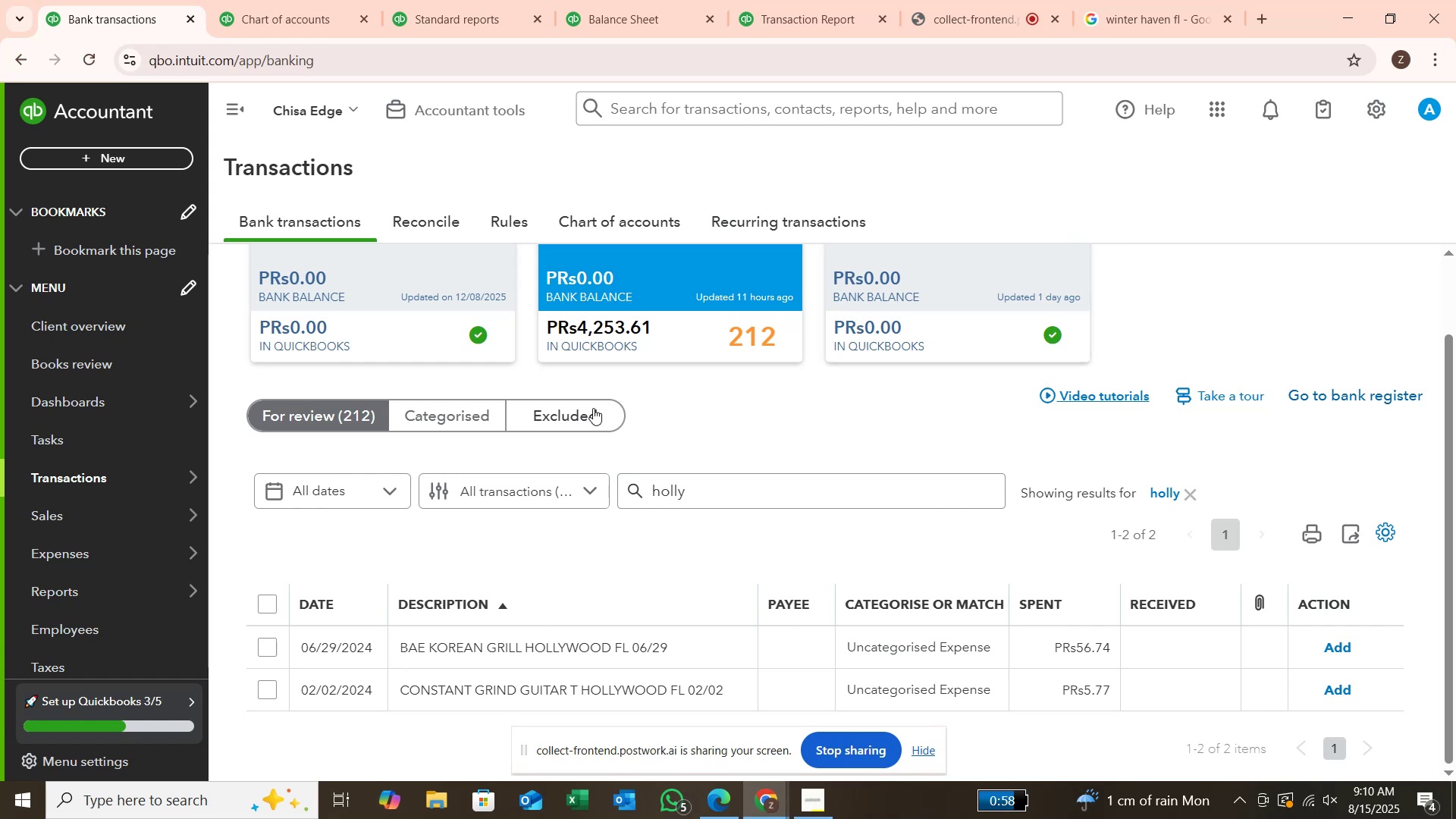 
wait(23.15)
 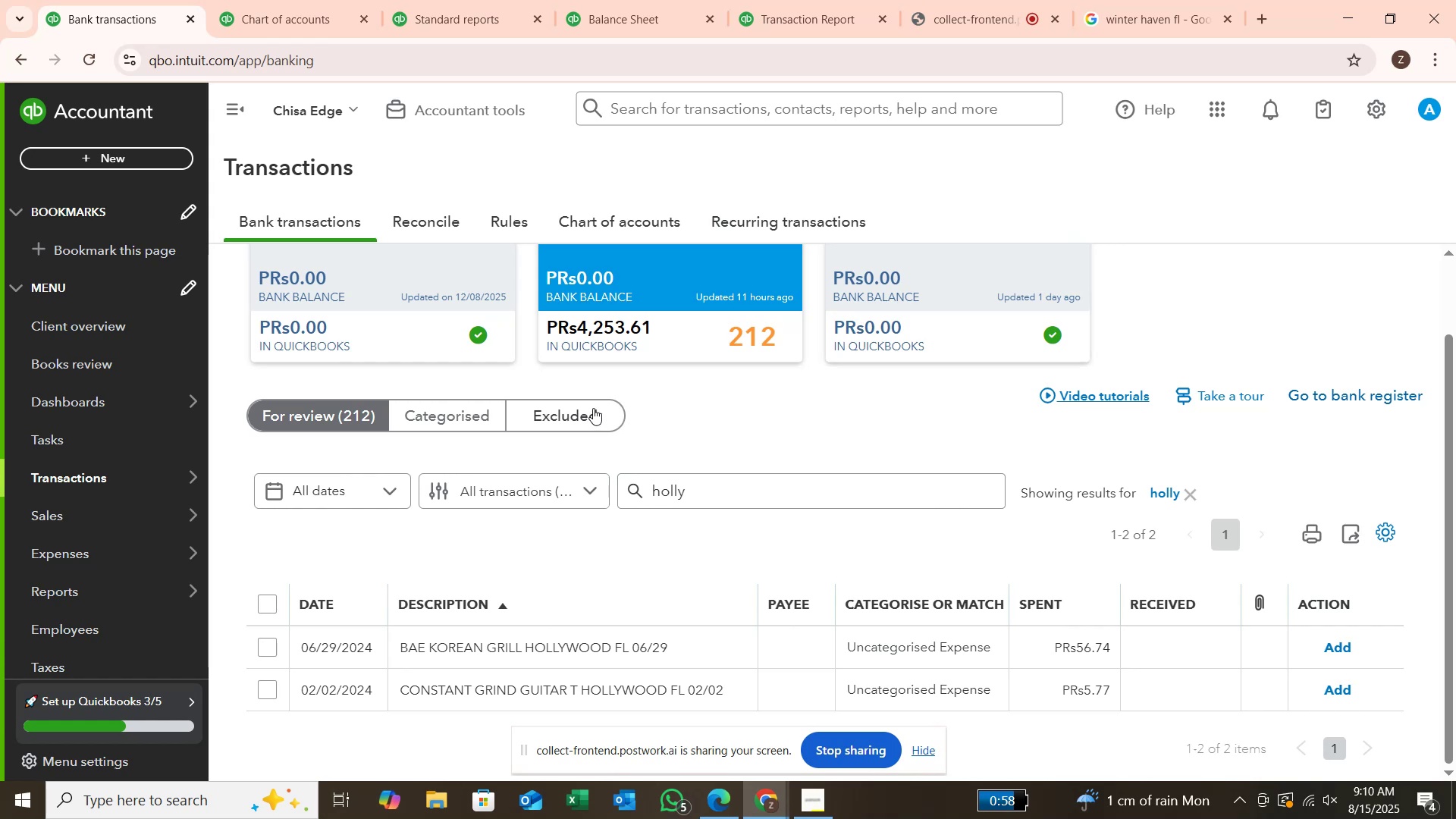 
left_click([268, 652])
 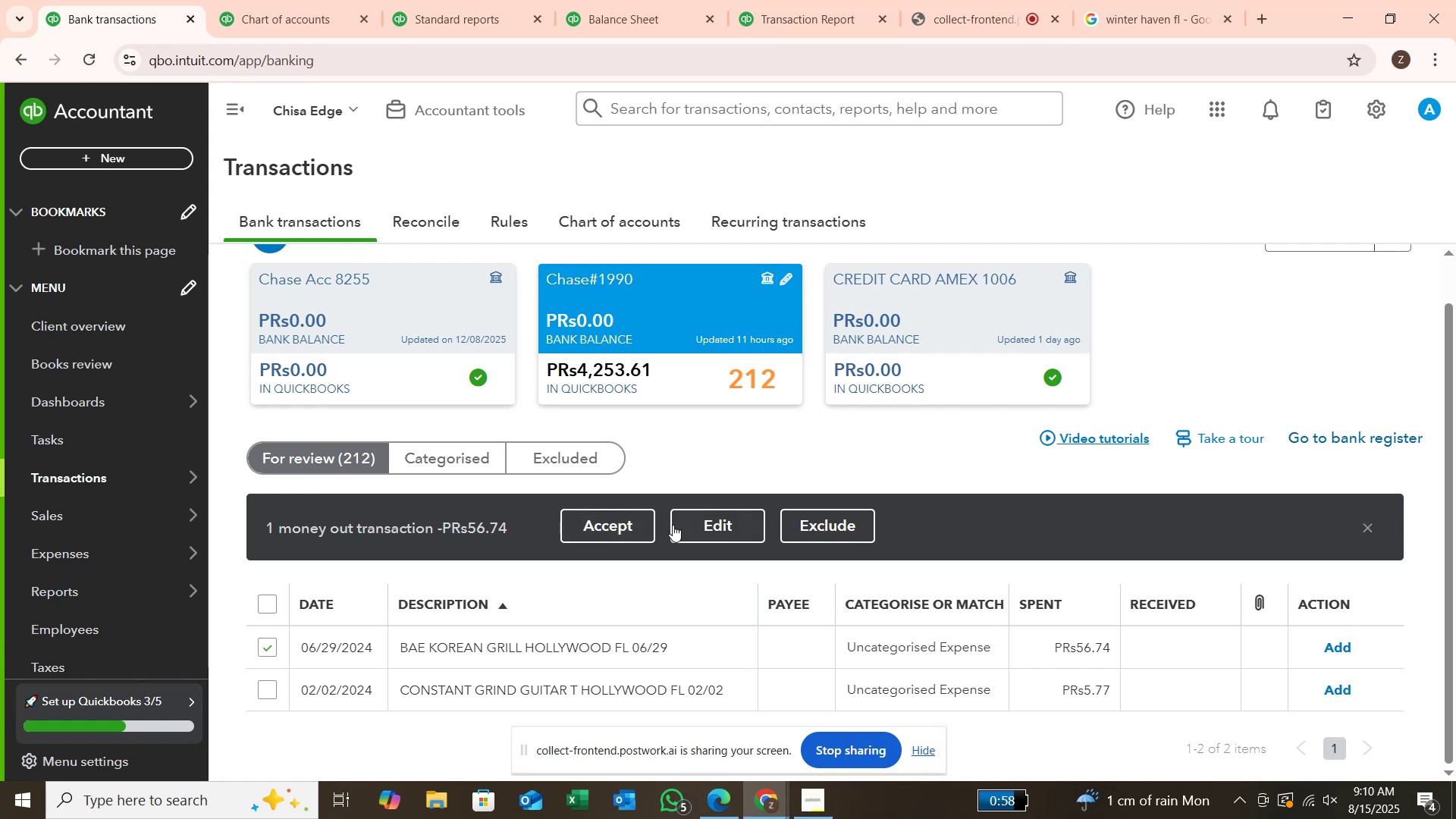 
left_click([686, 525])
 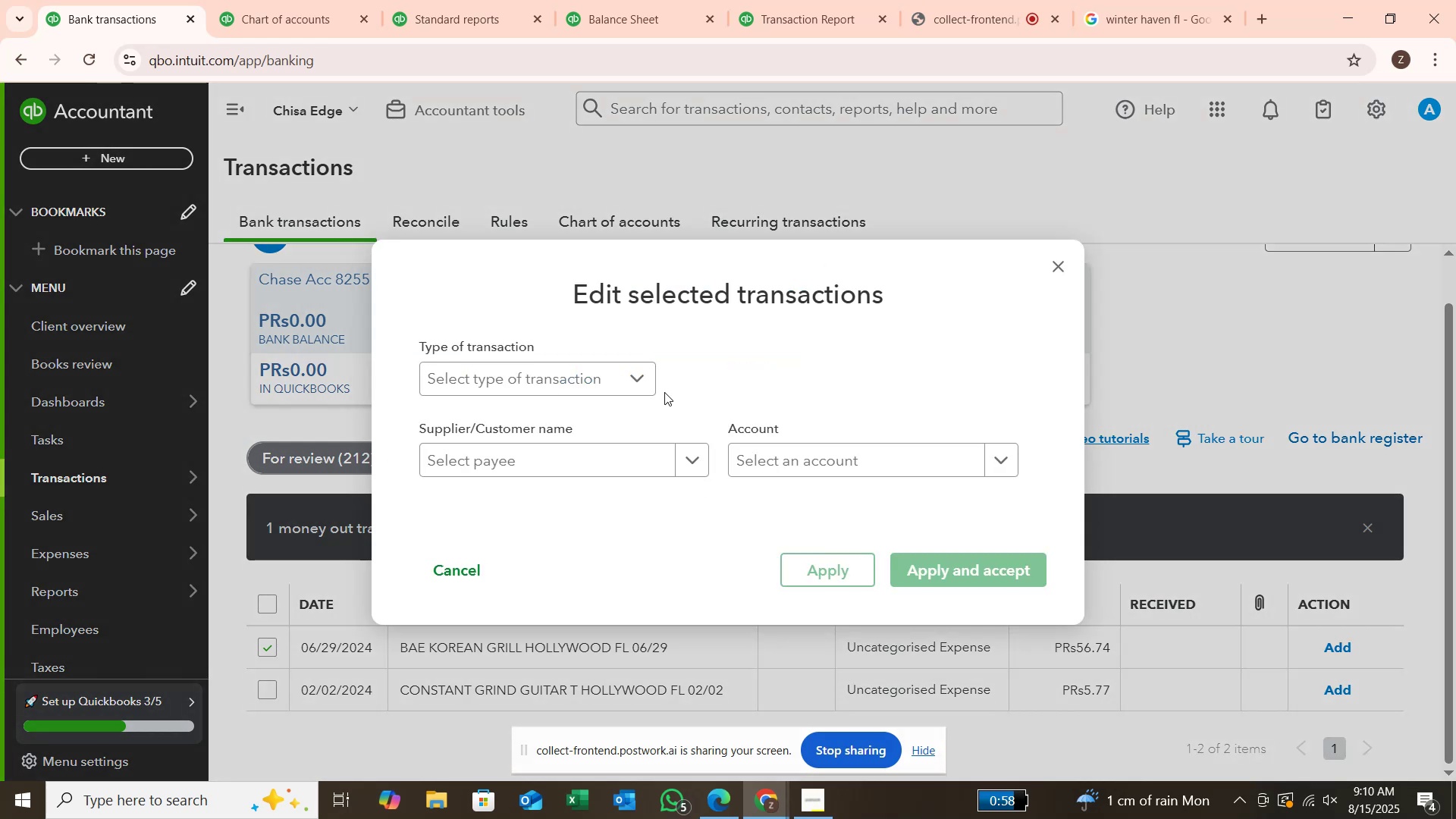 
left_click([638, 379])
 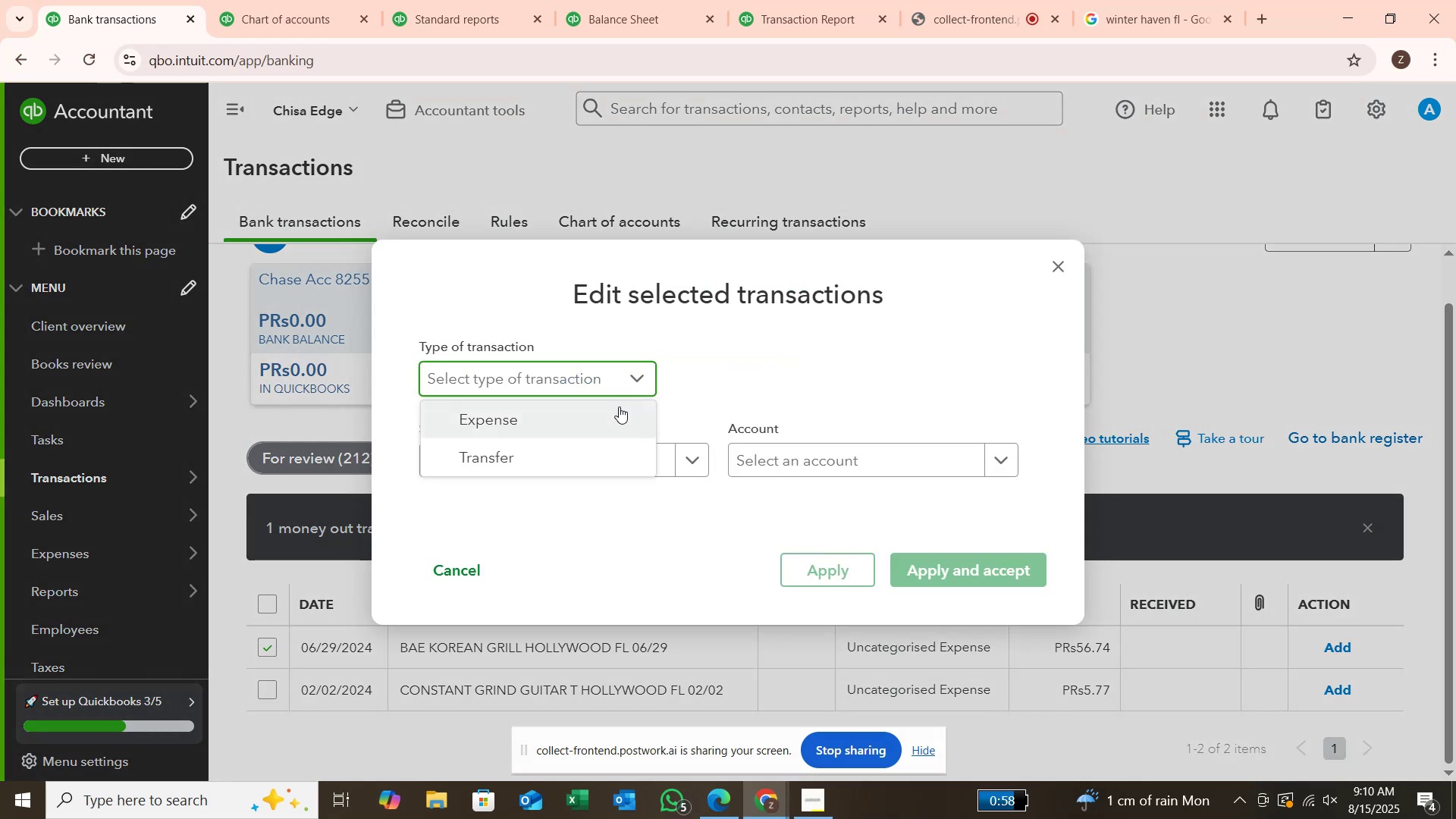 
left_click([619, 406])
 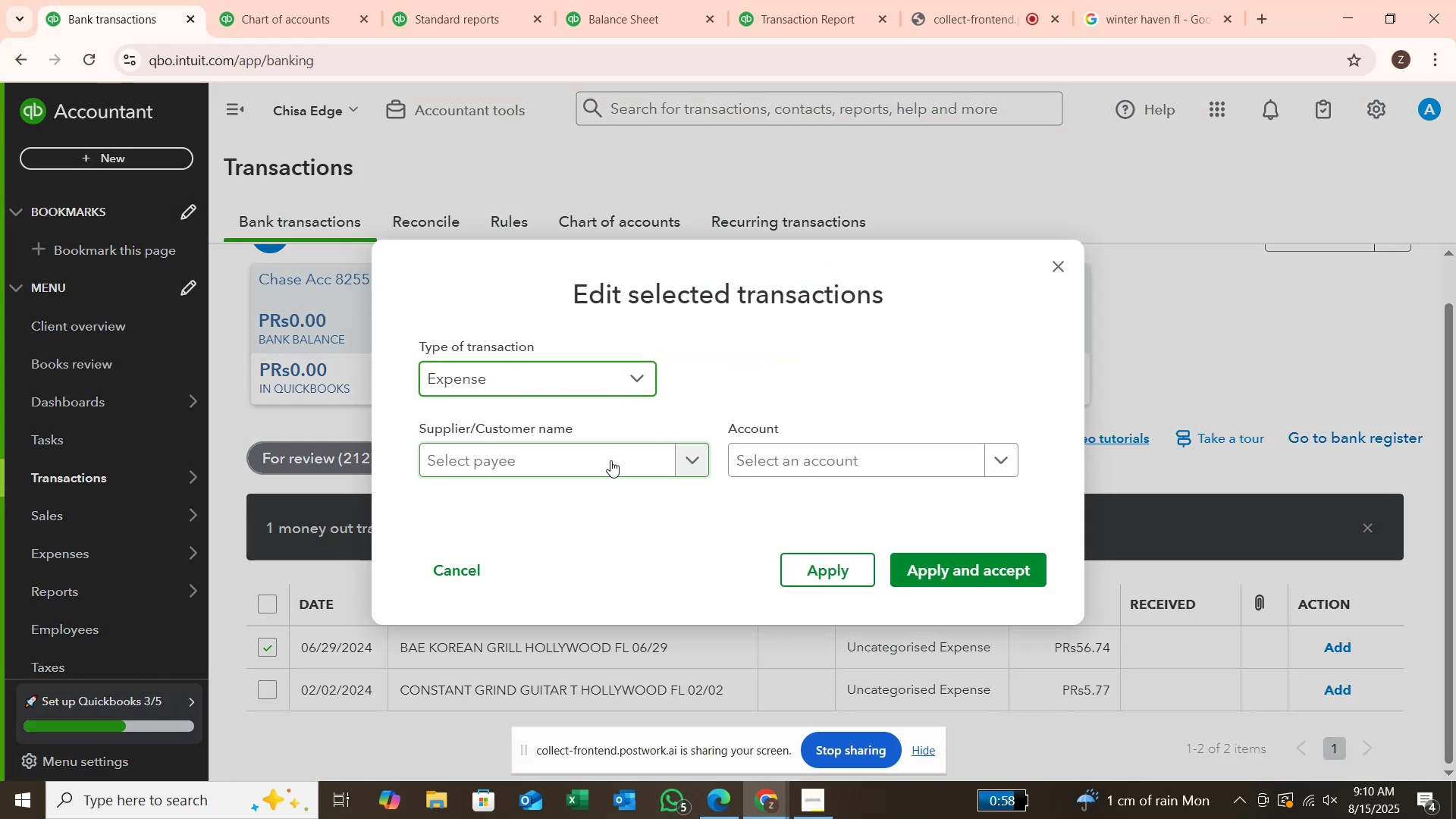 
left_click([610, 460])
 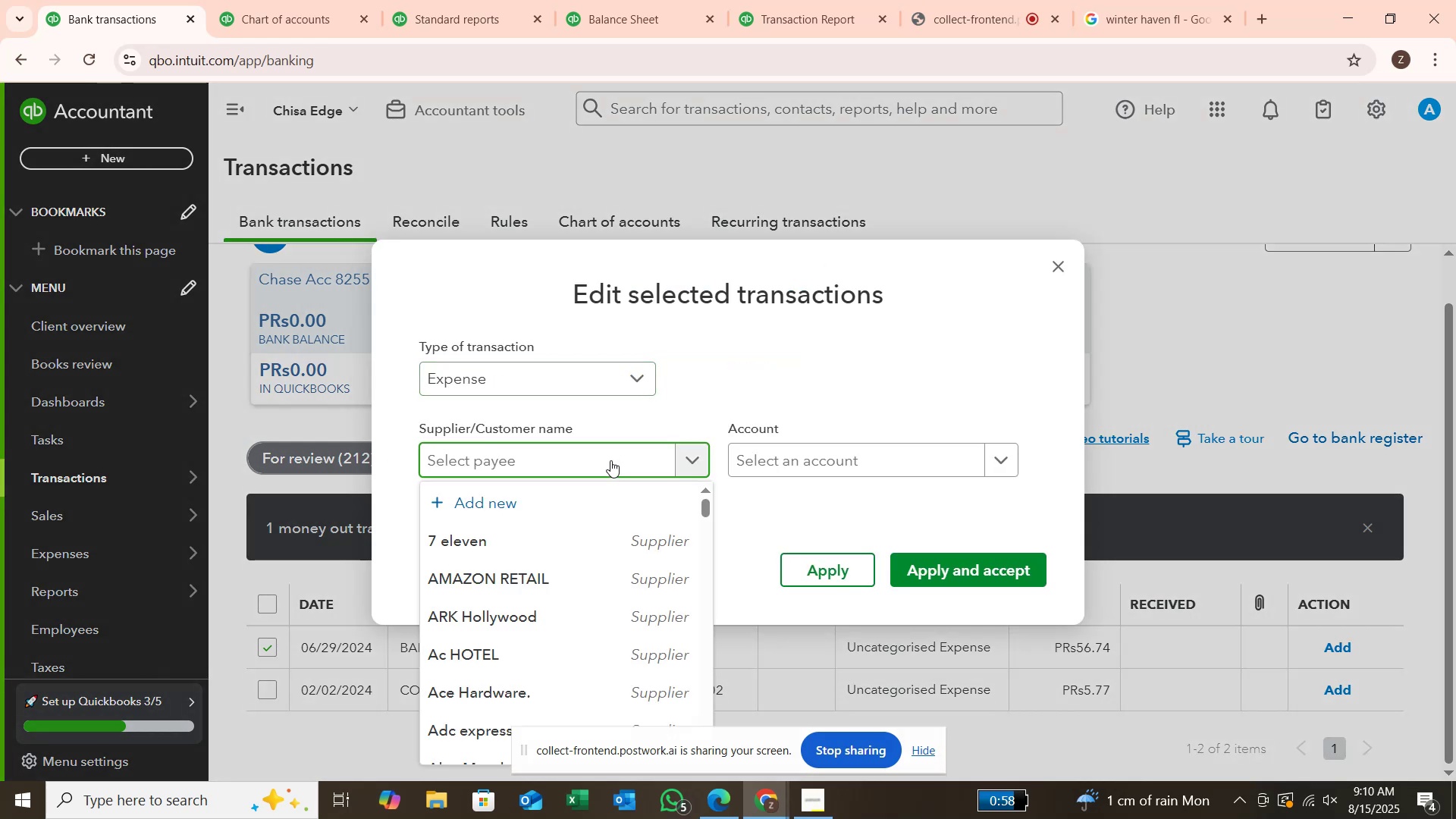 
type(BAe korean)
 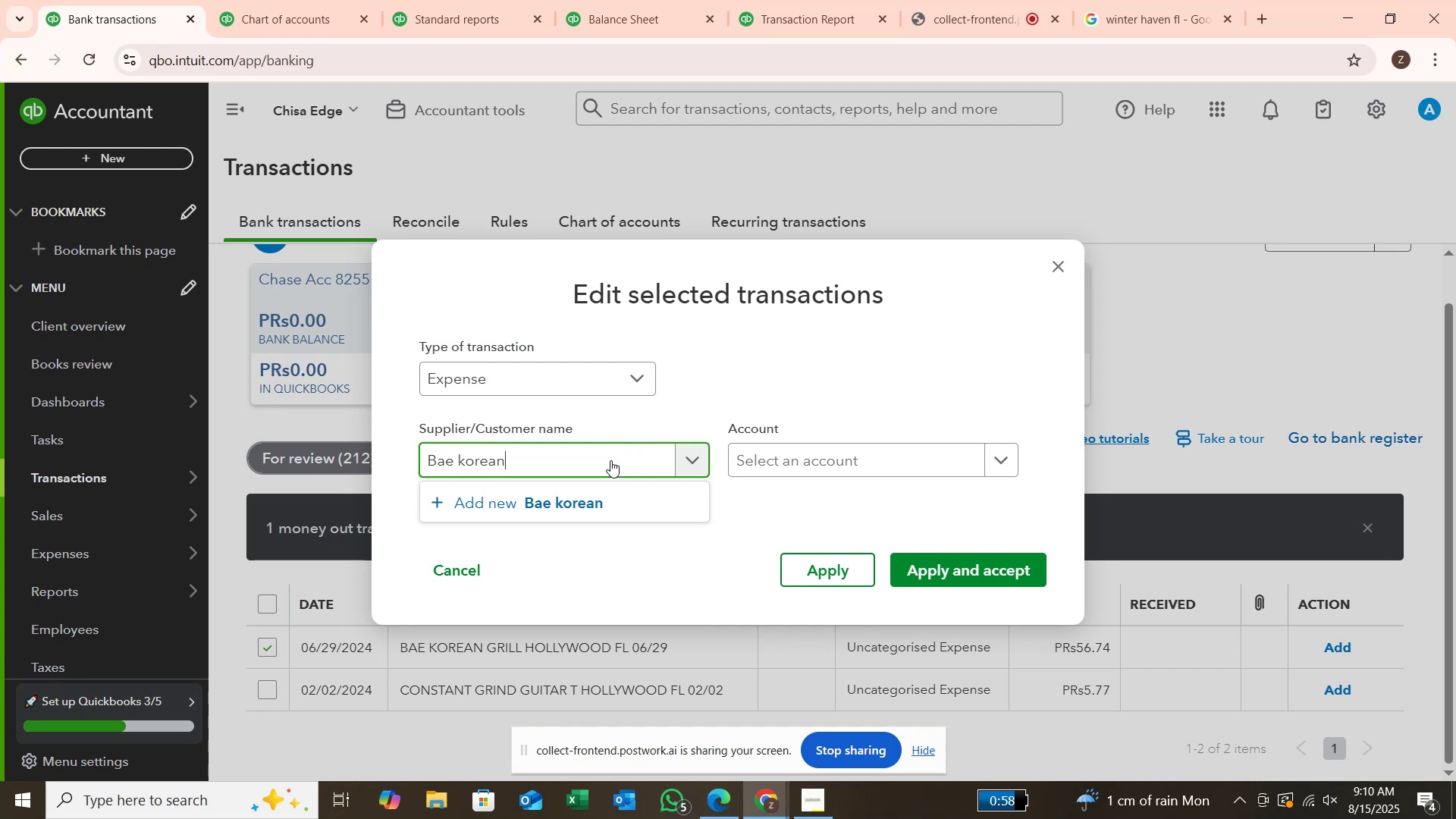 
left_click([625, 491])
 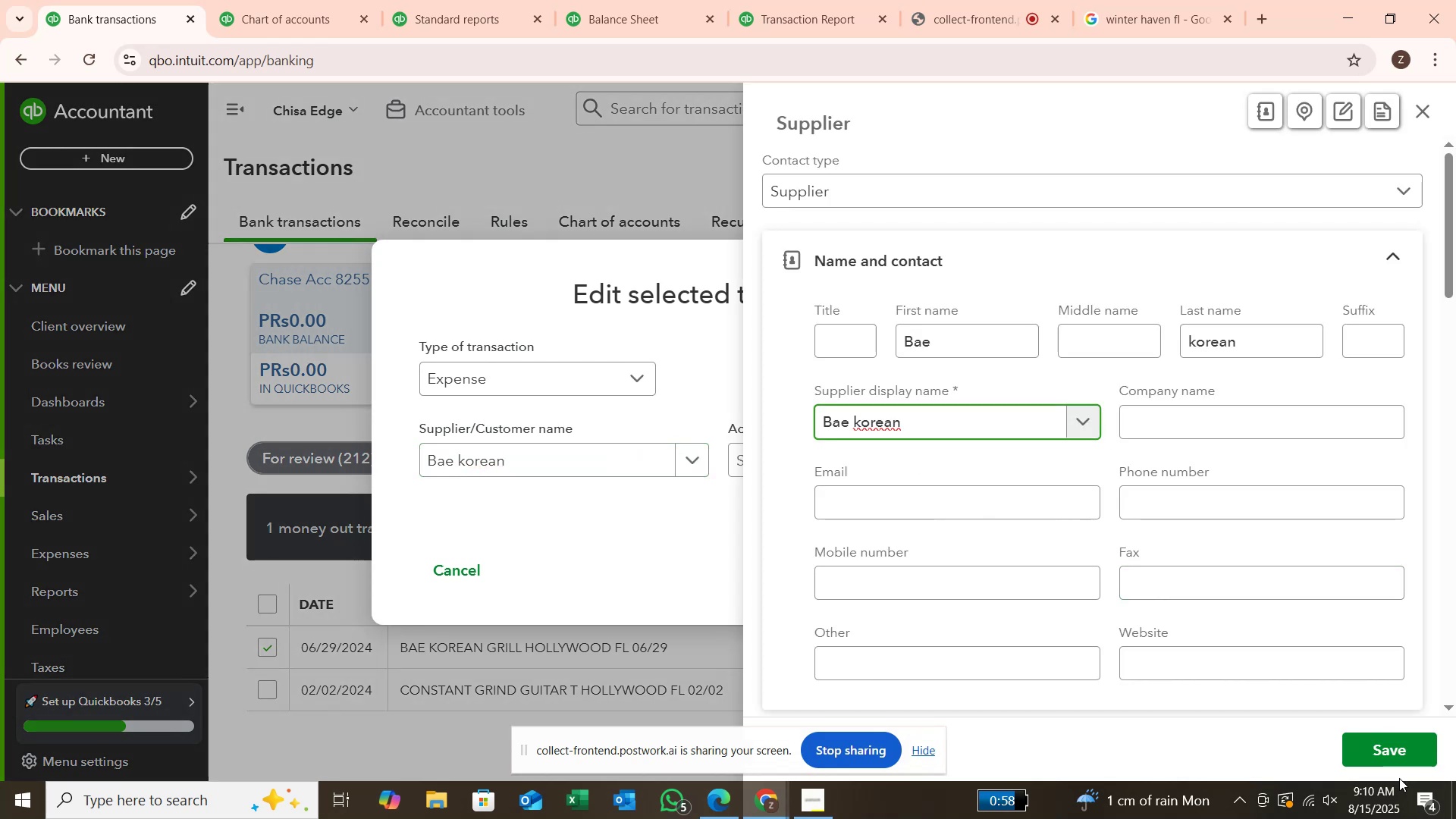 
left_click([1395, 763])
 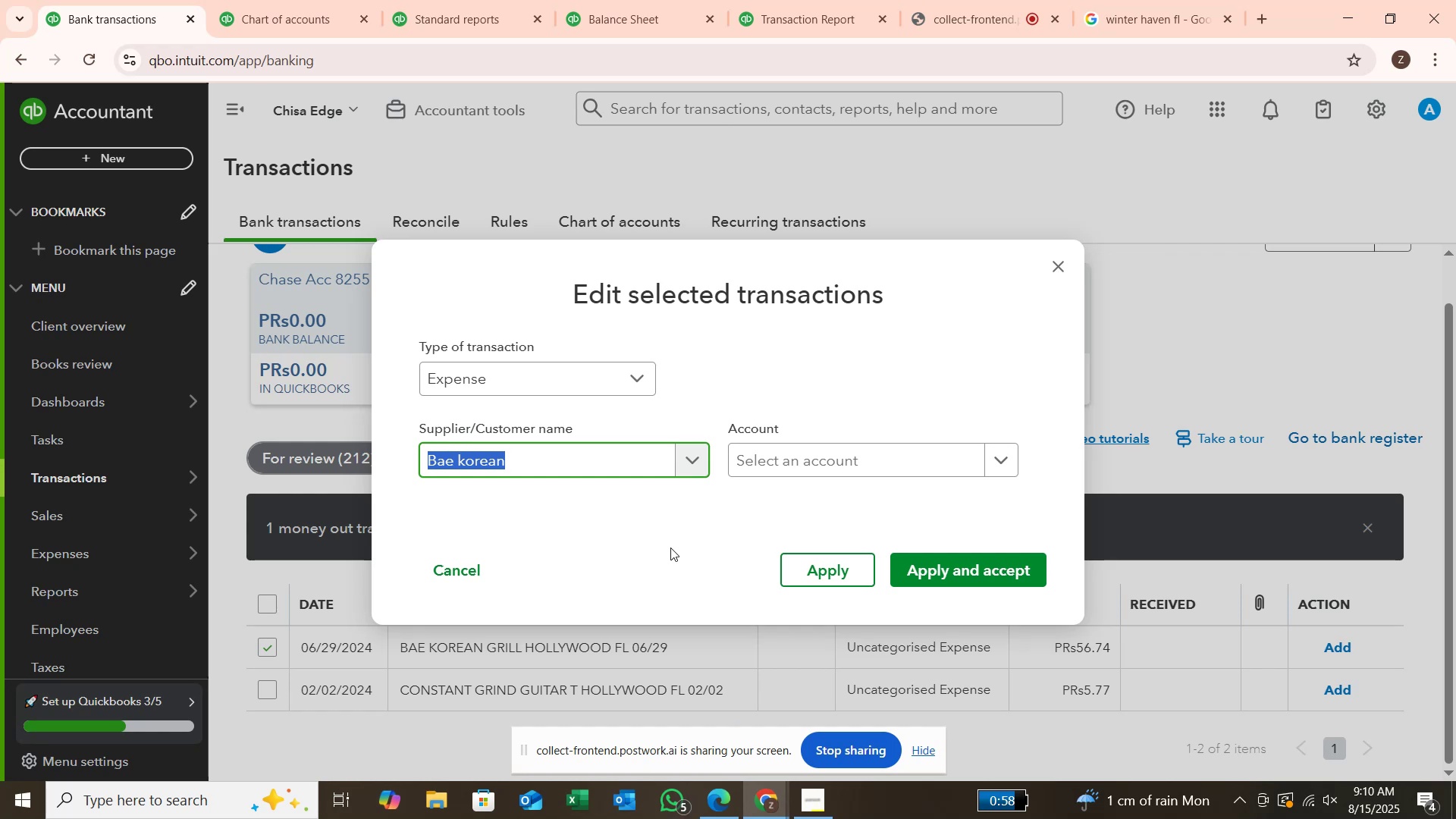 
left_click([647, 522])
 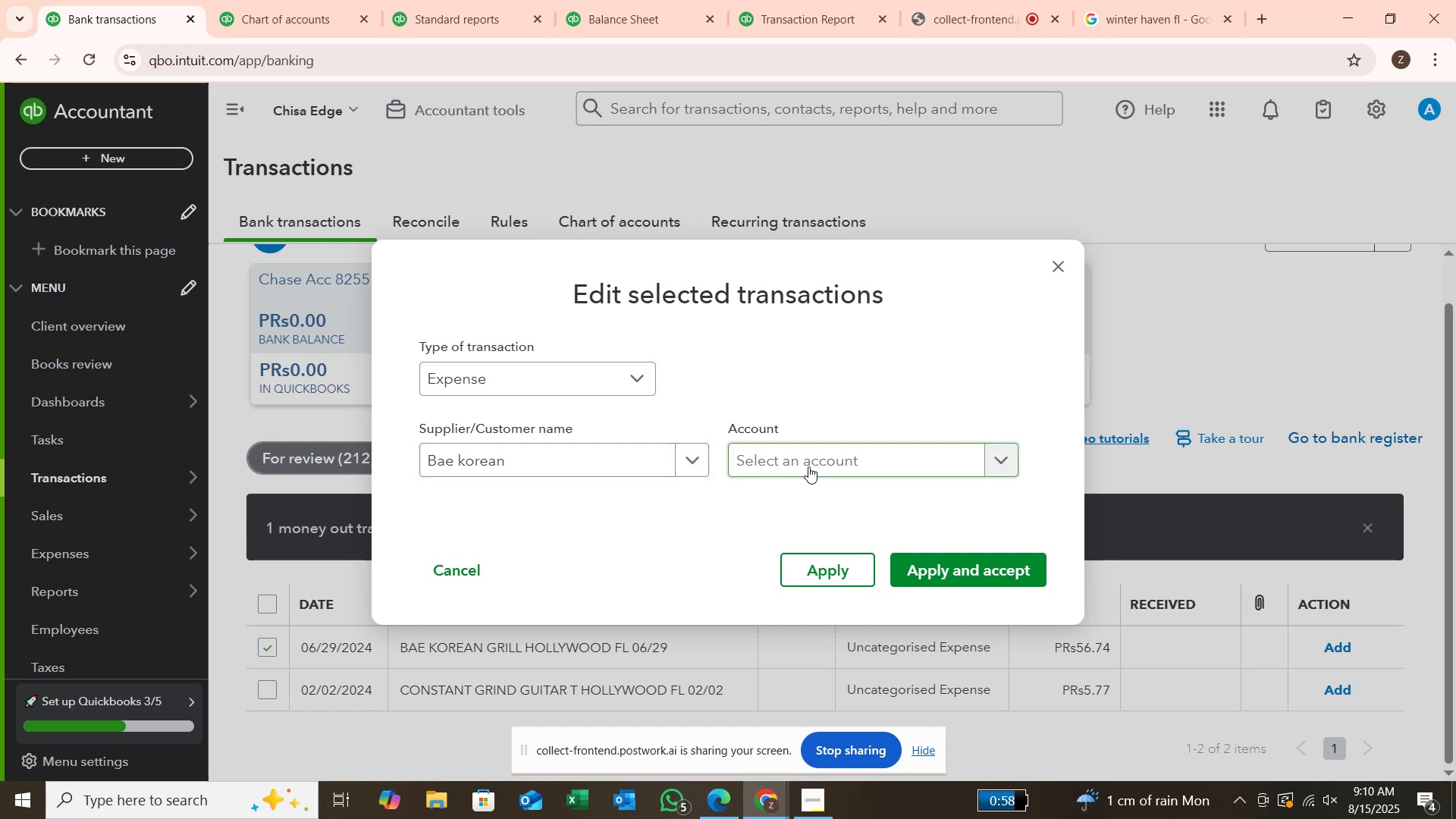 
left_click([808, 466])
 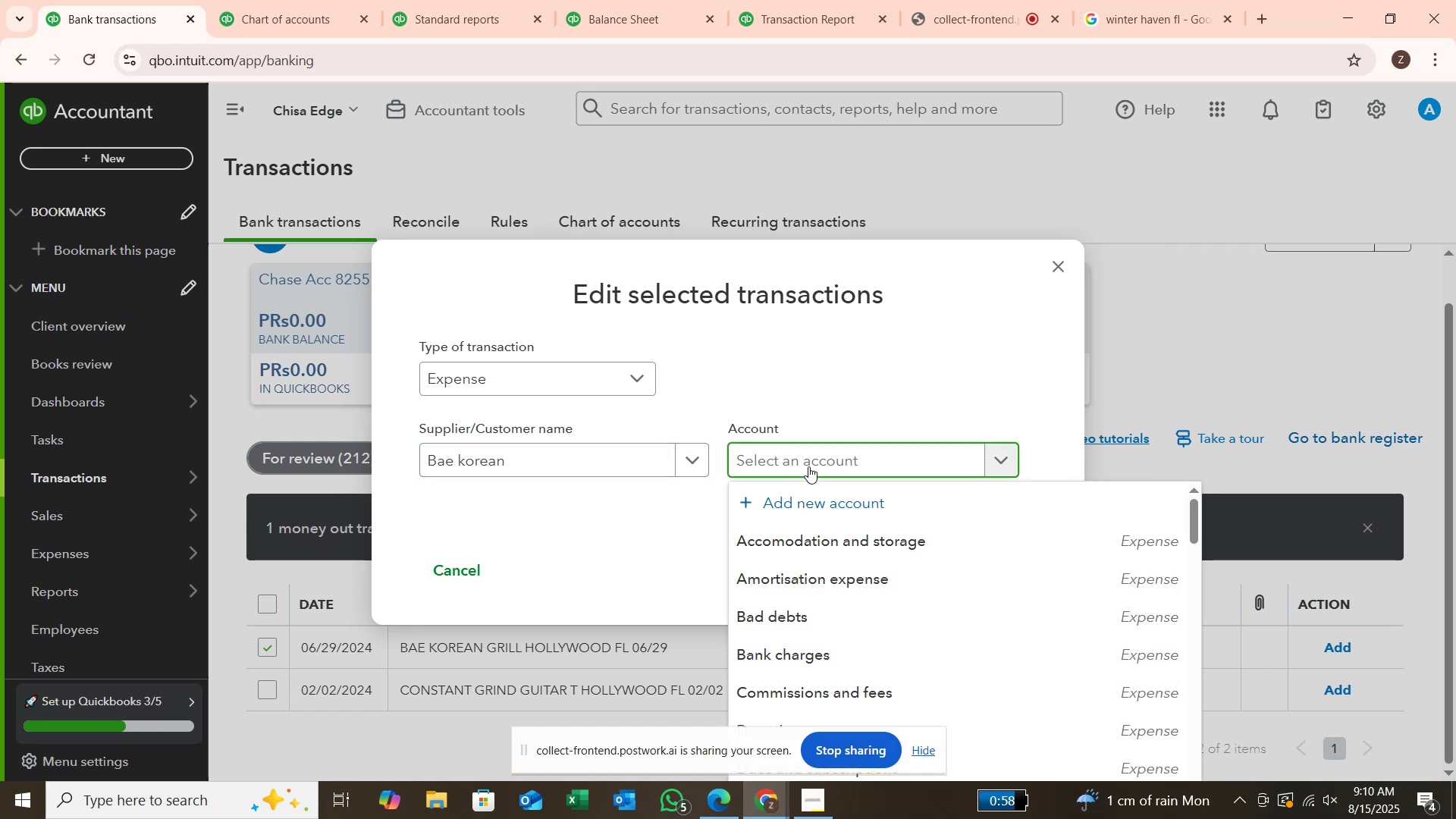 
type(ente)
 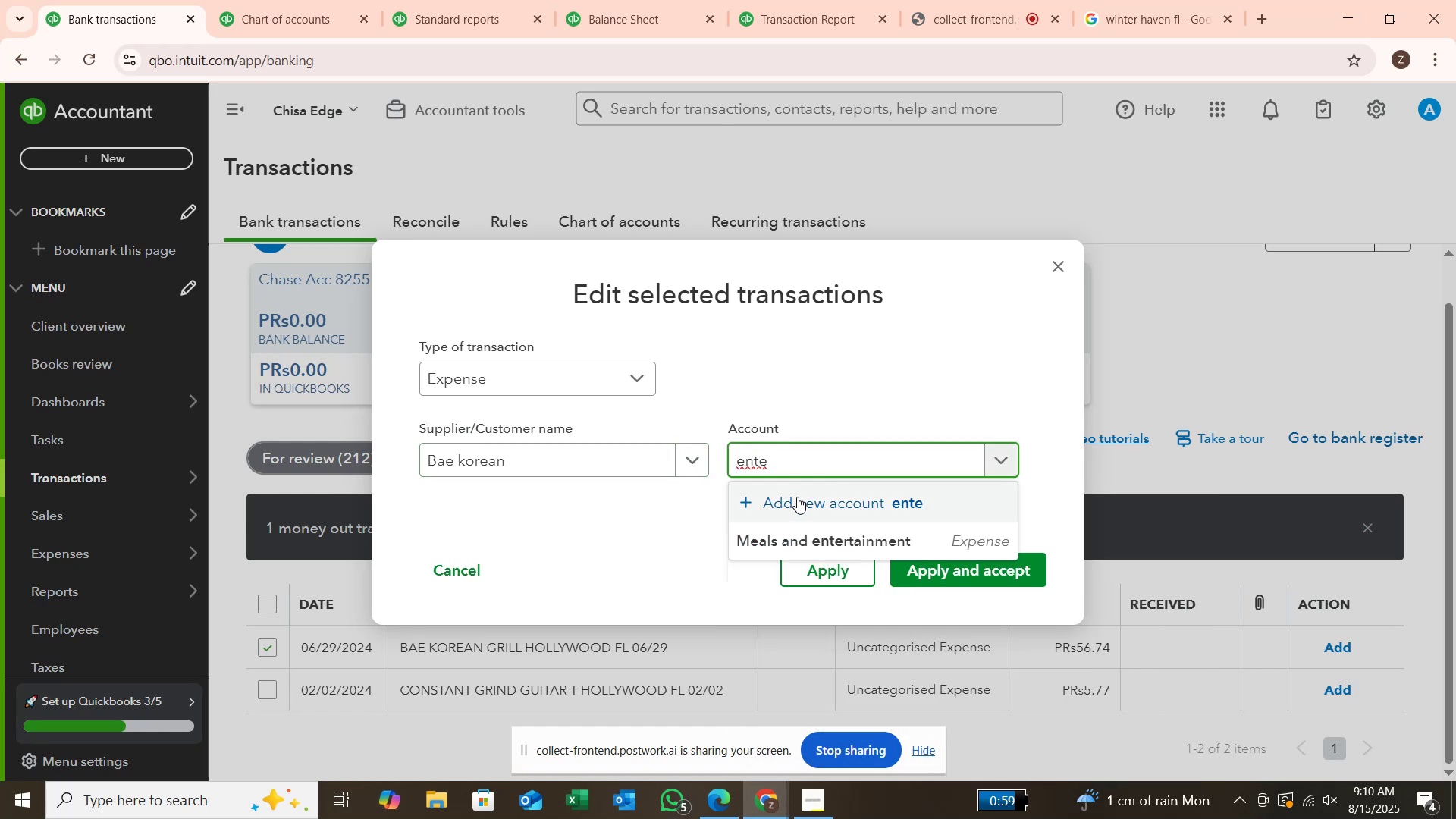 
left_click([816, 538])
 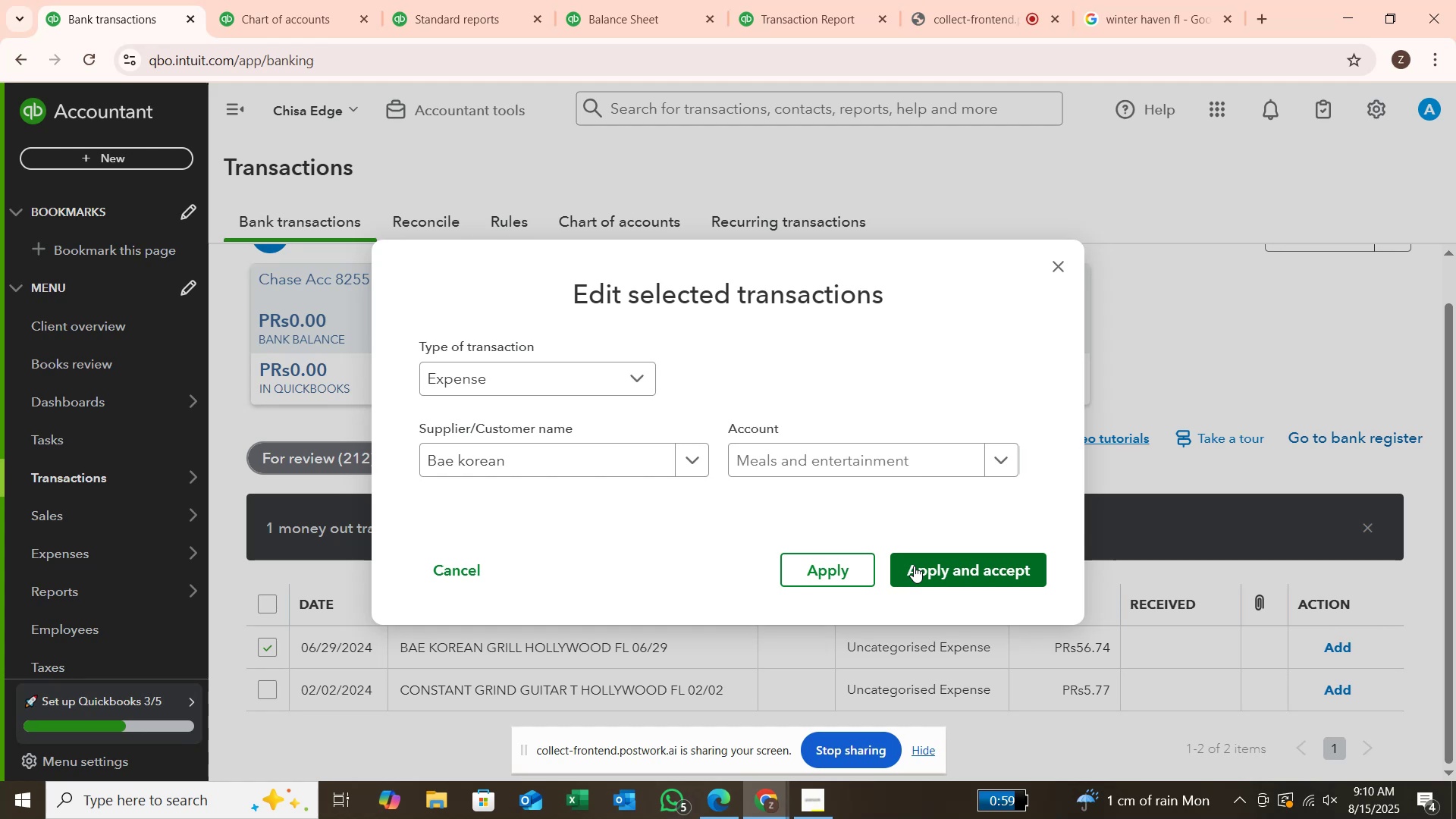 
left_click([914, 566])
 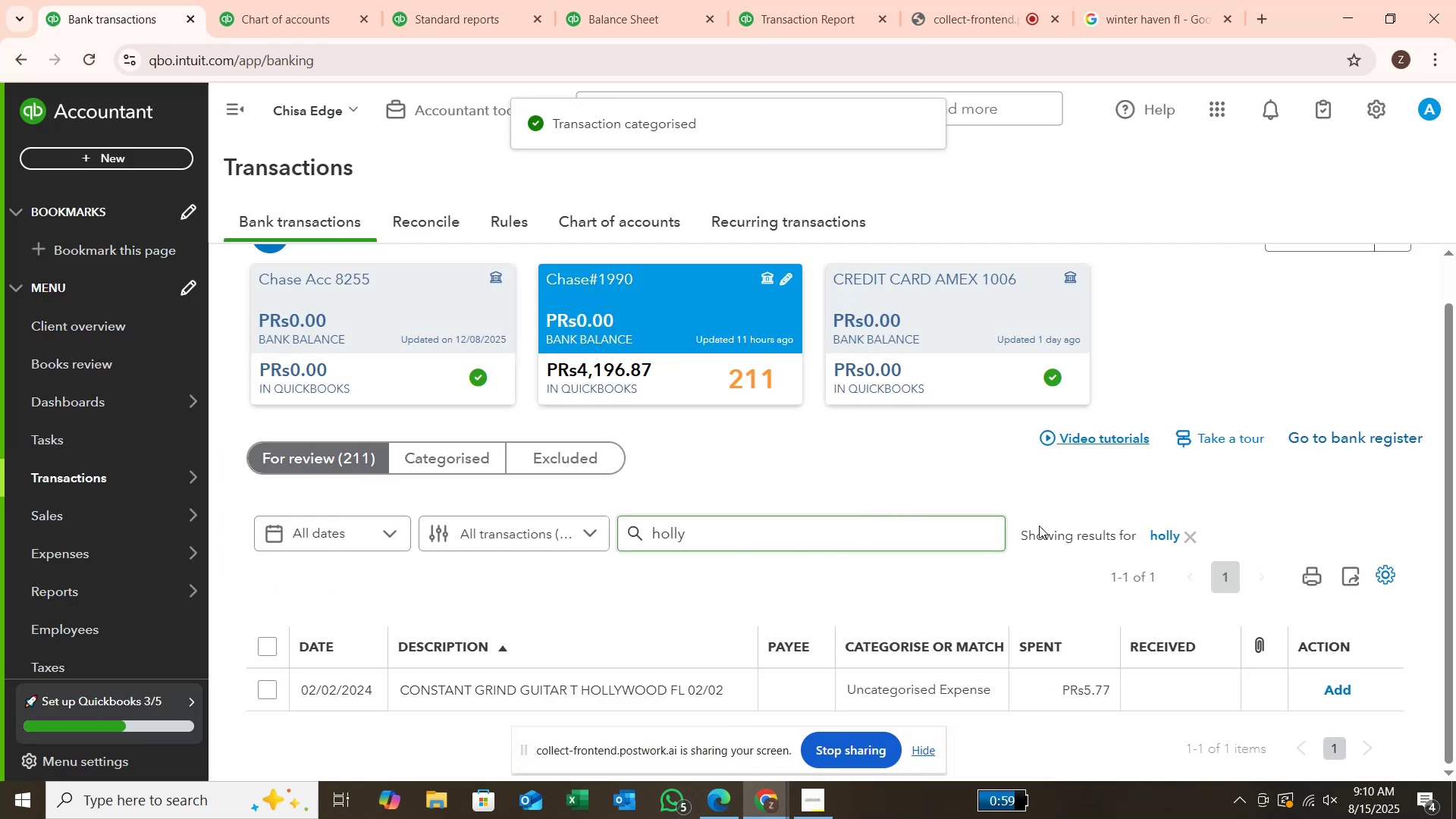 
left_click([1193, 536])
 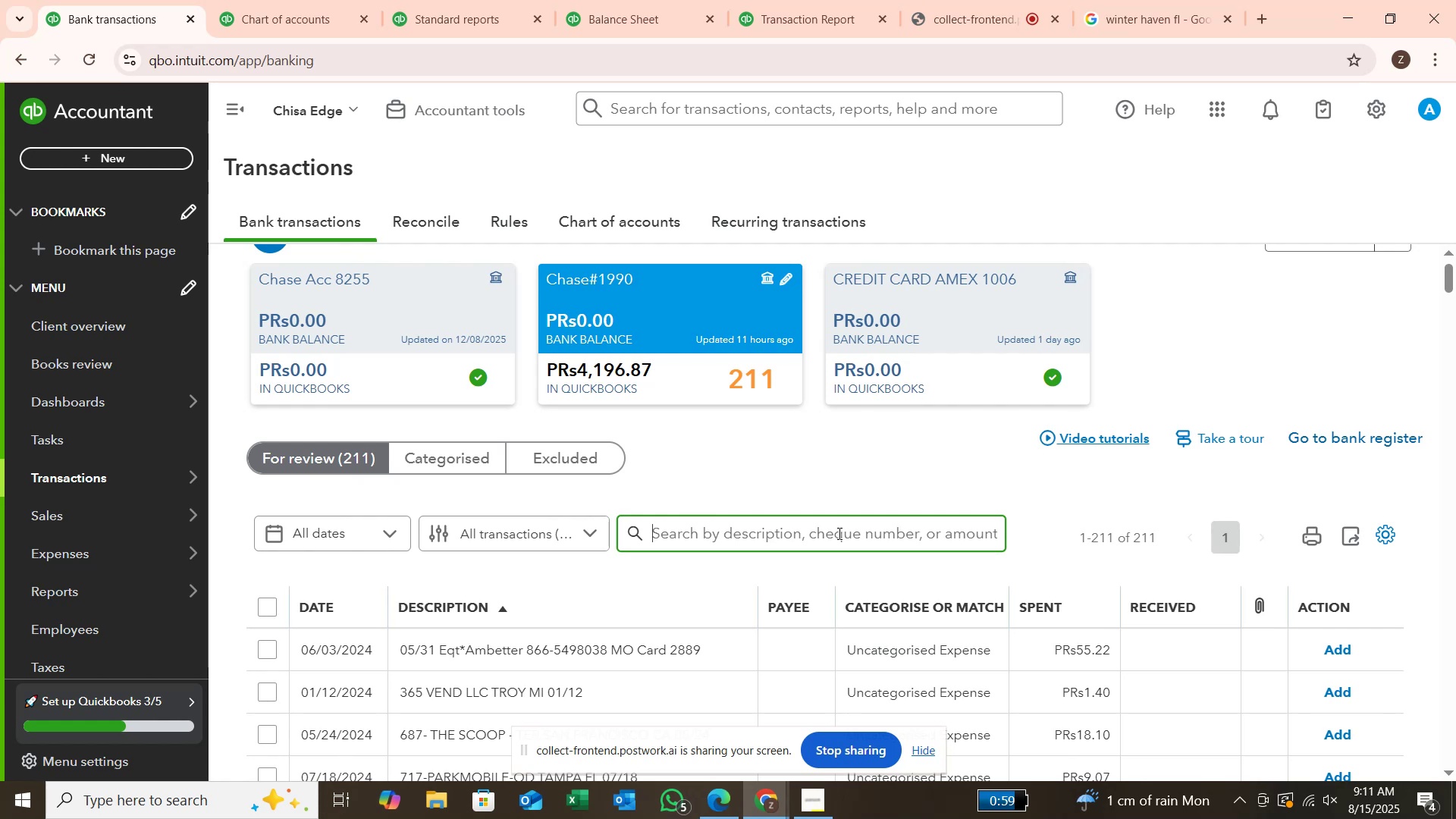 
wait(17.87)
 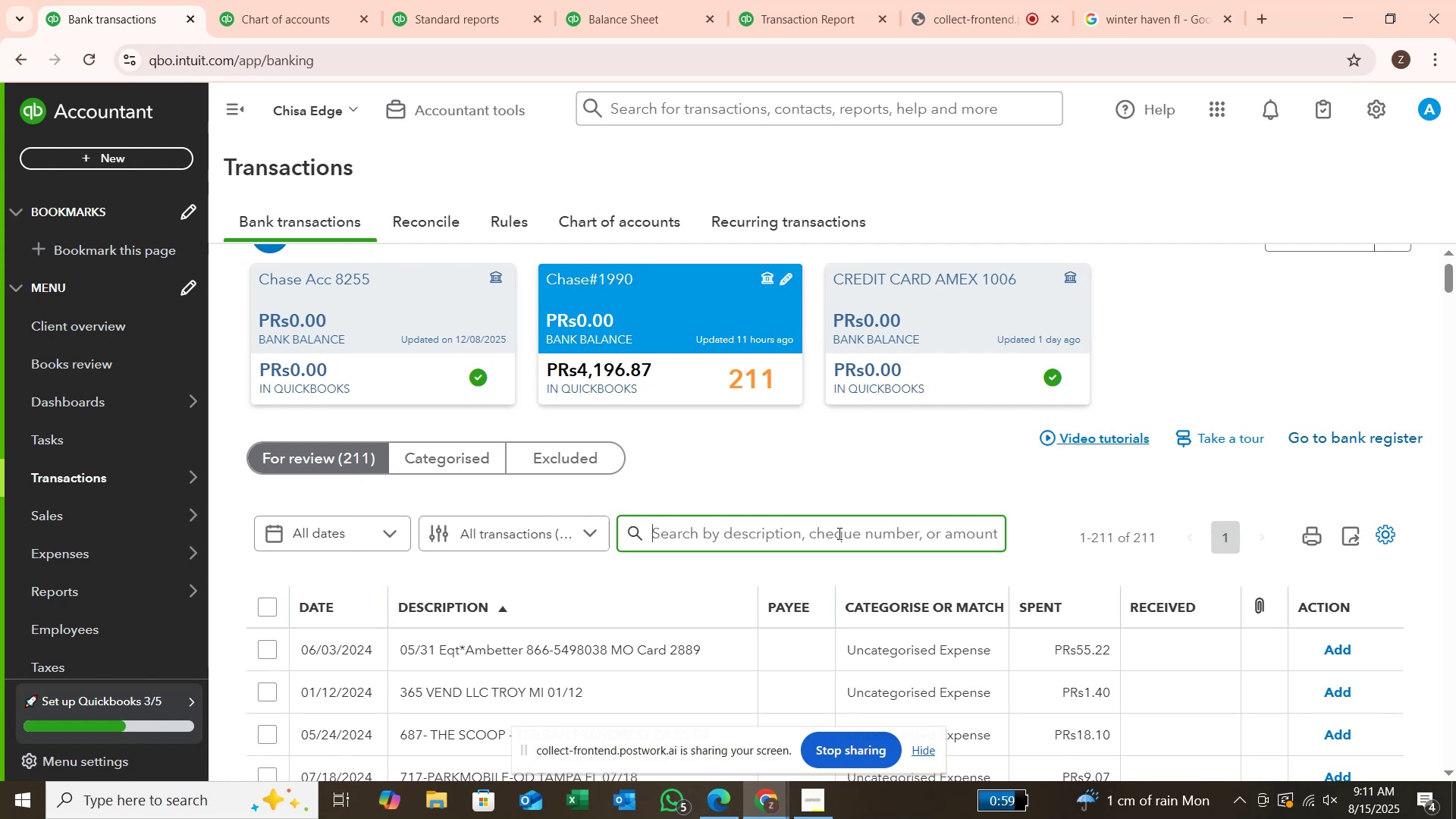 
scroll: coordinate [878, 527], scroll_direction: down, amount: 7.0
 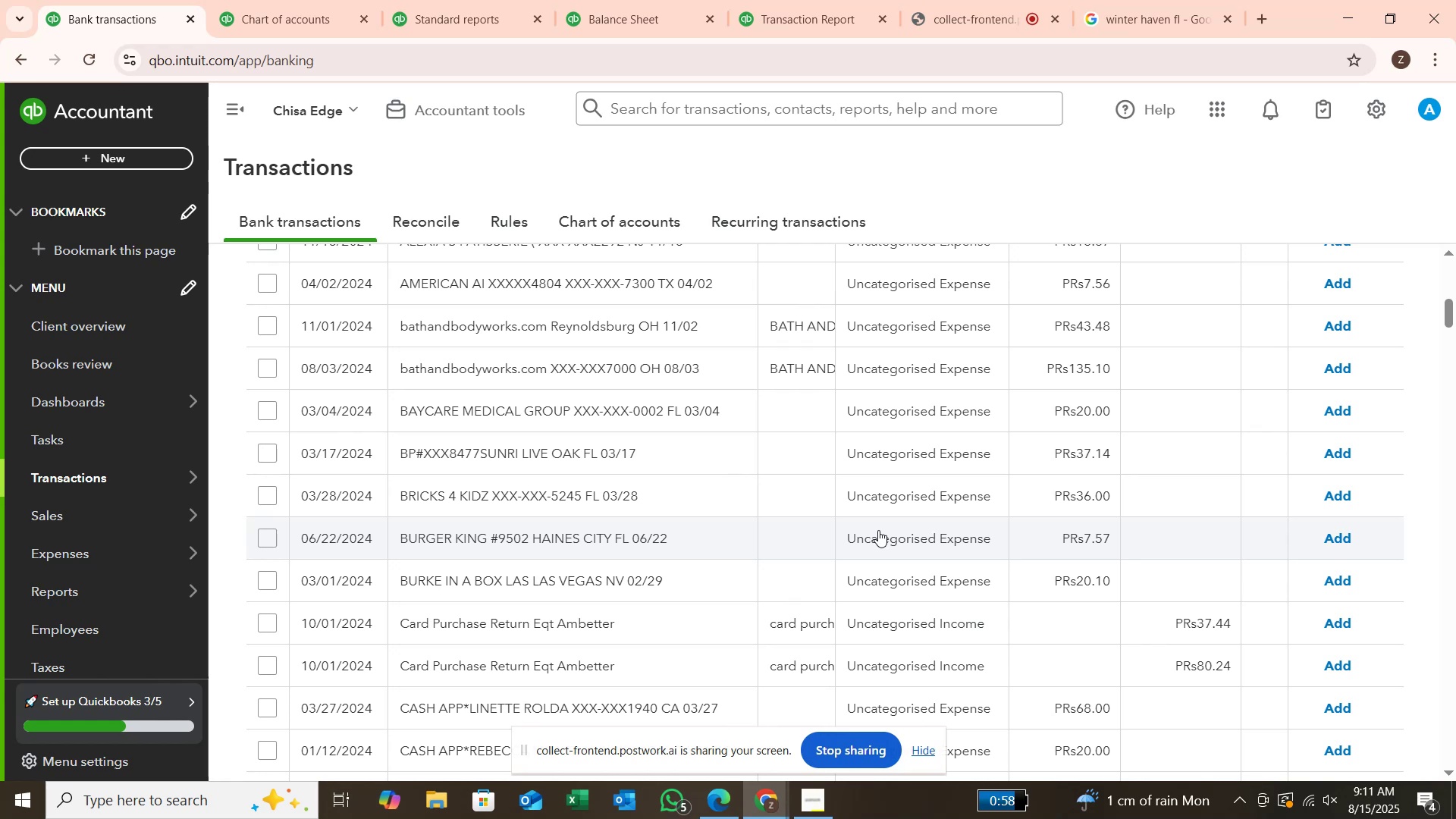 
wait(14.76)
 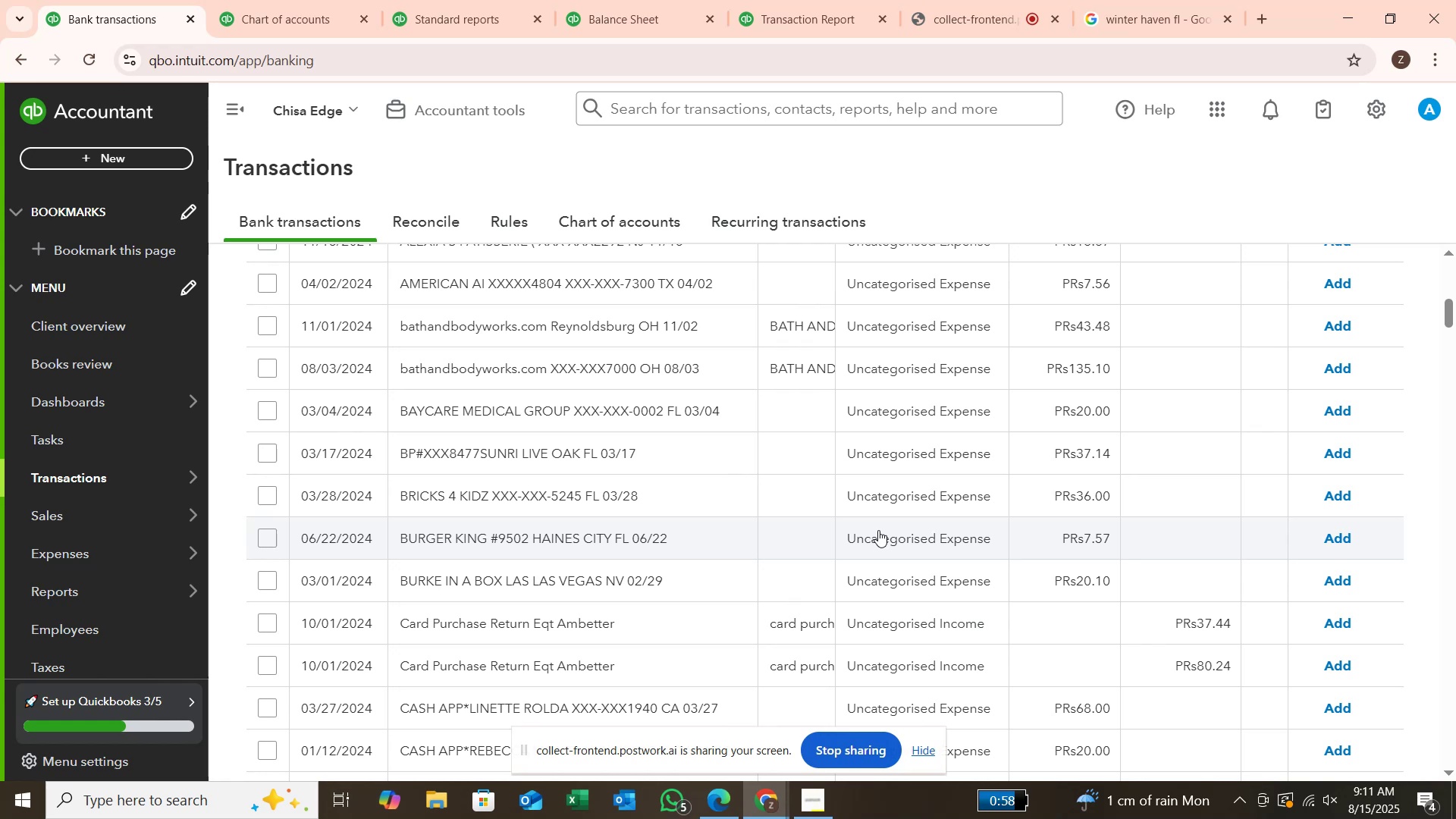 
type(card)
 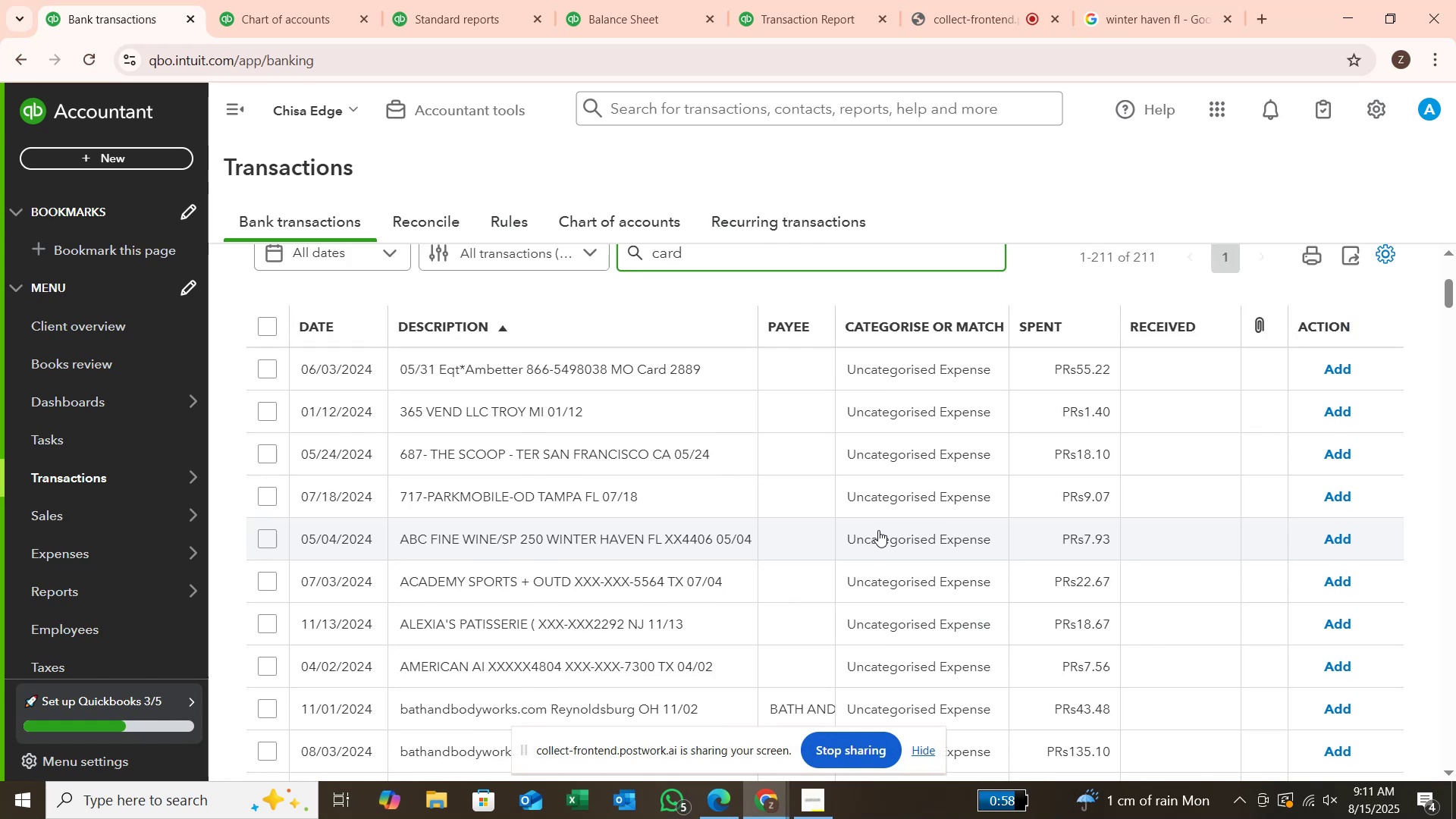 
key(Enter)
 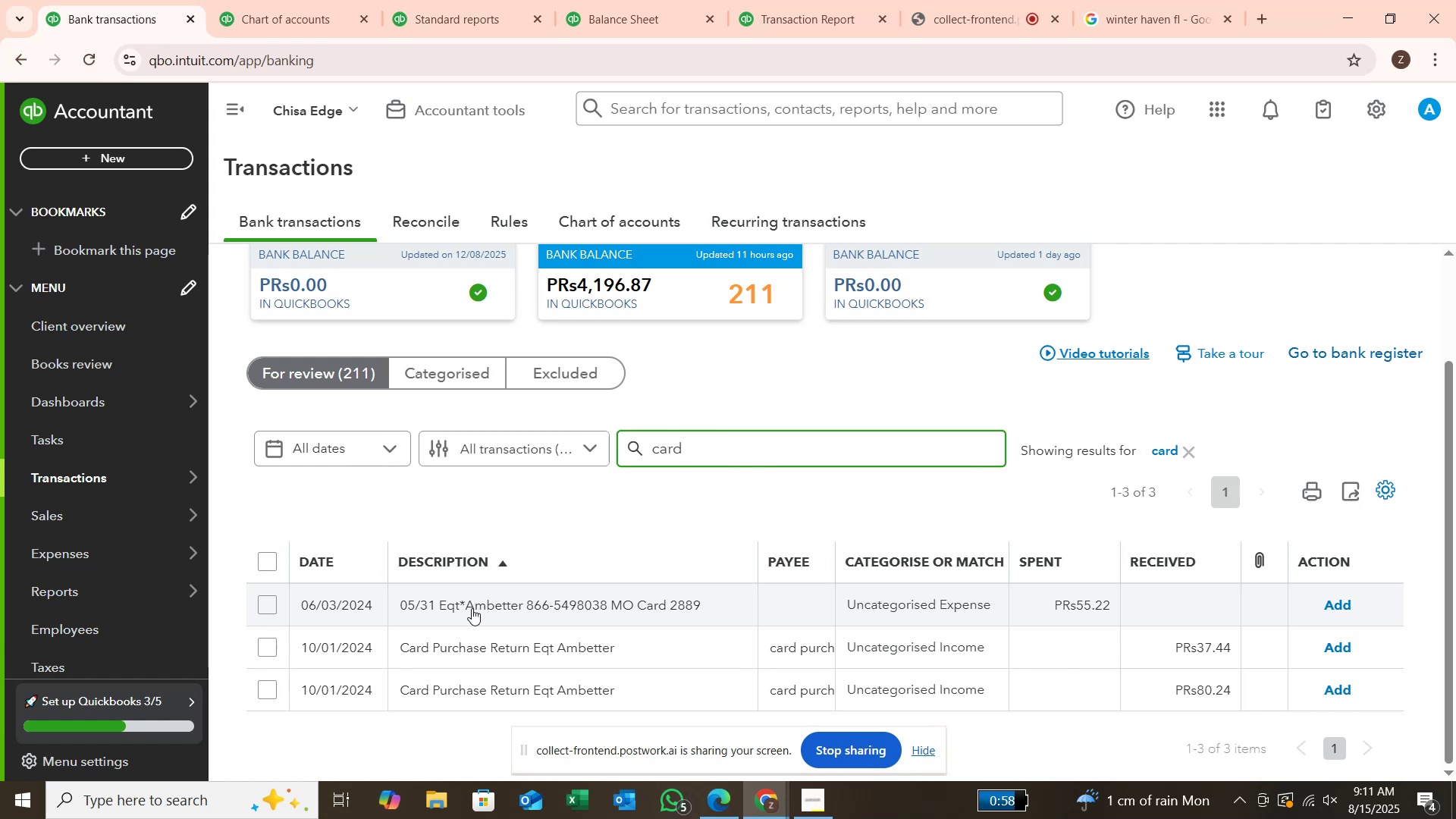 
wait(12.23)
 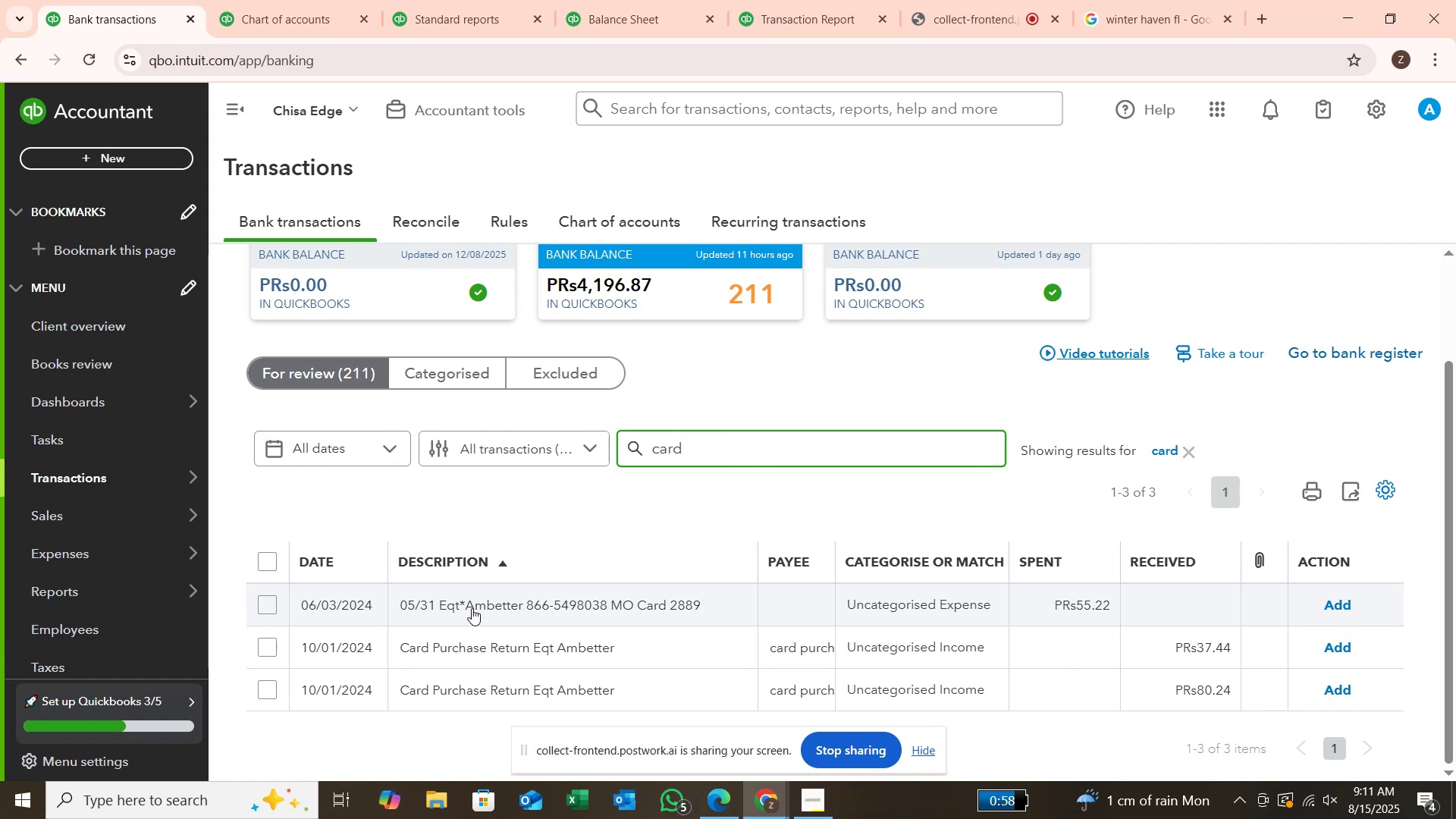 
left_click([1106, 19])
 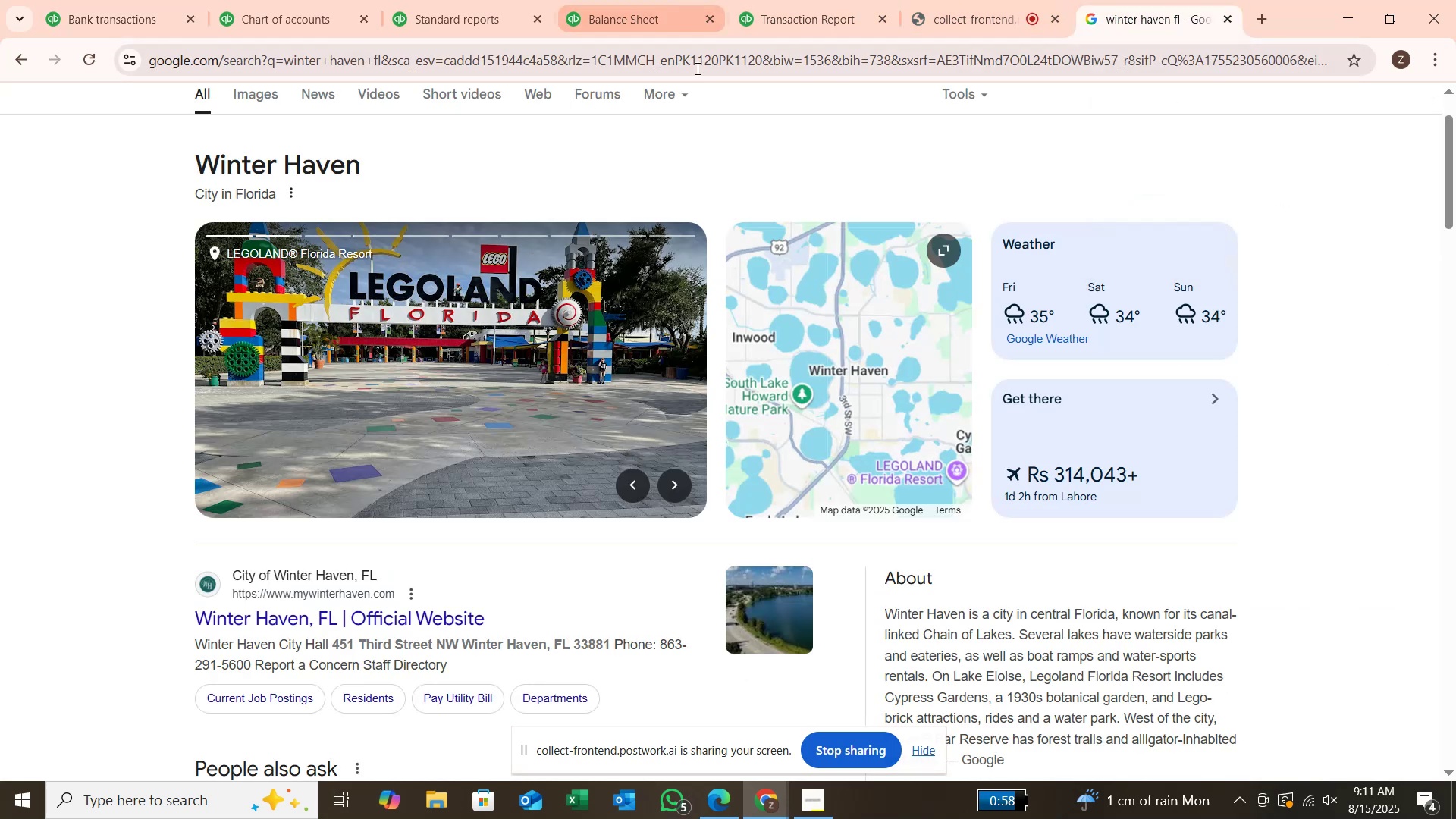 
scroll: coordinate [700, 184], scroll_direction: up, amount: 3.0
 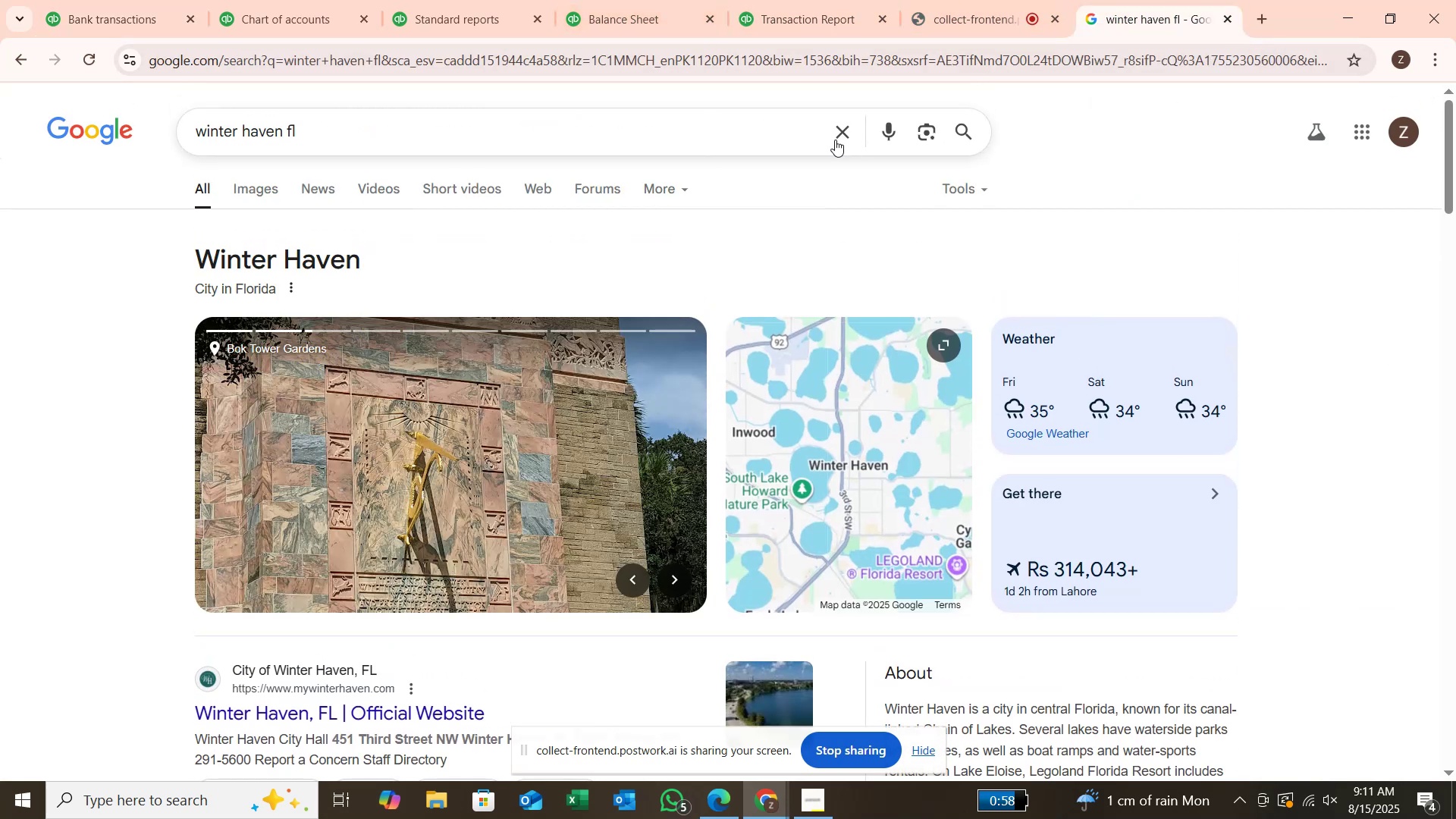 
left_click_drag(start_coordinate=[839, 140], to_coordinate=[843, 135])
 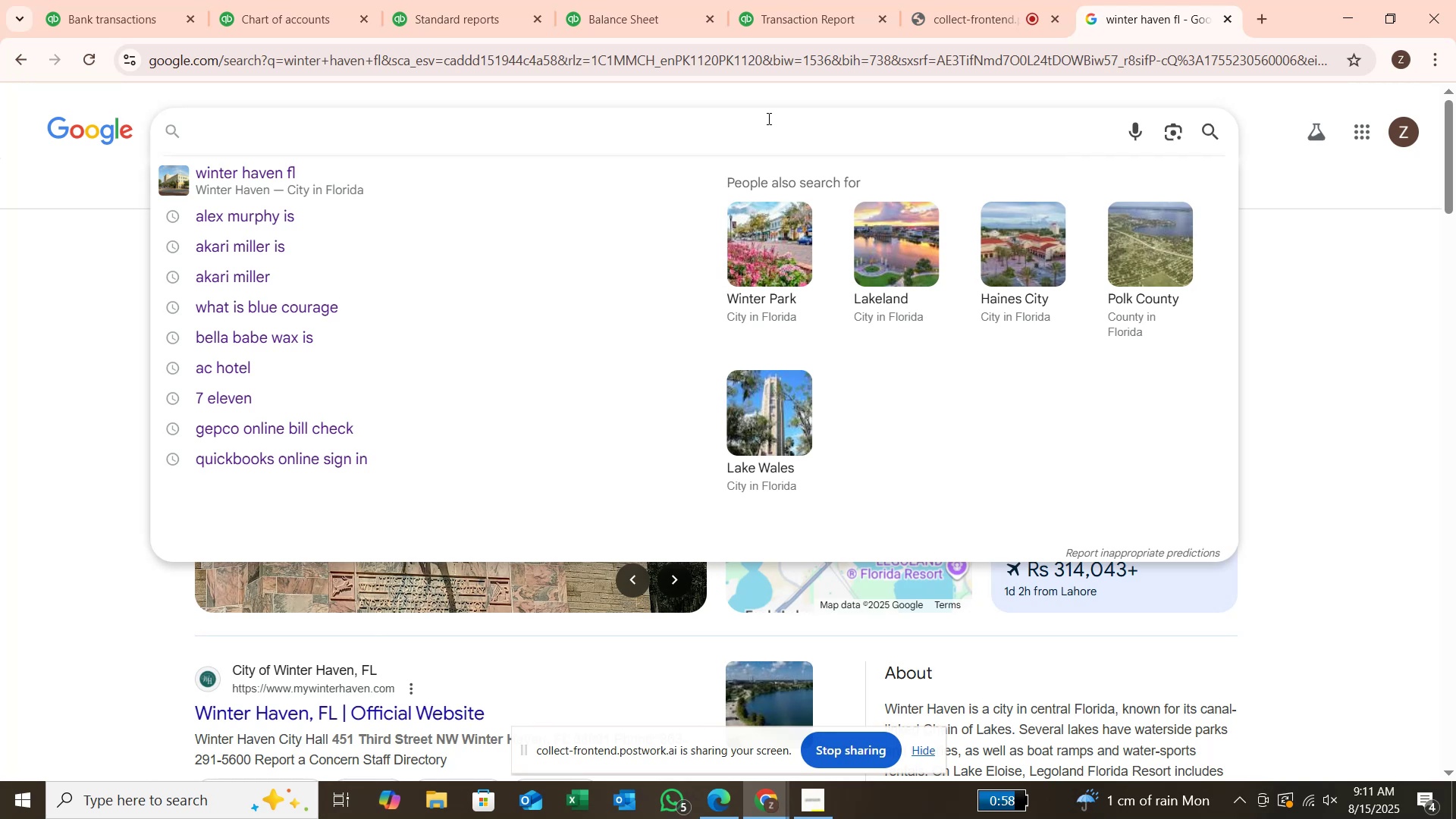 
type(ambetter)
 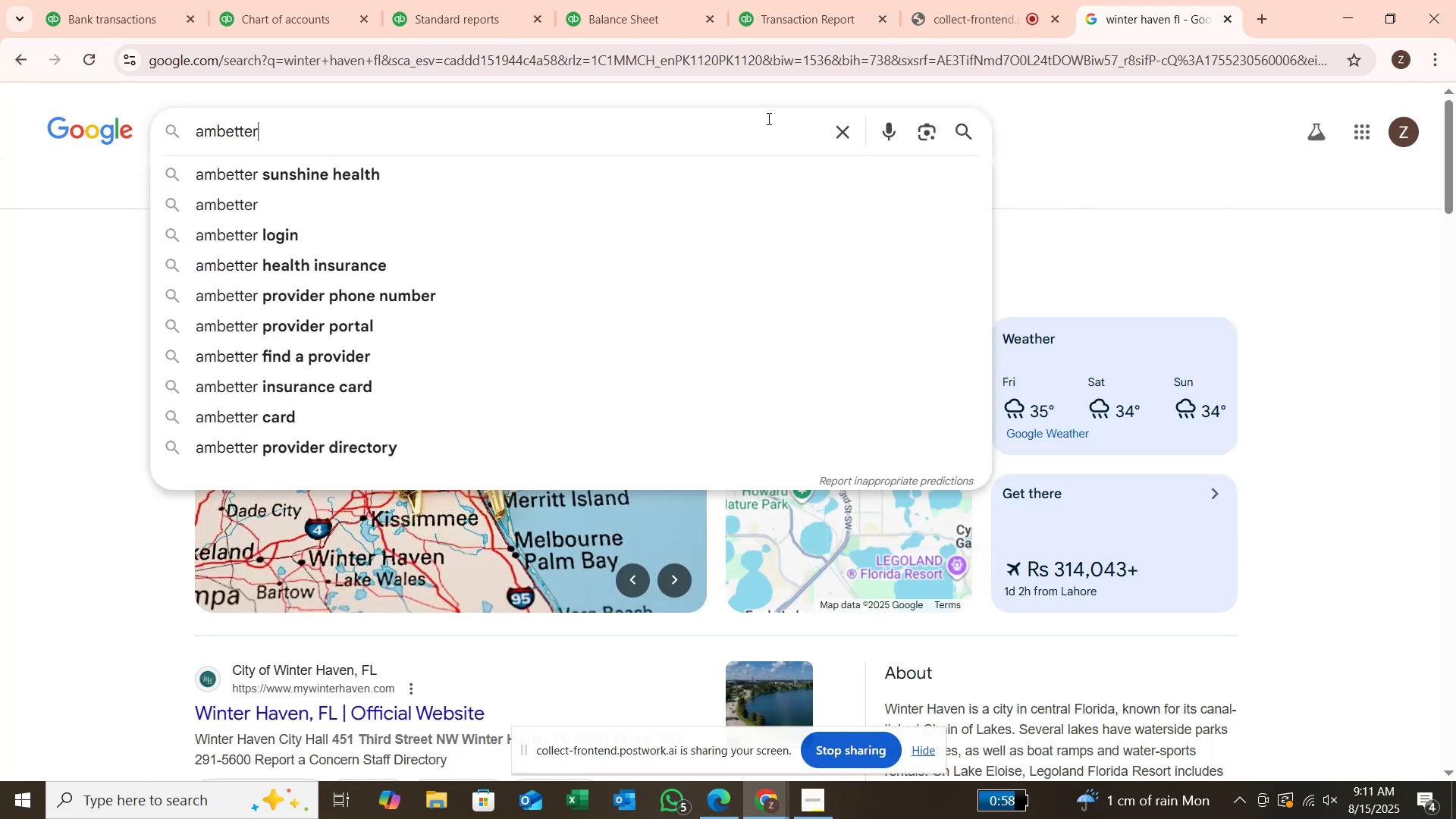 
key(Enter)
 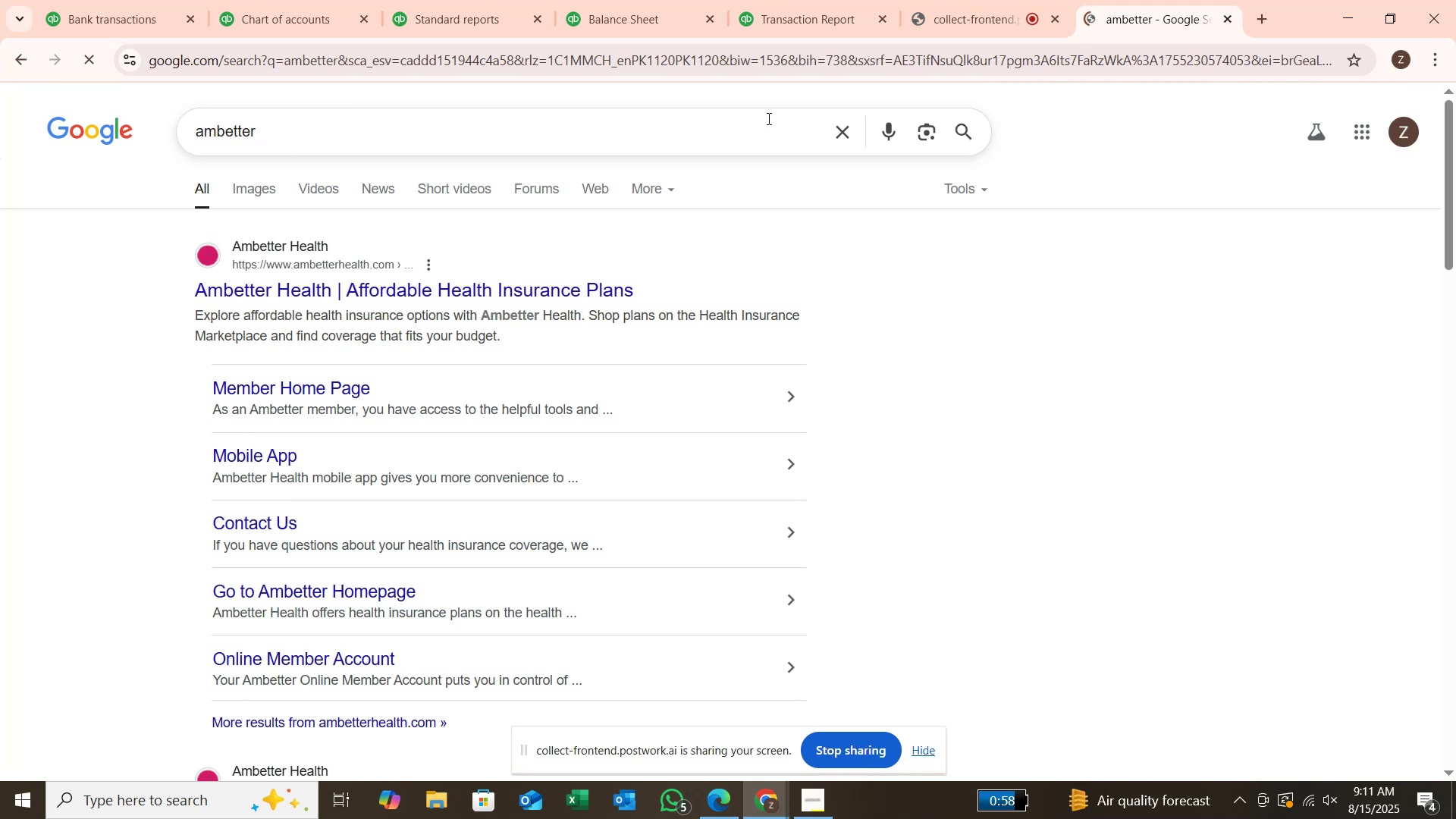 
wait(10.69)
 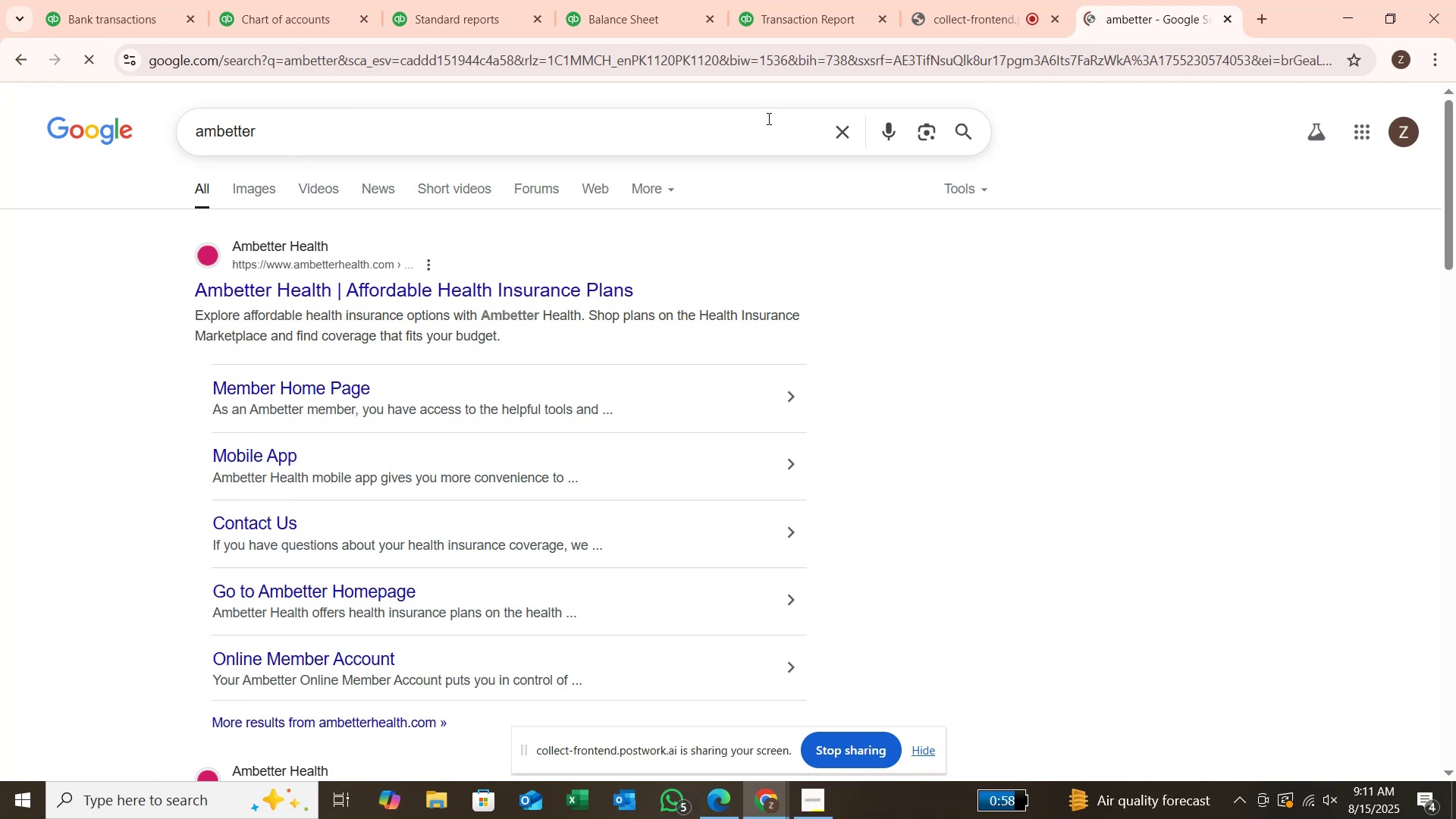 
left_click([161, 25])
 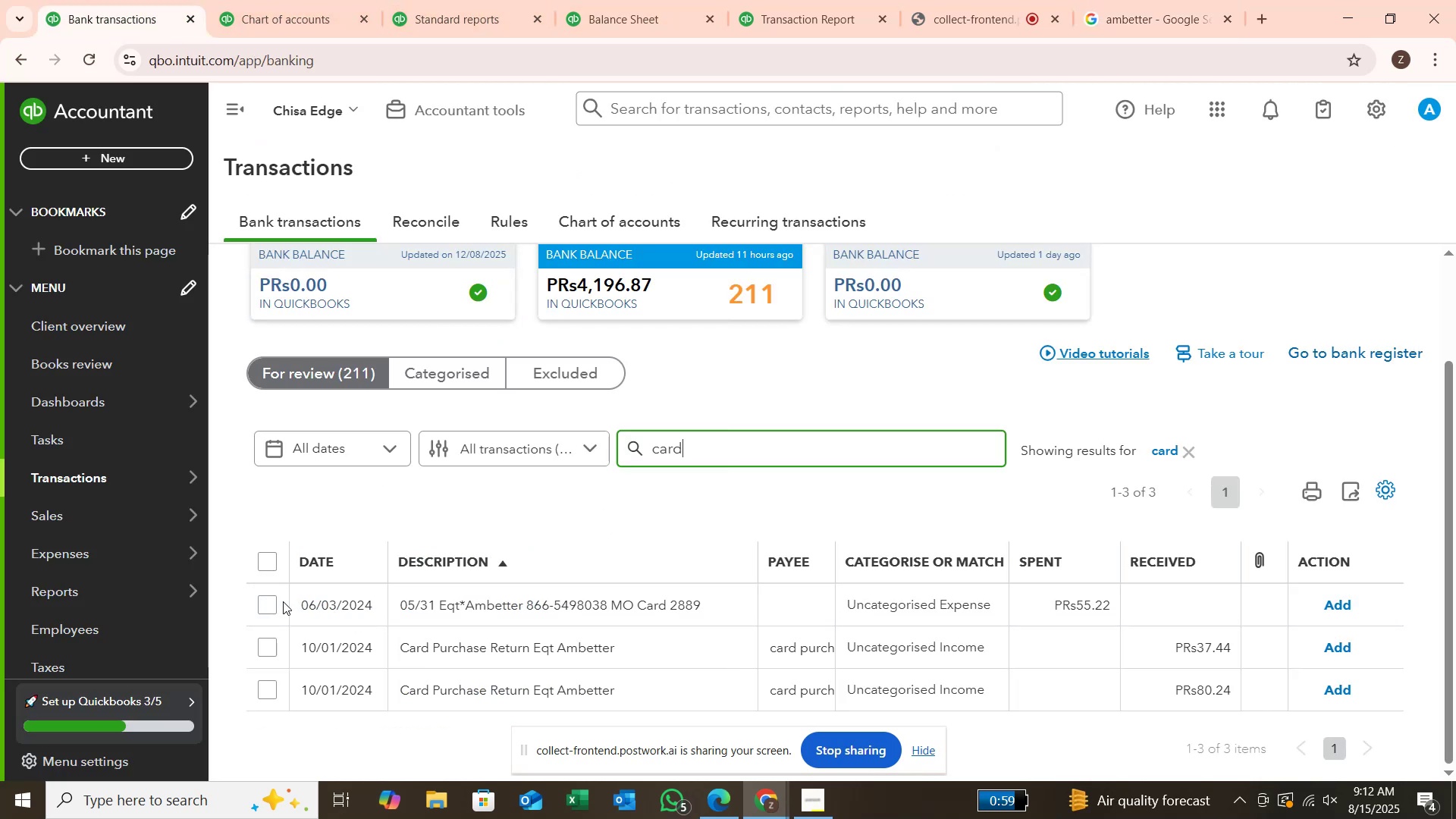 
left_click([262, 602])
 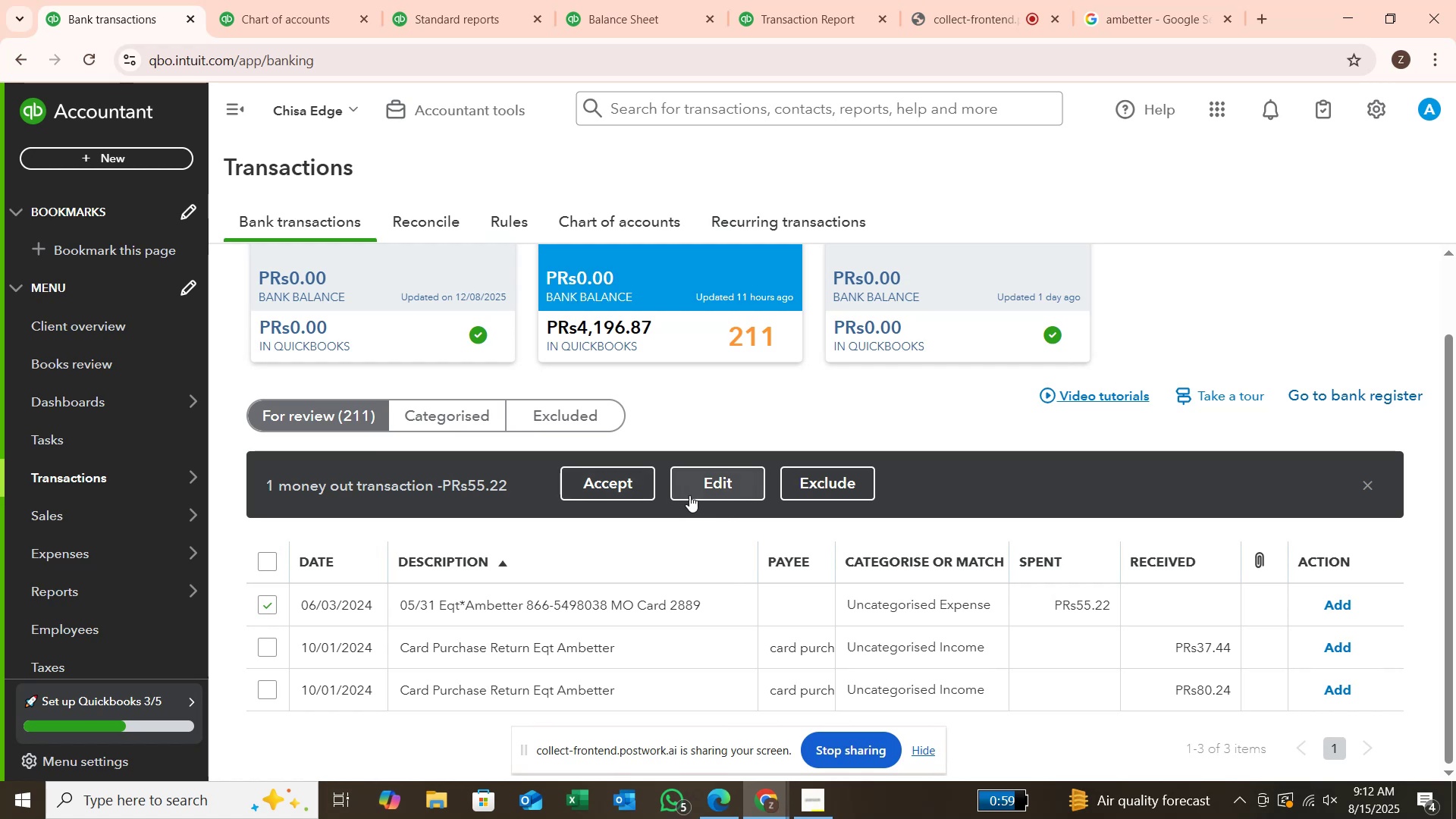 
left_click([705, 488])
 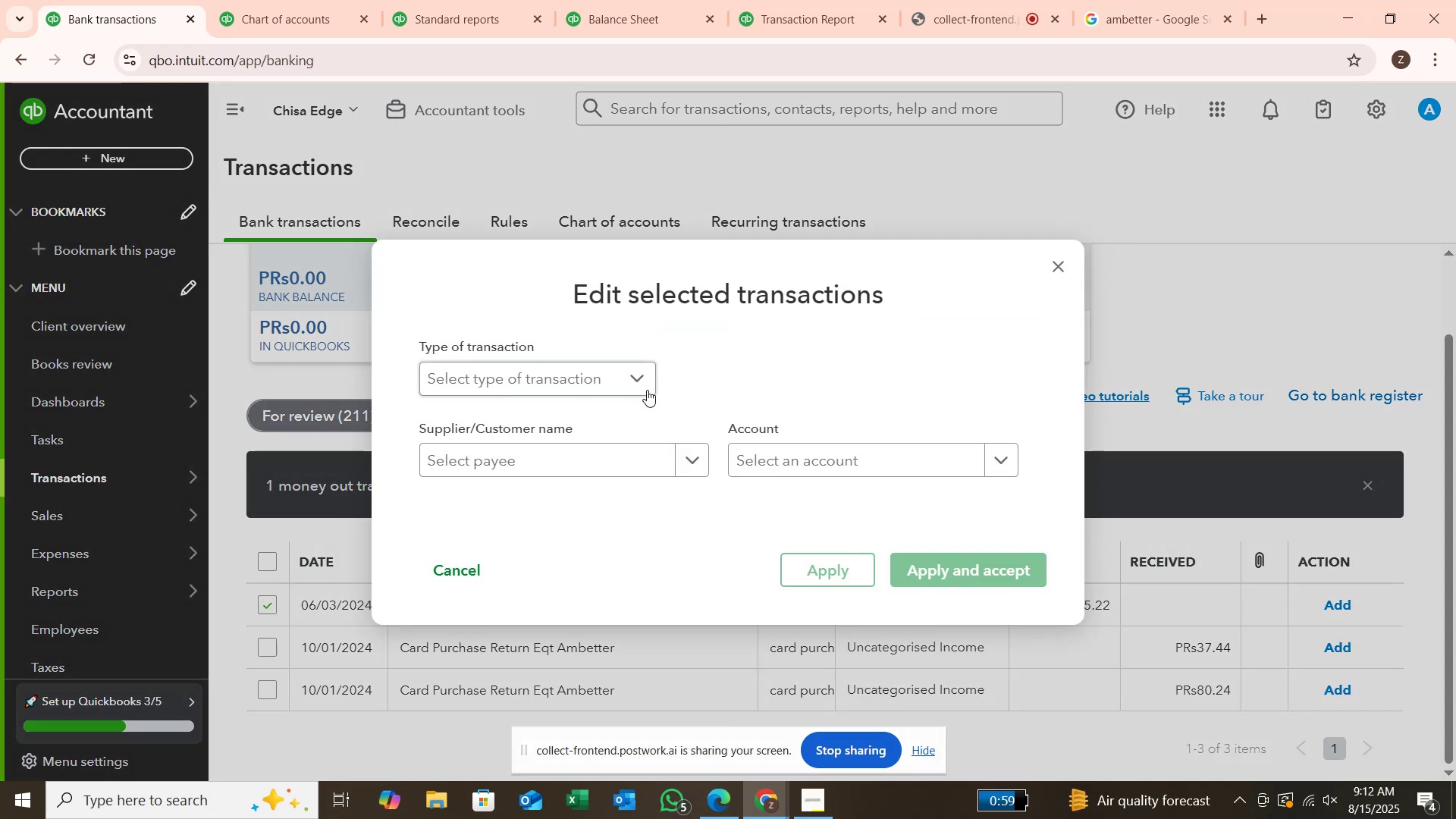 
left_click([631, 379])
 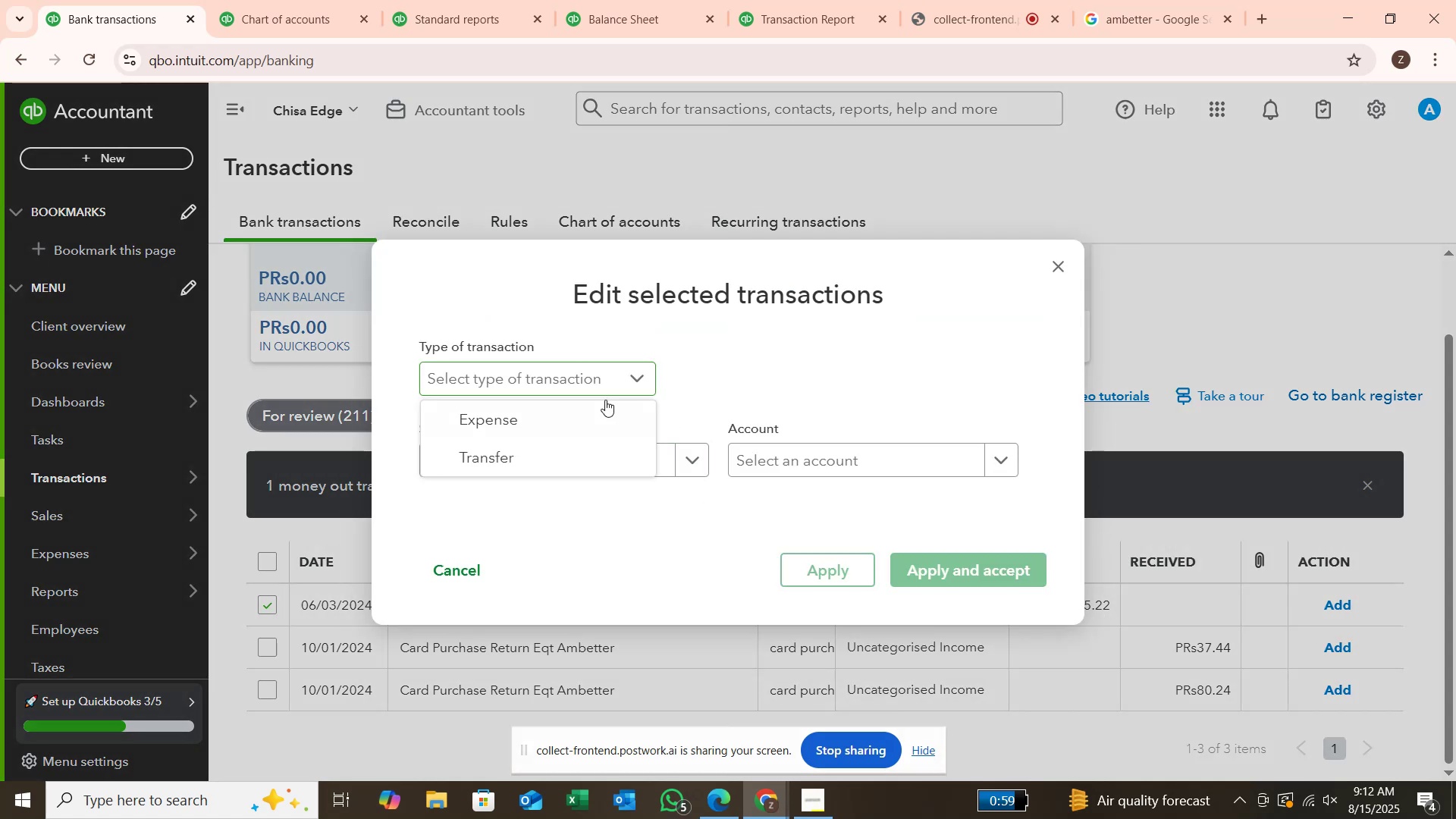 
left_click([605, 400])
 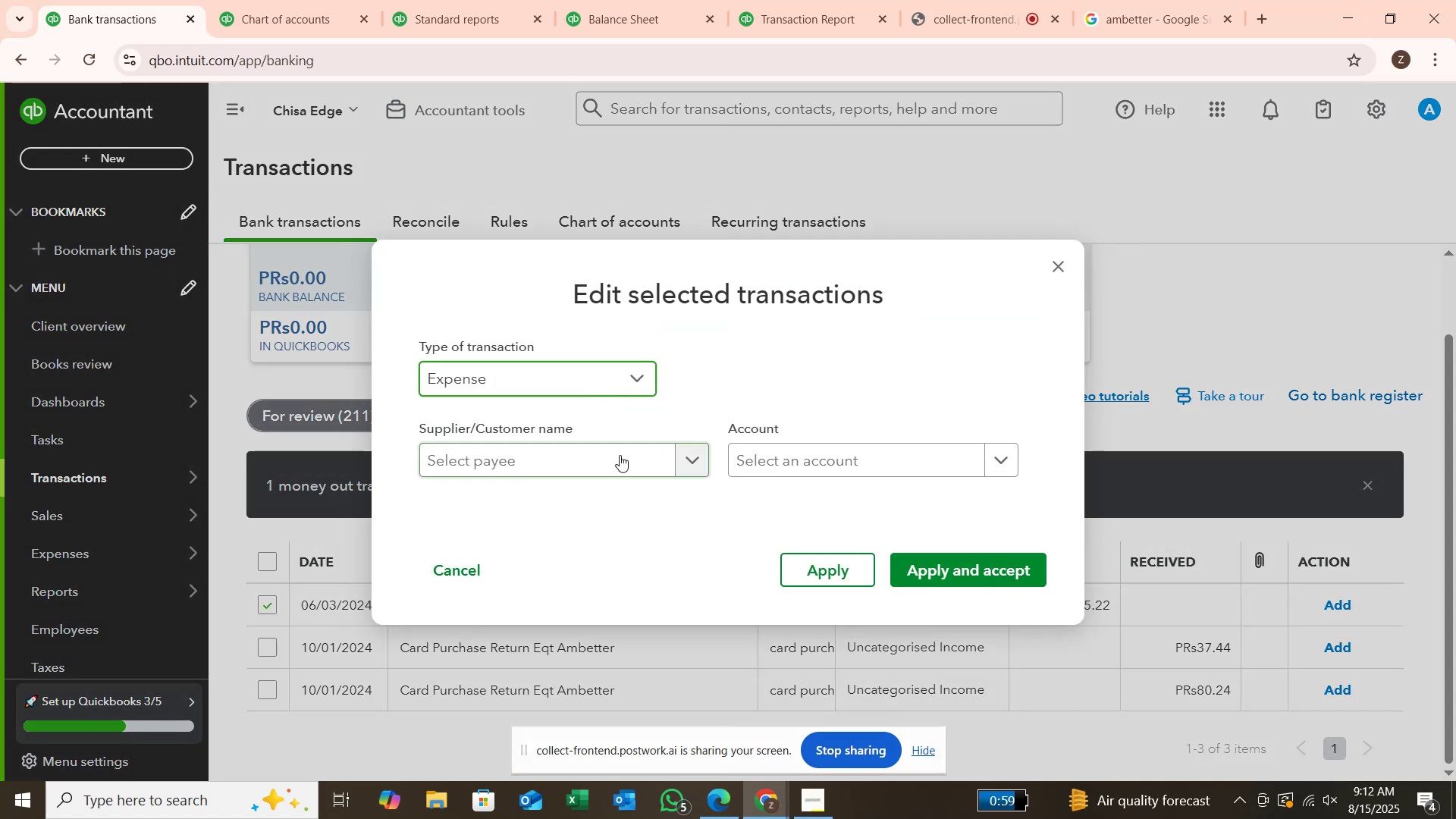 
left_click([620, 455])
 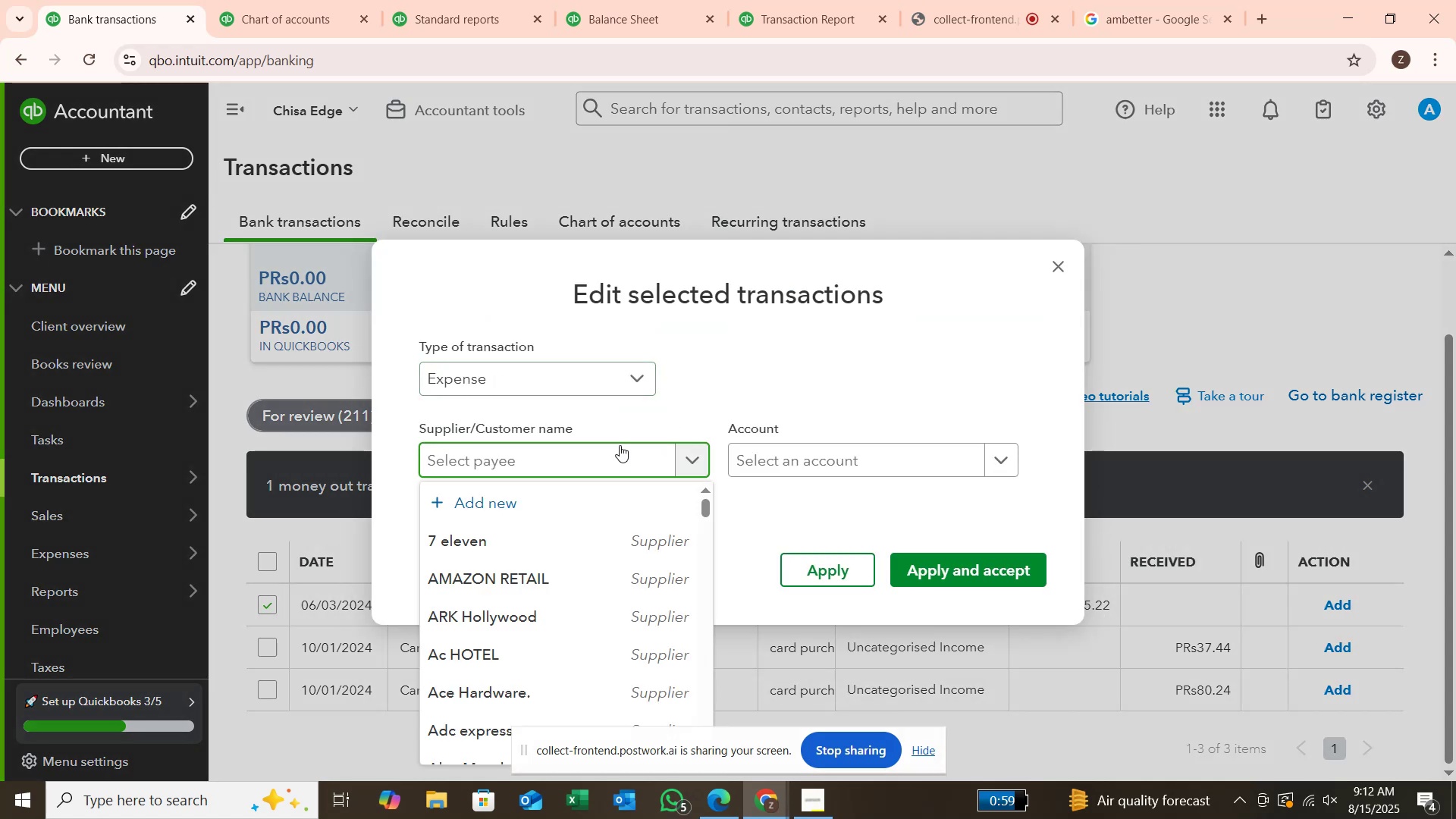 
type(Ambetter)
 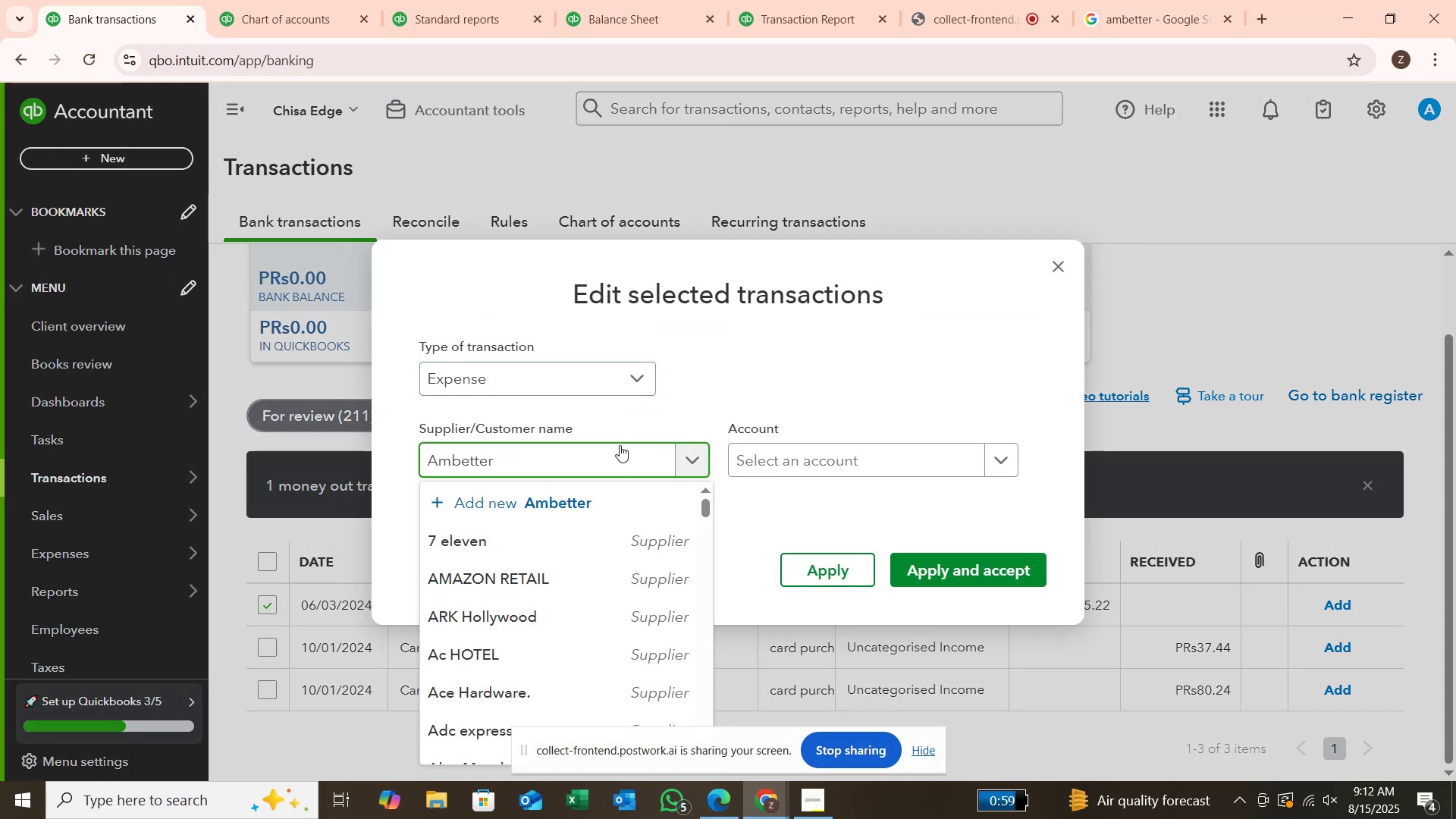 
key(Enter)
 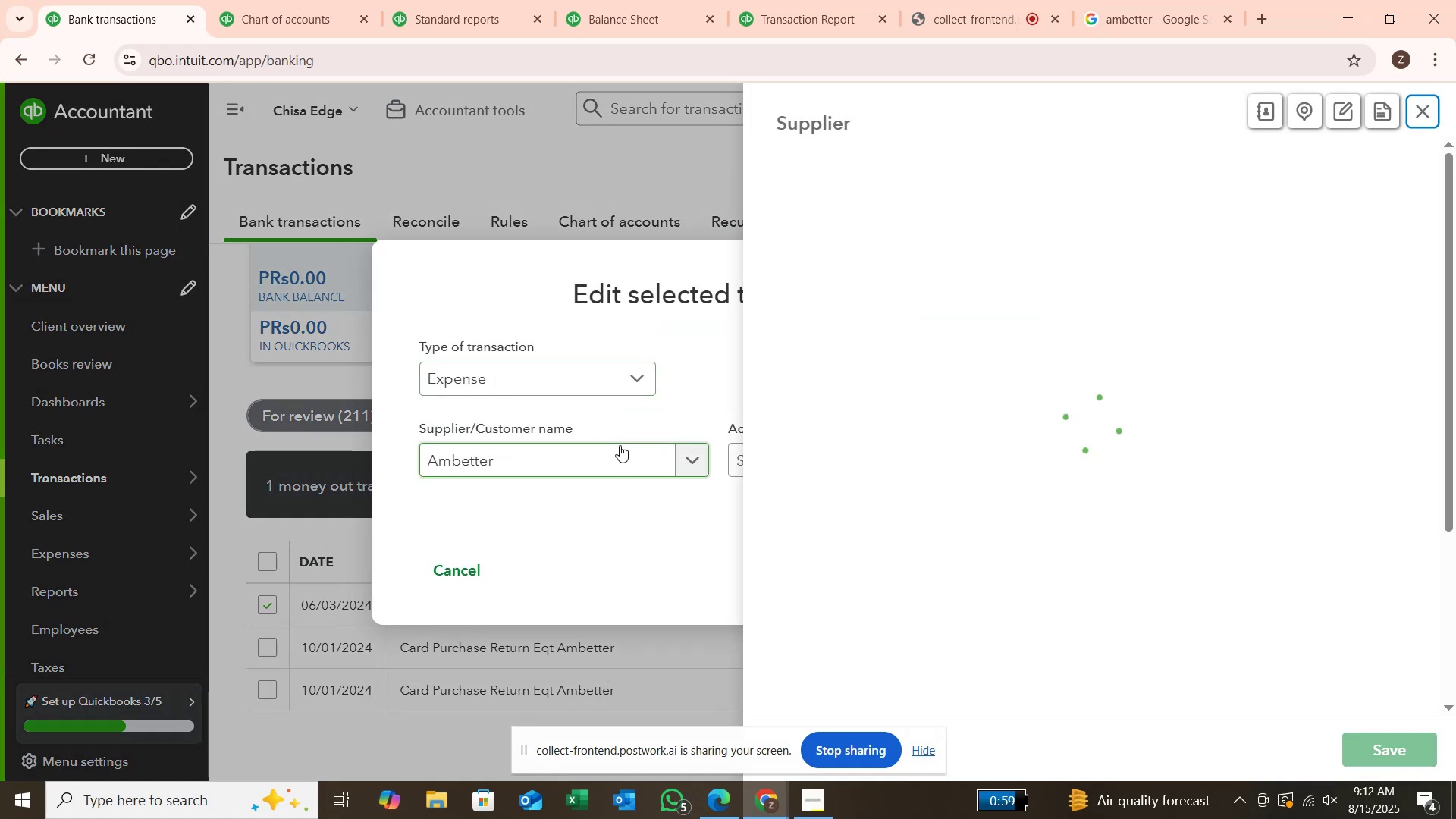 
key(Enter)
 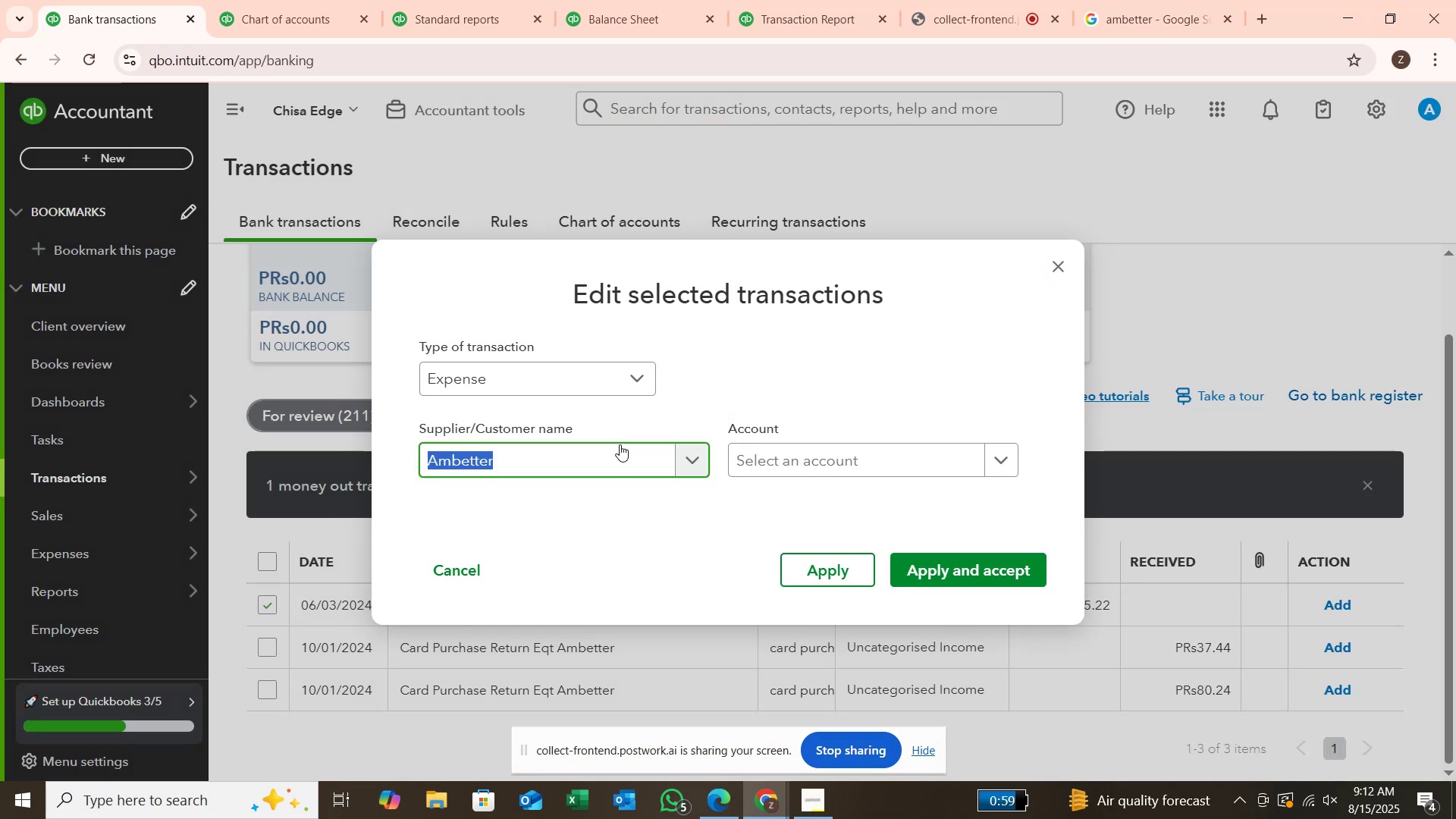 
wait(5.37)
 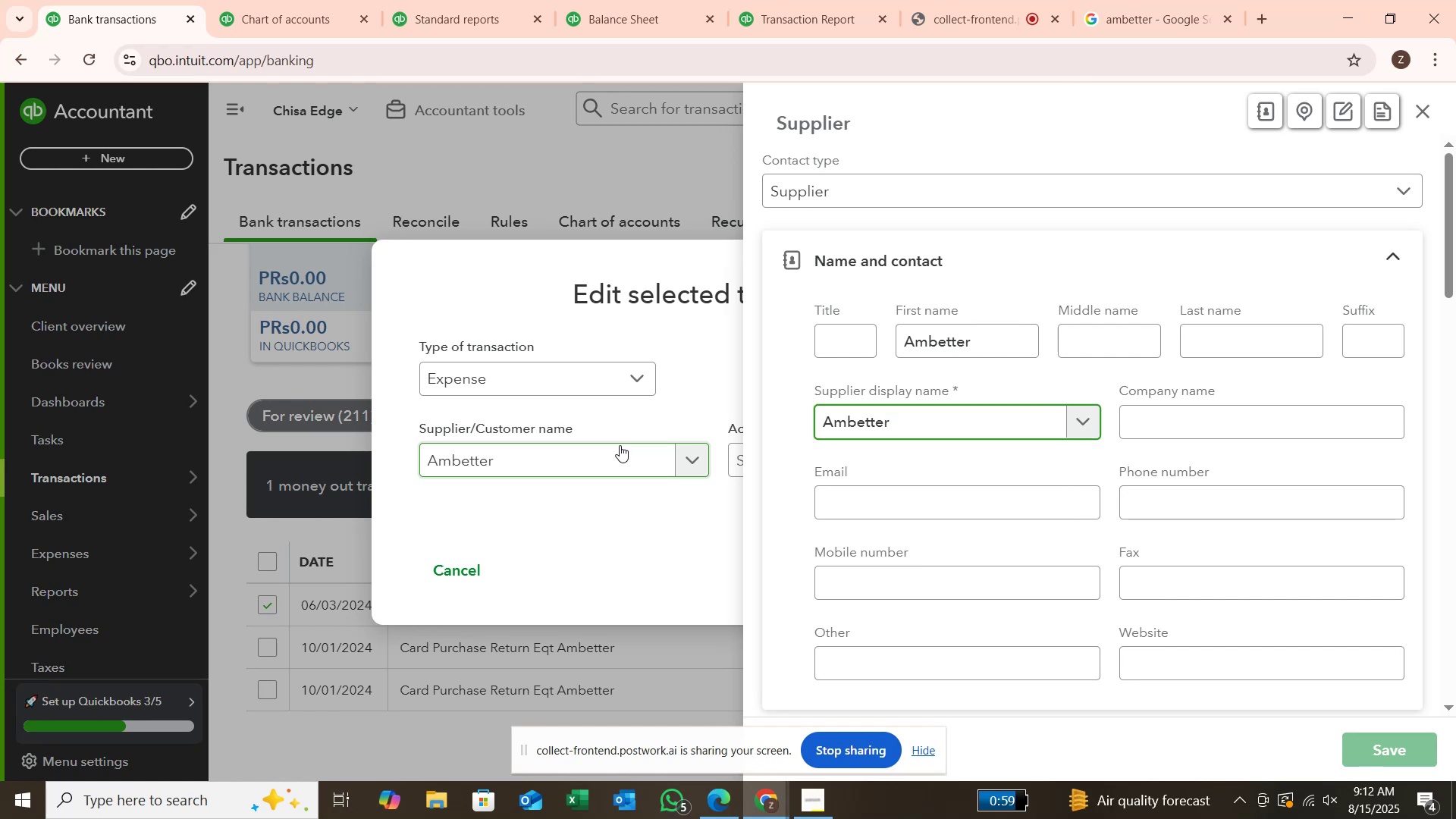 
left_click([764, 471])
 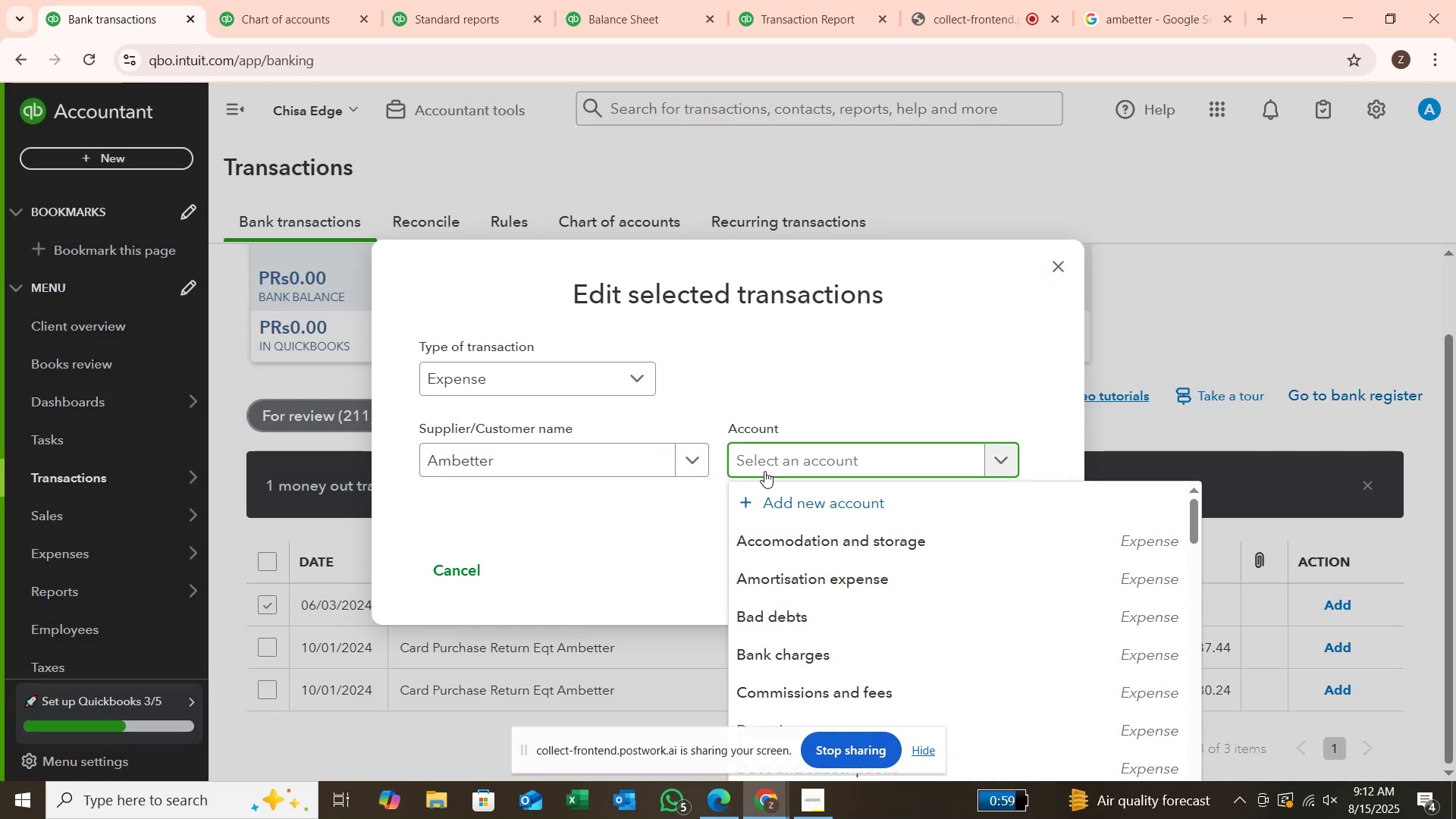 
scroll: coordinate [794, 526], scroll_direction: down, amount: 9.0
 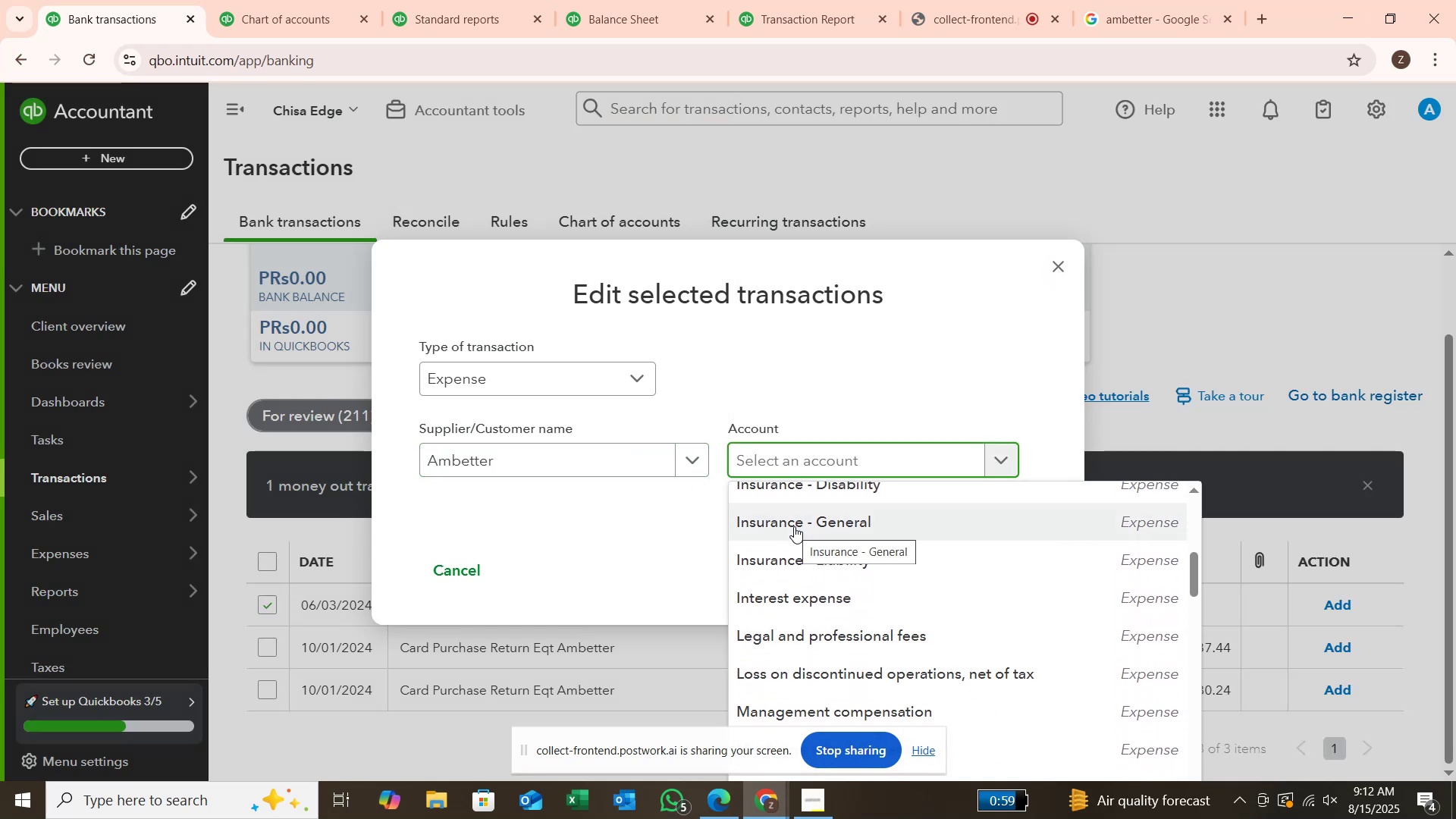 
scroll: coordinate [794, 526], scroll_direction: up, amount: 1.0
 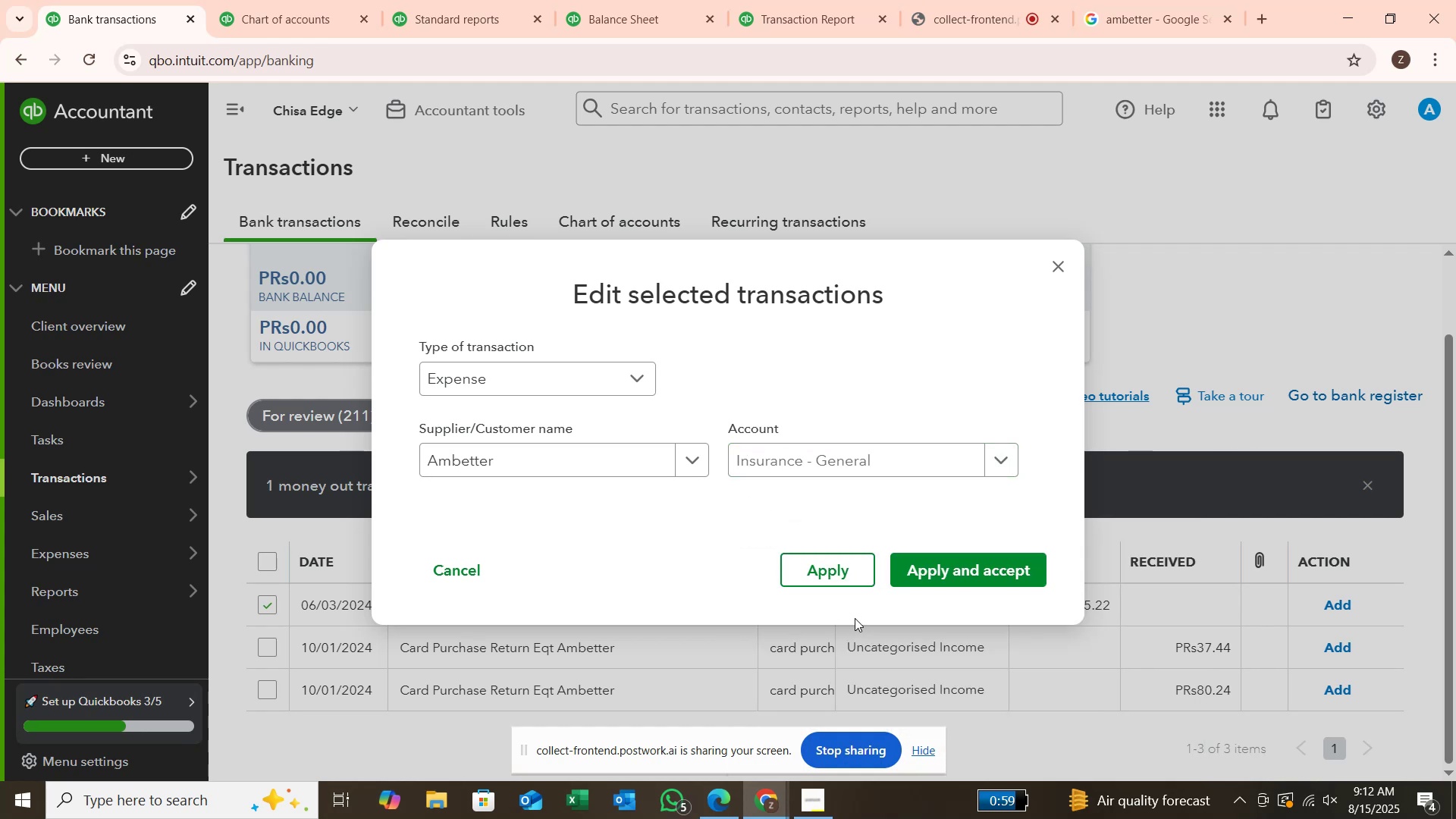 
left_click([1021, 570])
 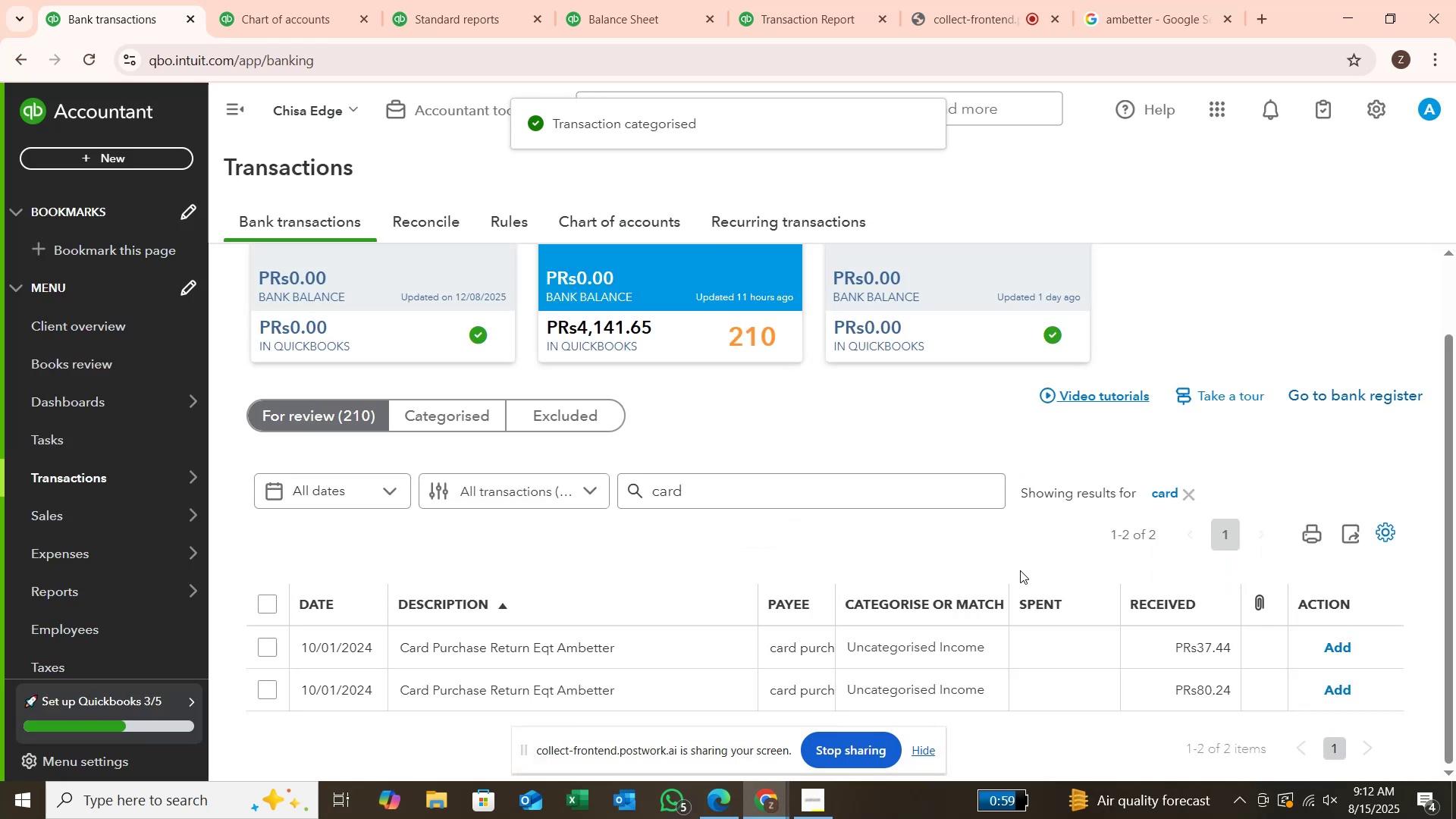 
wait(8.39)
 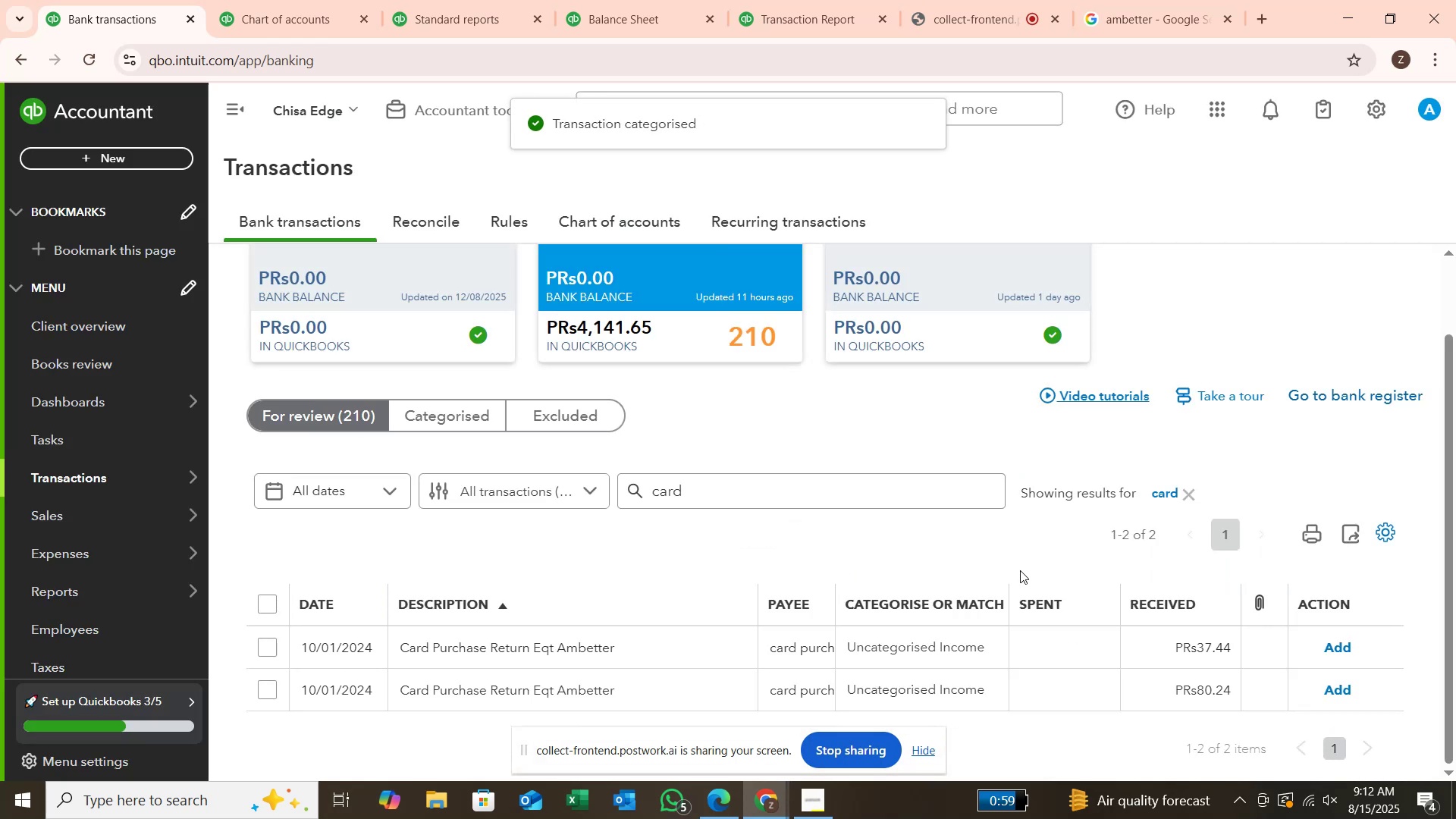 
scroll: coordinate [1003, 490], scroll_direction: down, amount: 2.0
 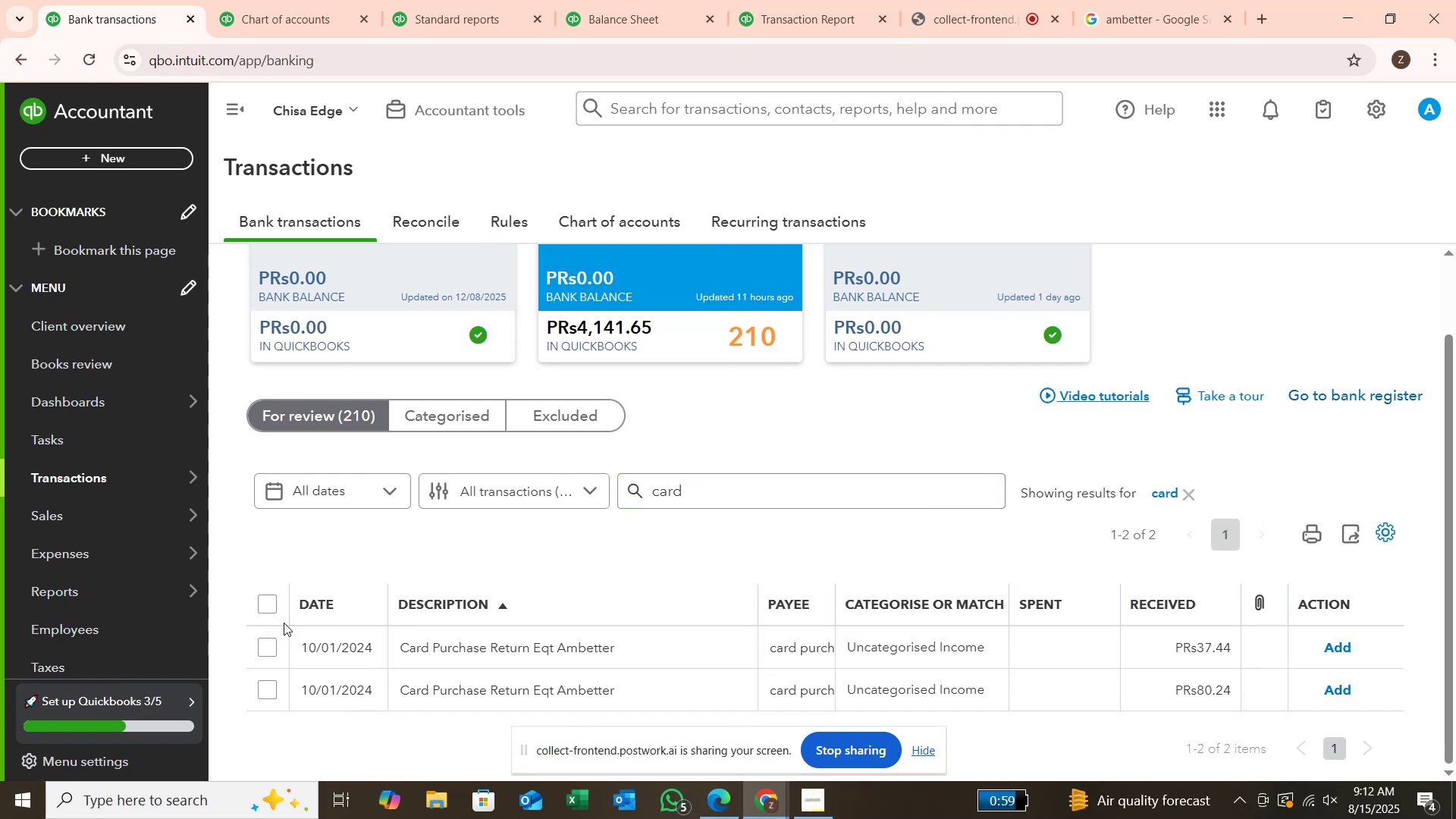 
left_click([270, 602])
 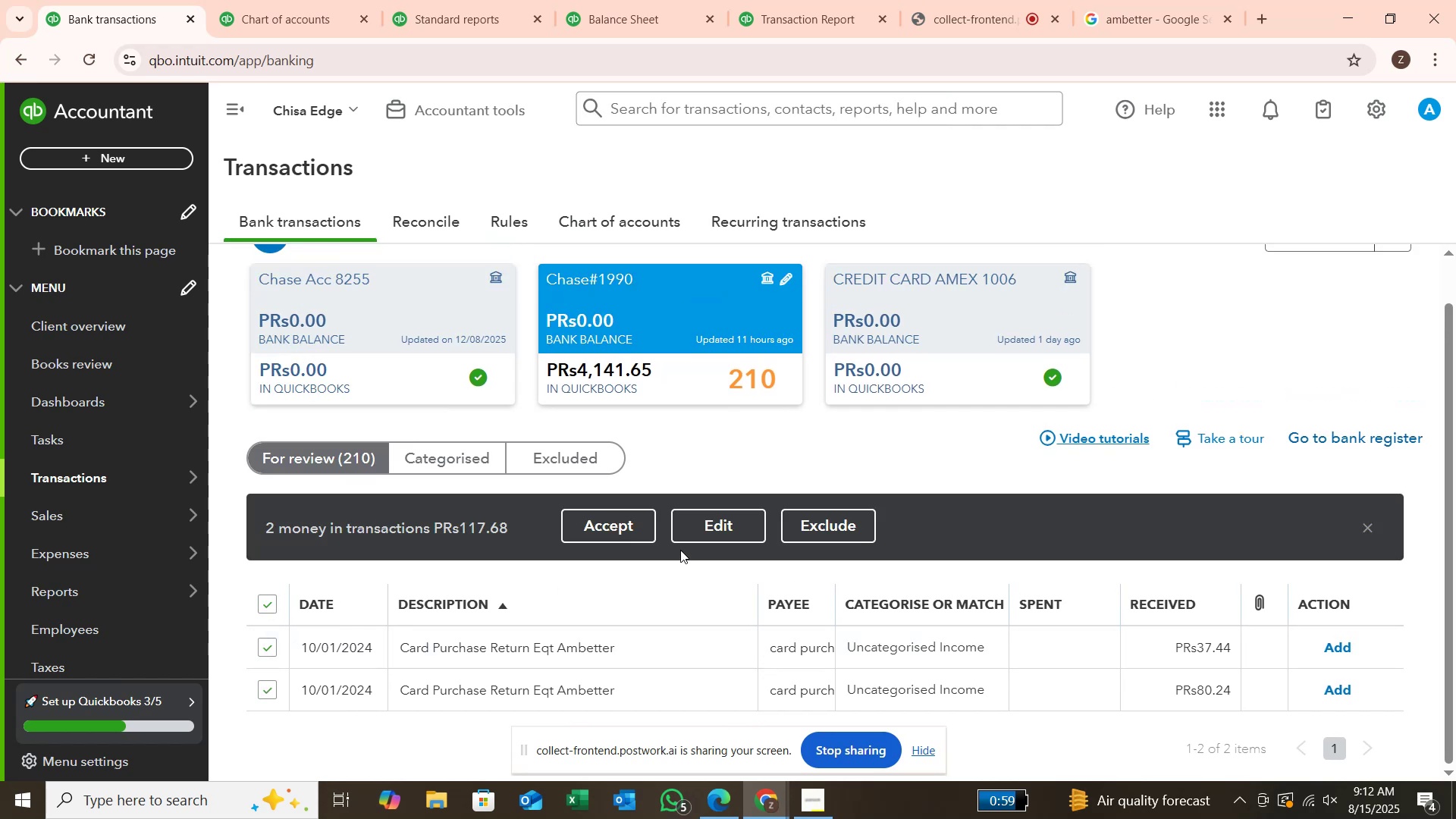 
left_click([706, 527])
 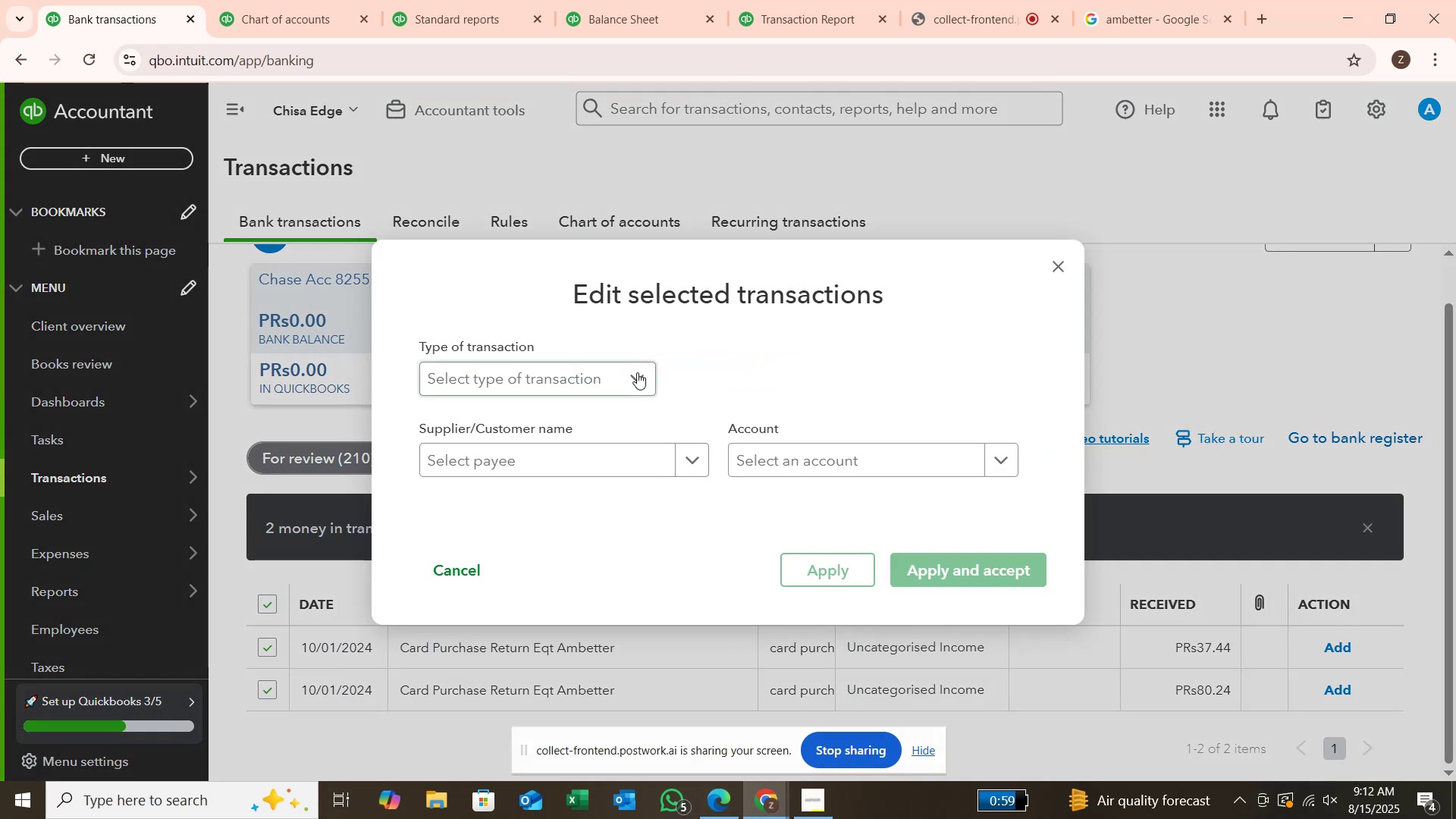 
left_click([635, 362])
 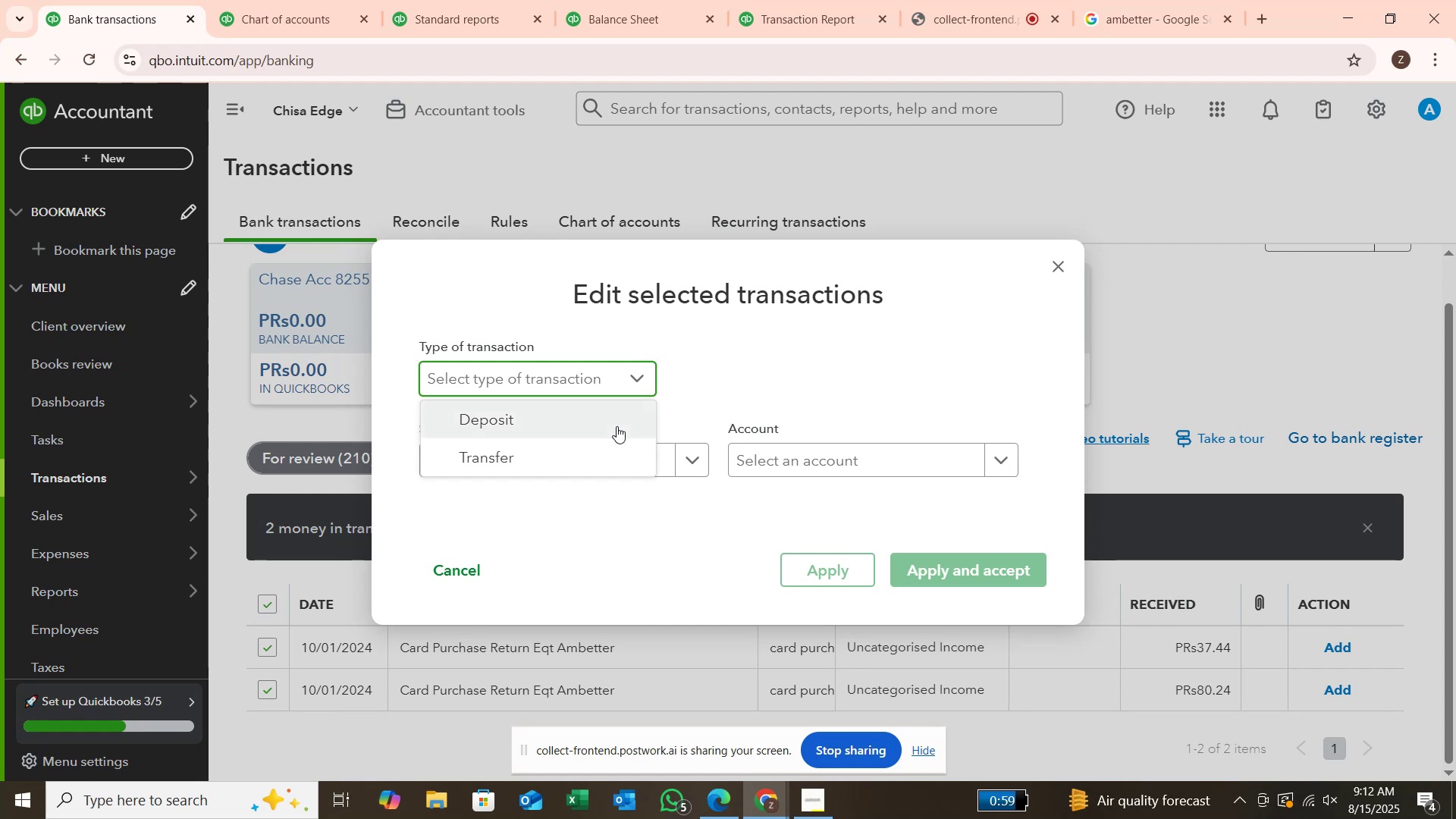 
left_click([617, 426])
 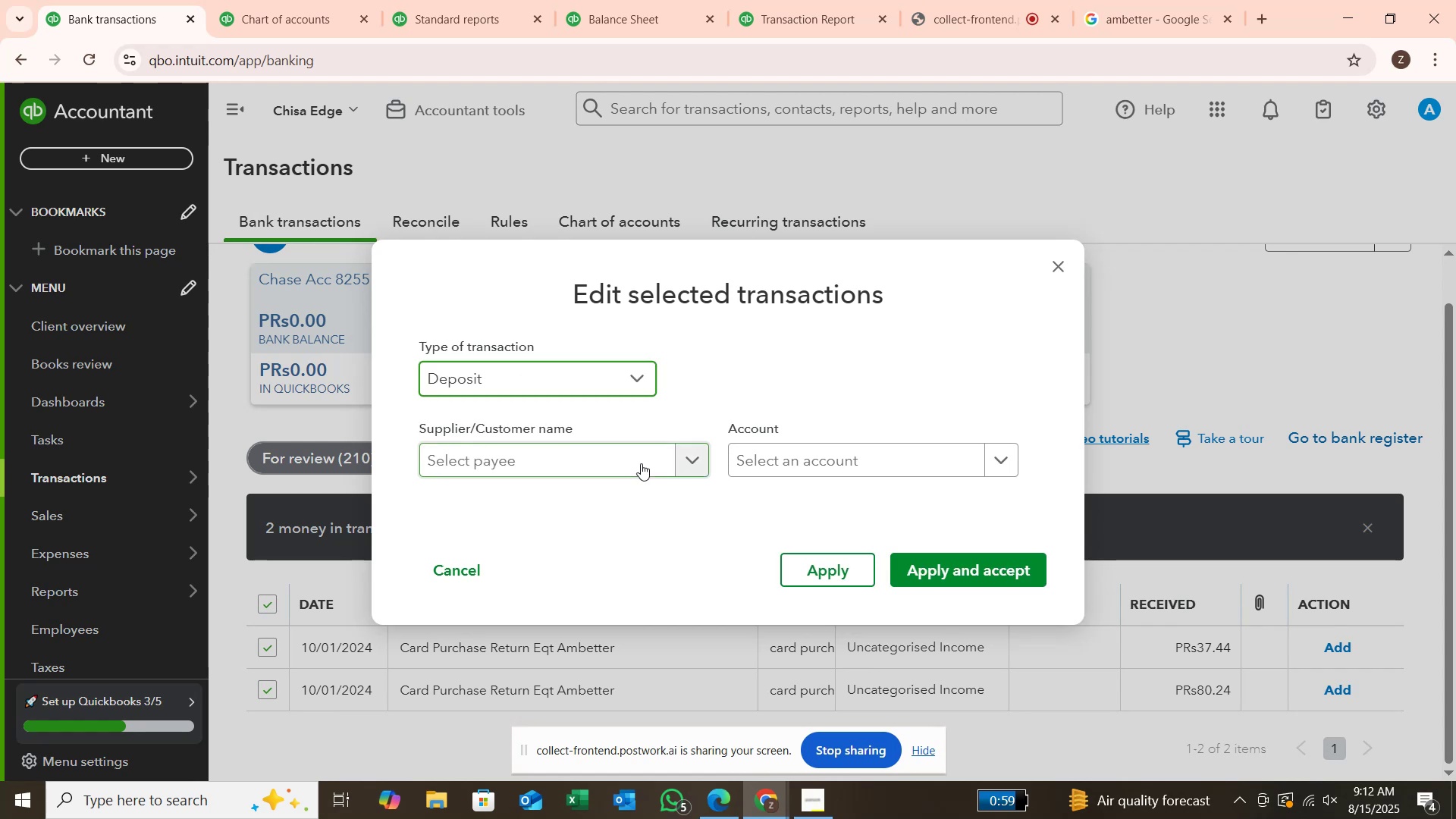 
left_click([641, 463])
 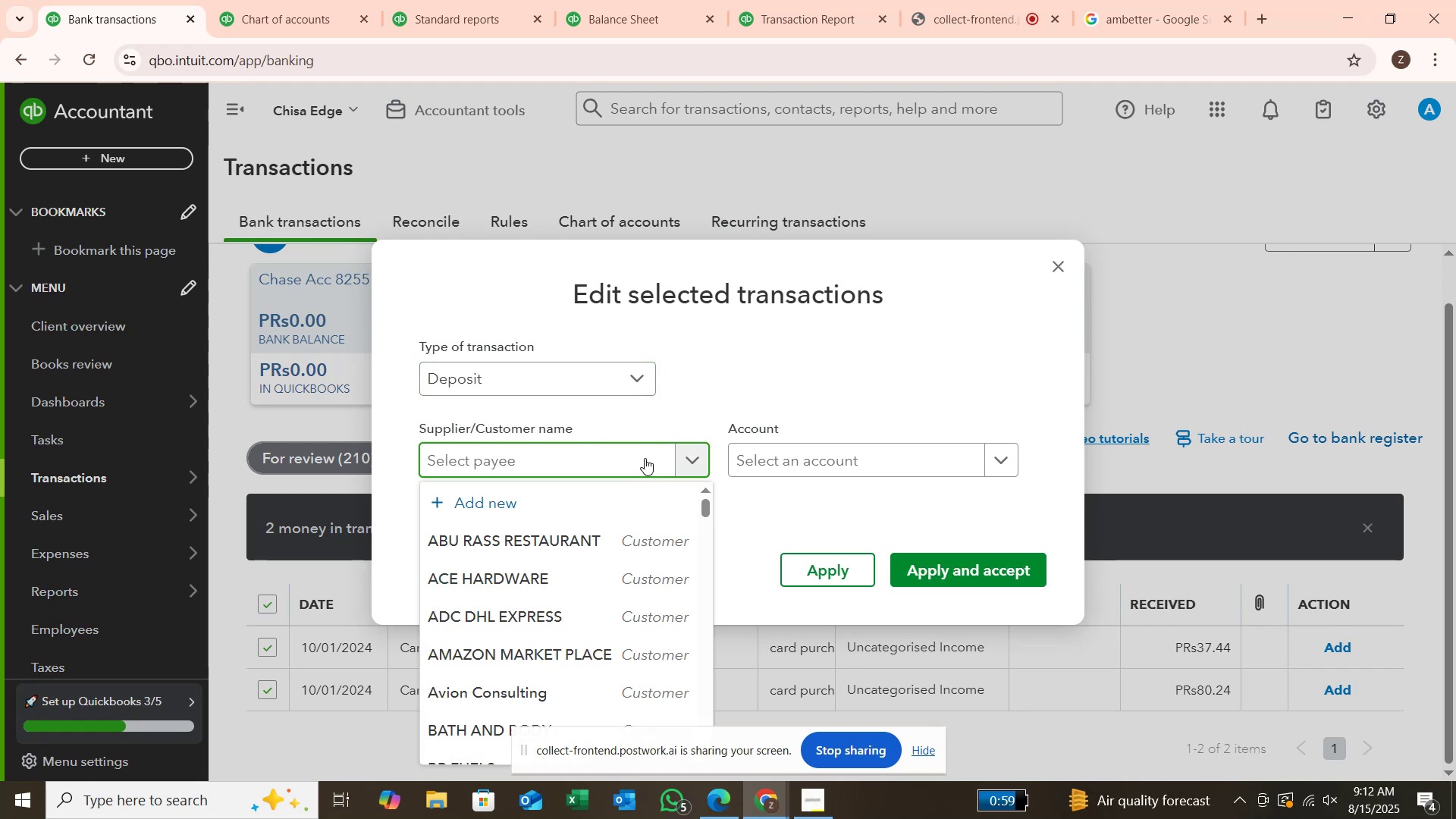 
type(card)
 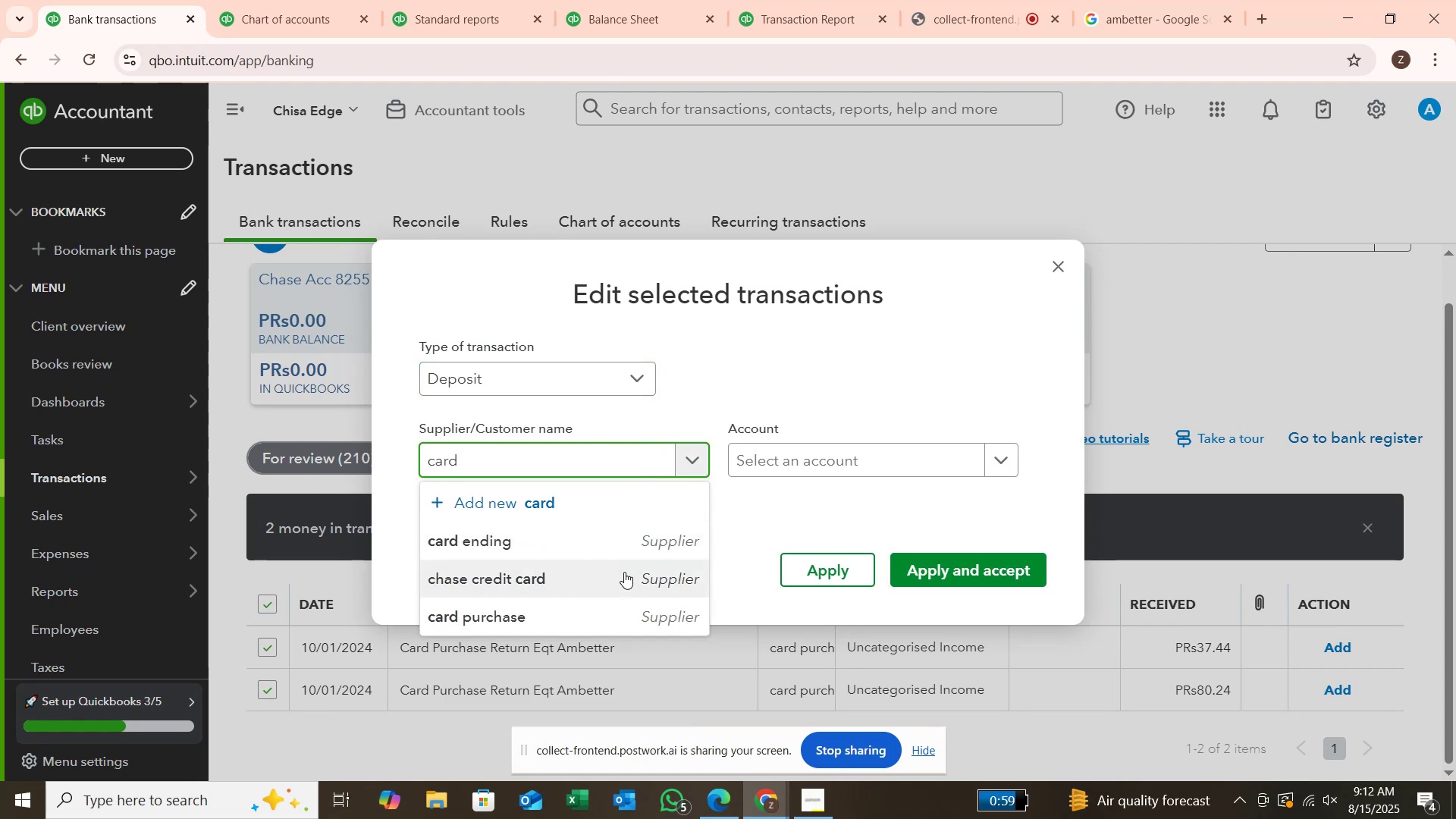 
left_click([630, 609])
 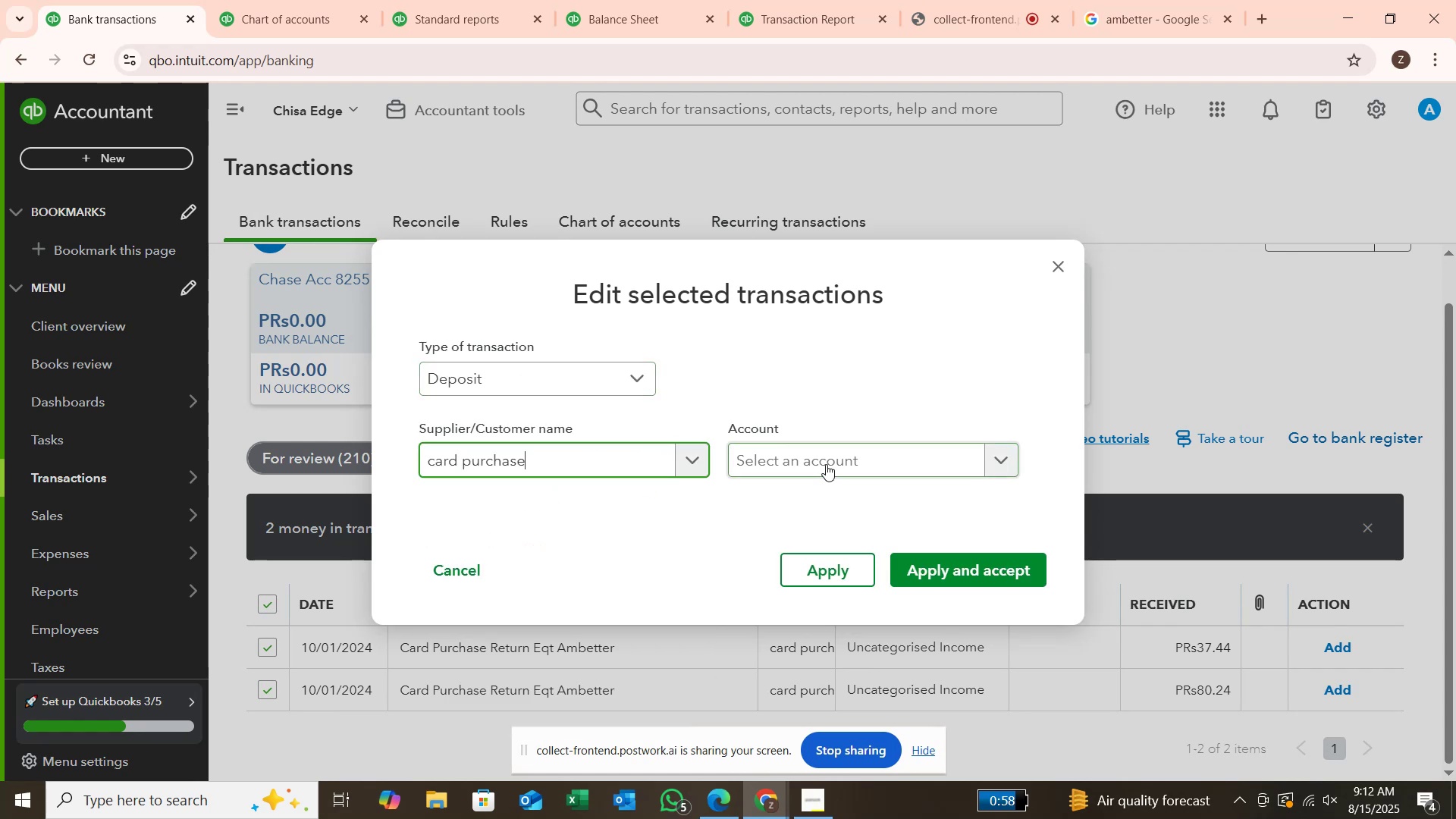 
left_click([826, 464])
 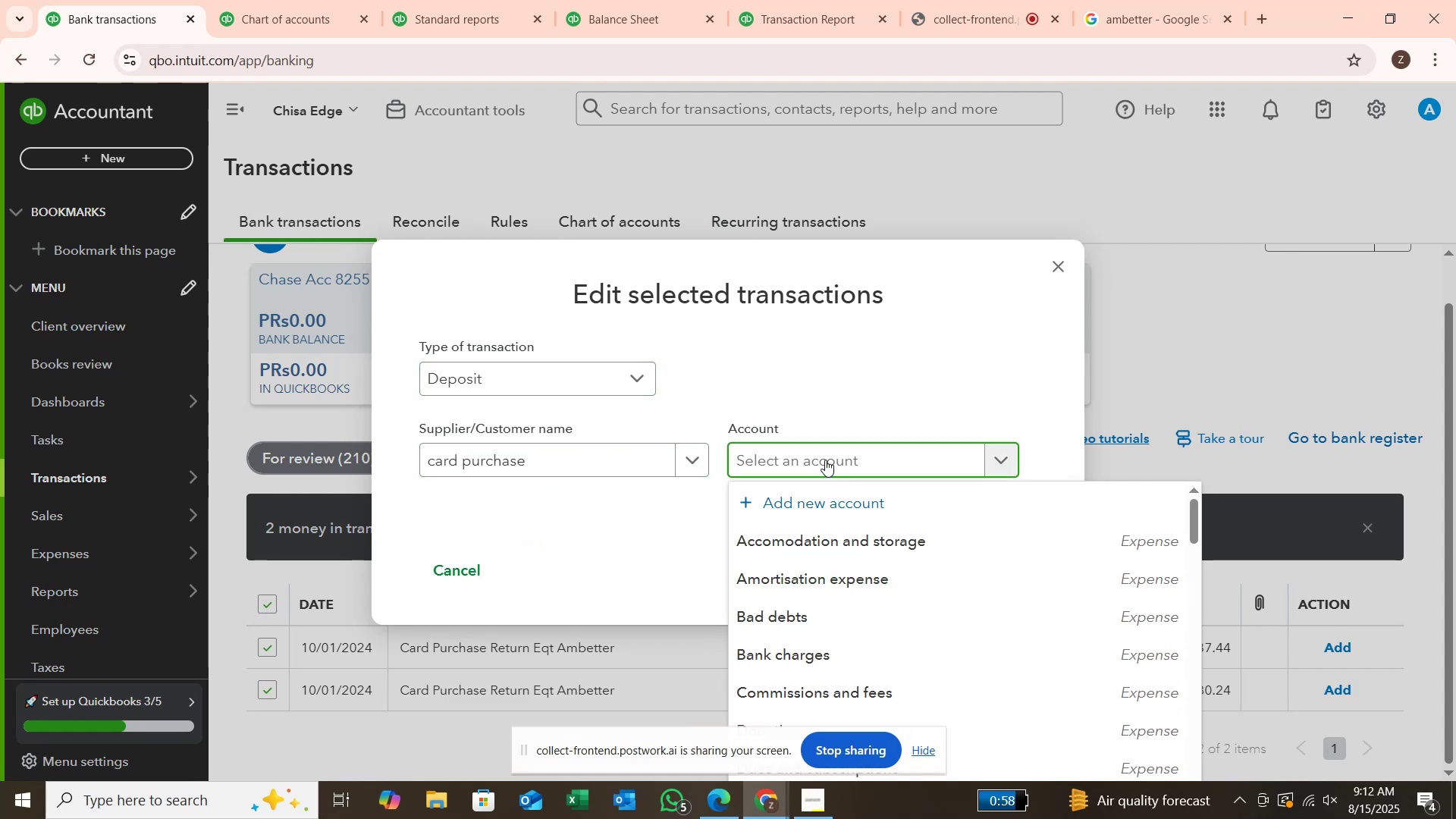 
scroll: coordinate [874, 596], scroll_direction: down, amount: 3.0
 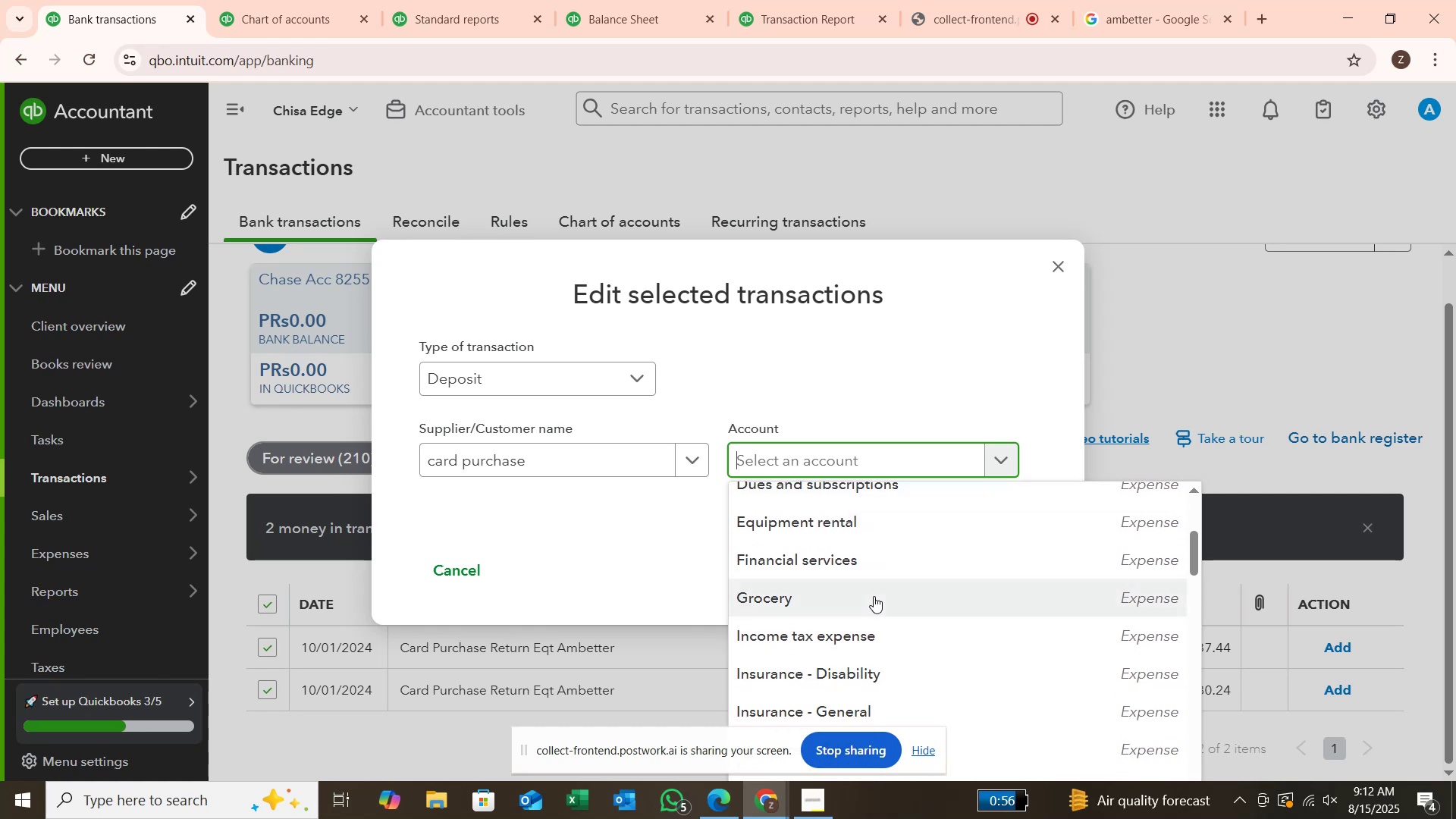 
scroll: coordinate [874, 595], scroll_direction: up, amount: 1.0
 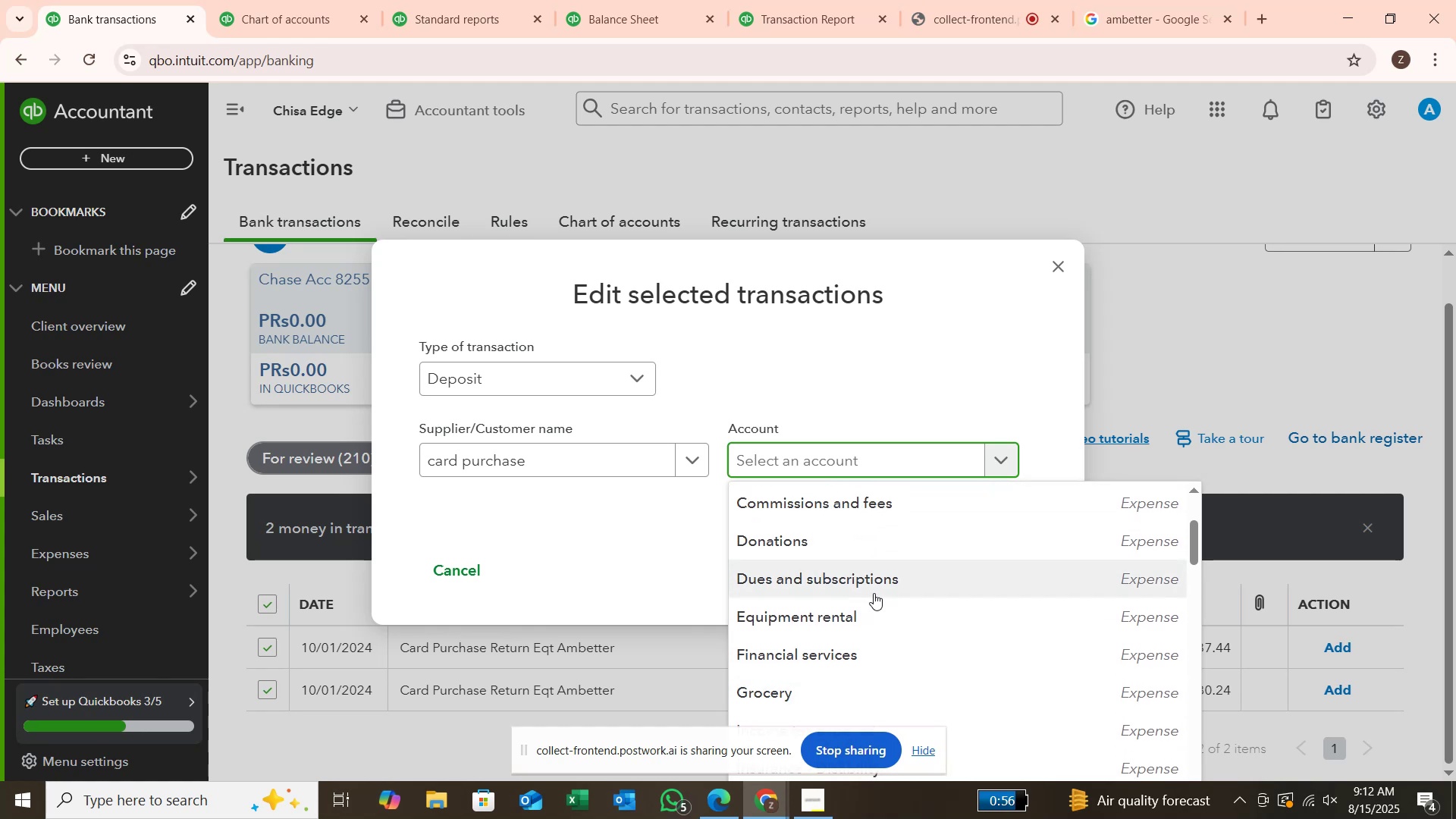 
scroll: coordinate [874, 593], scroll_direction: down, amount: 1.0
 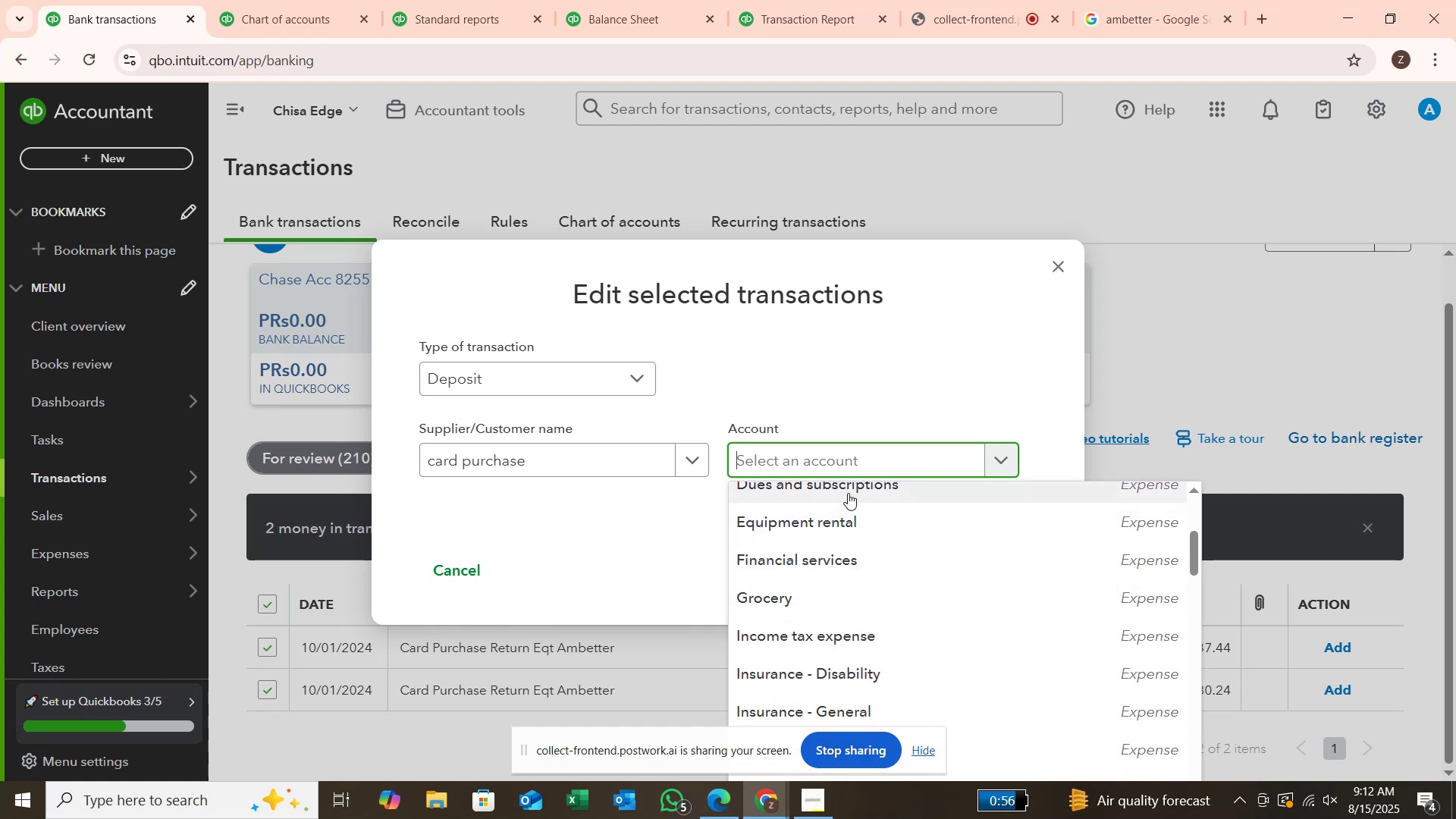 
left_click([848, 492])
 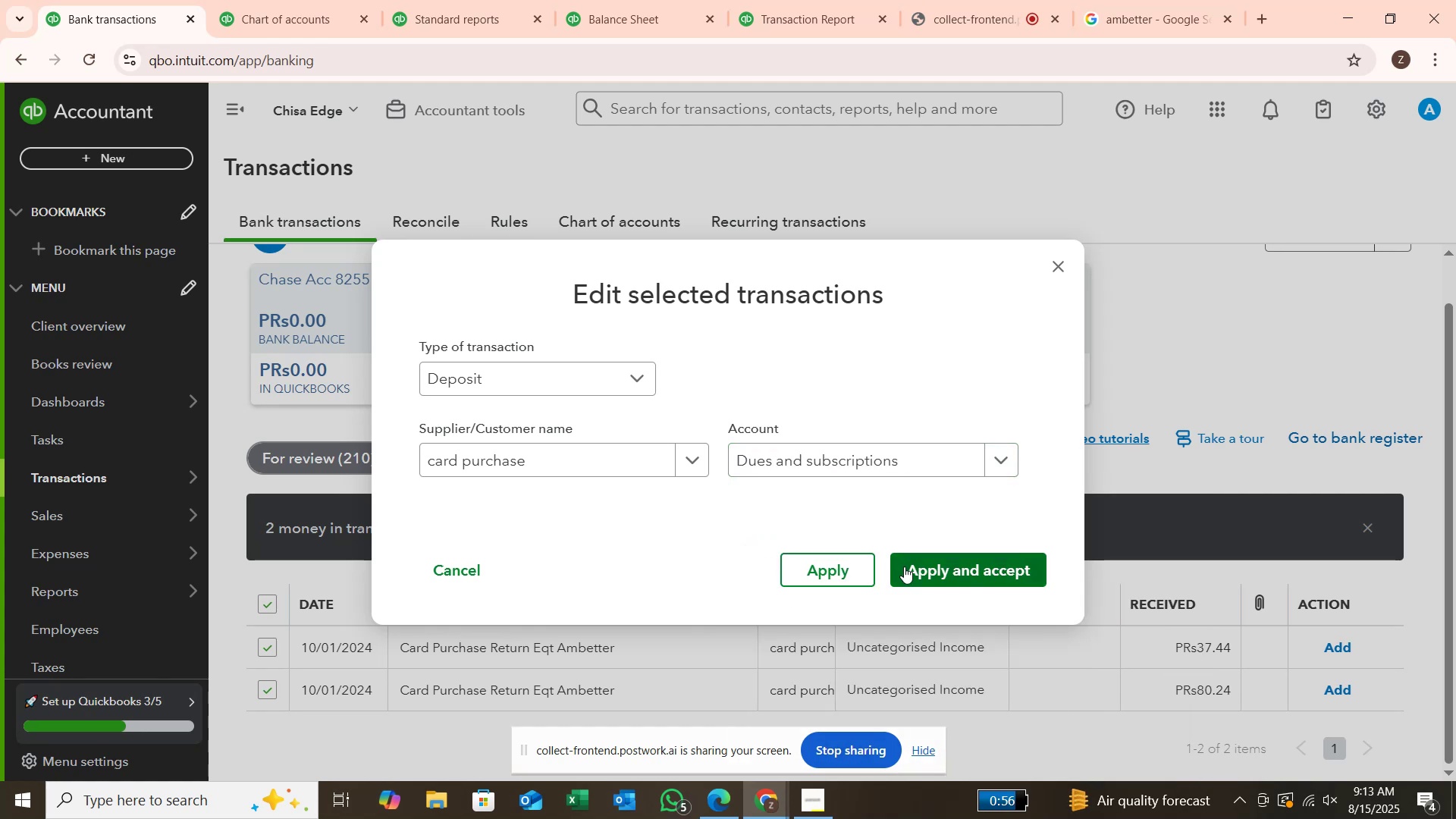 
left_click([904, 566])
 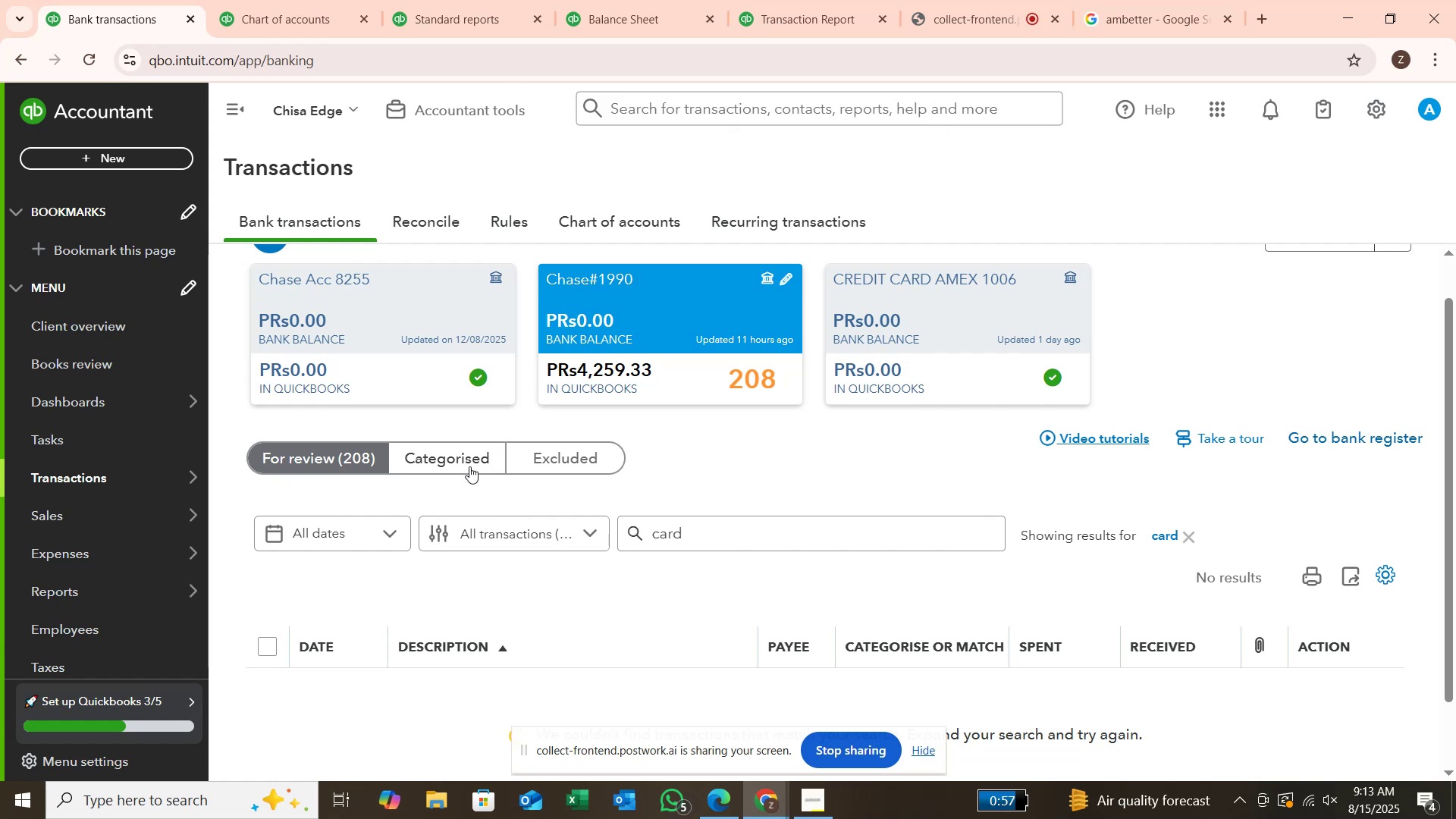 
wait(11.4)
 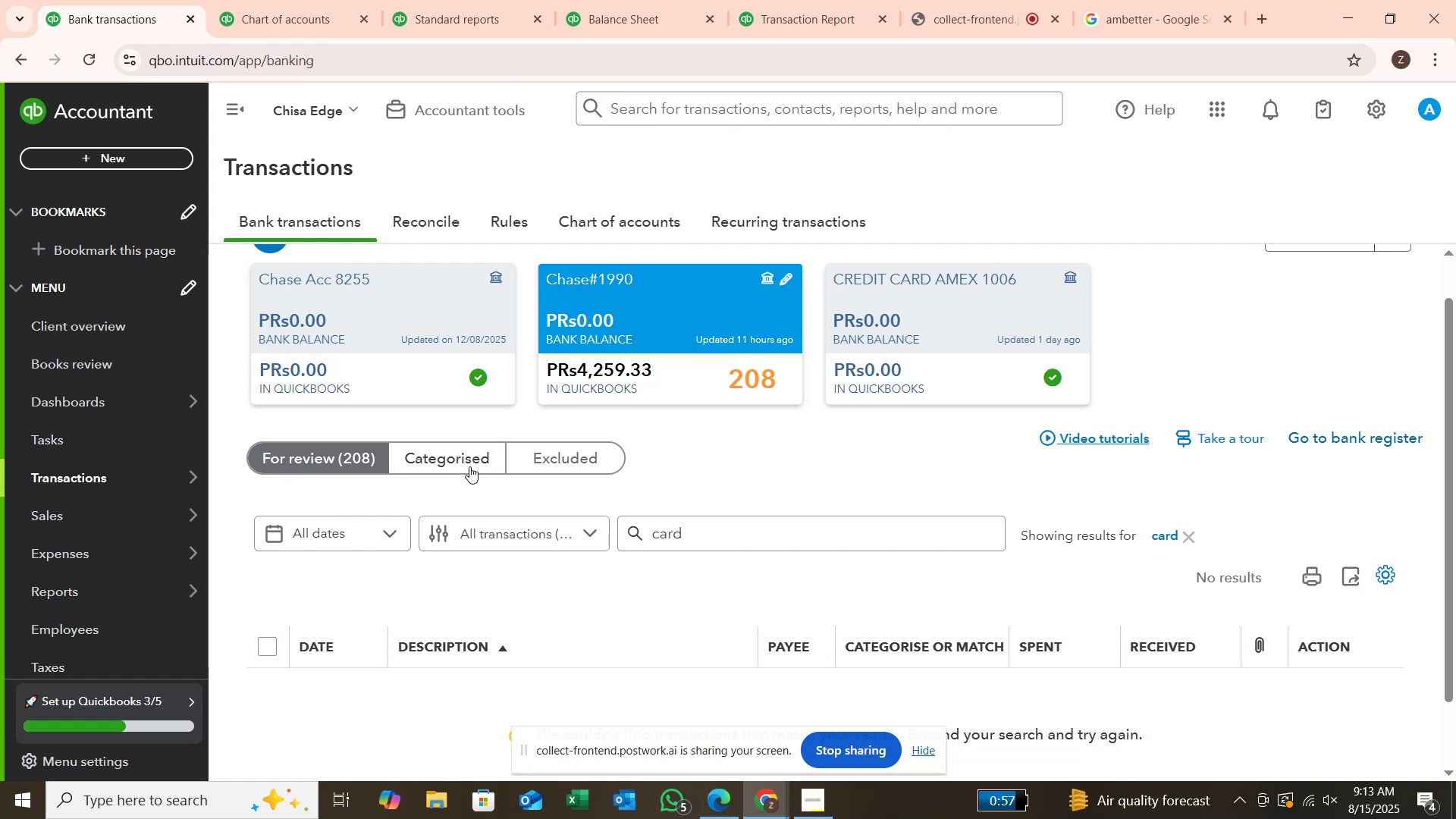 
left_click([814, 21])
 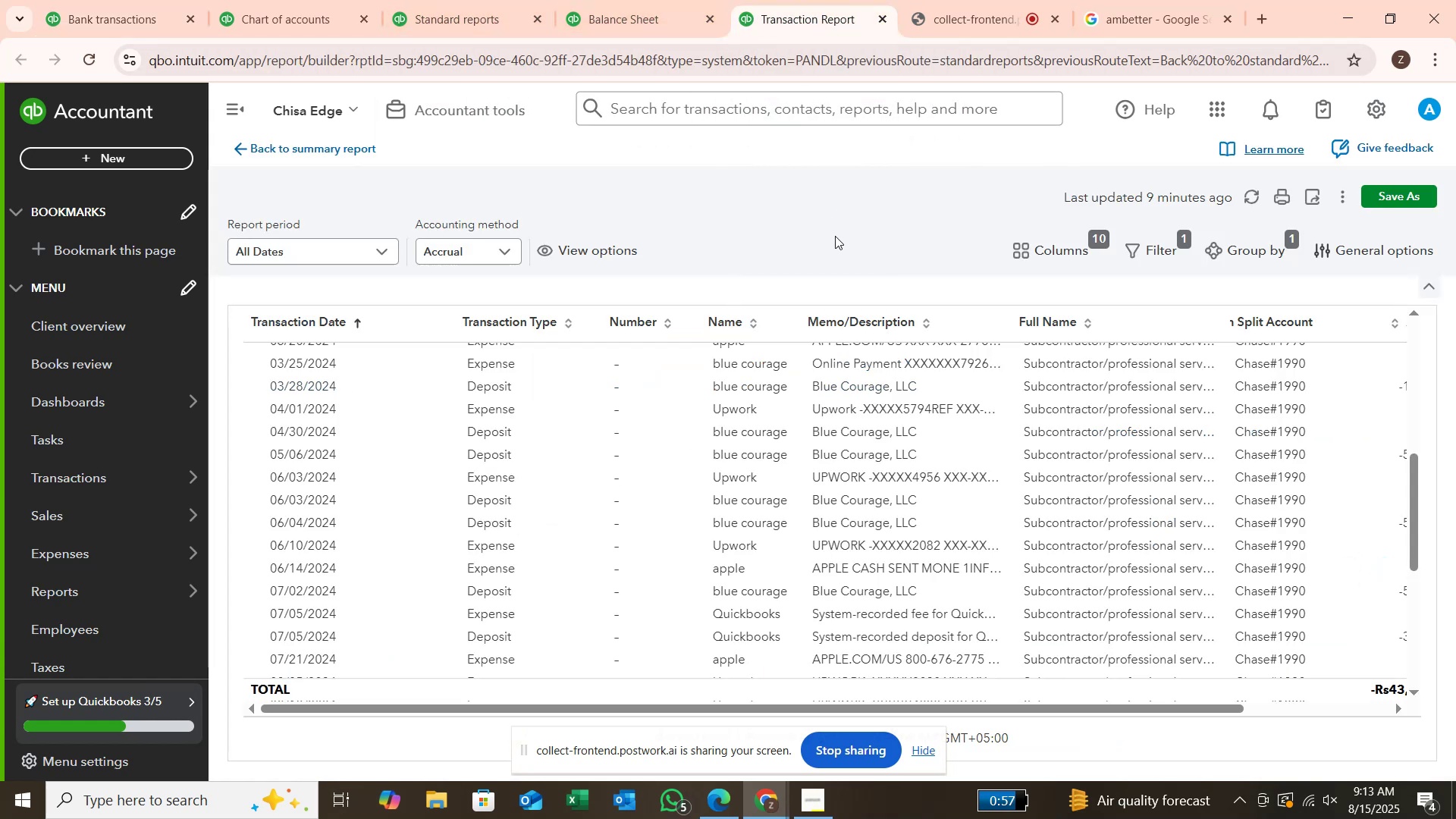 
scroll: coordinate [835, 231], scroll_direction: up, amount: 3.0
 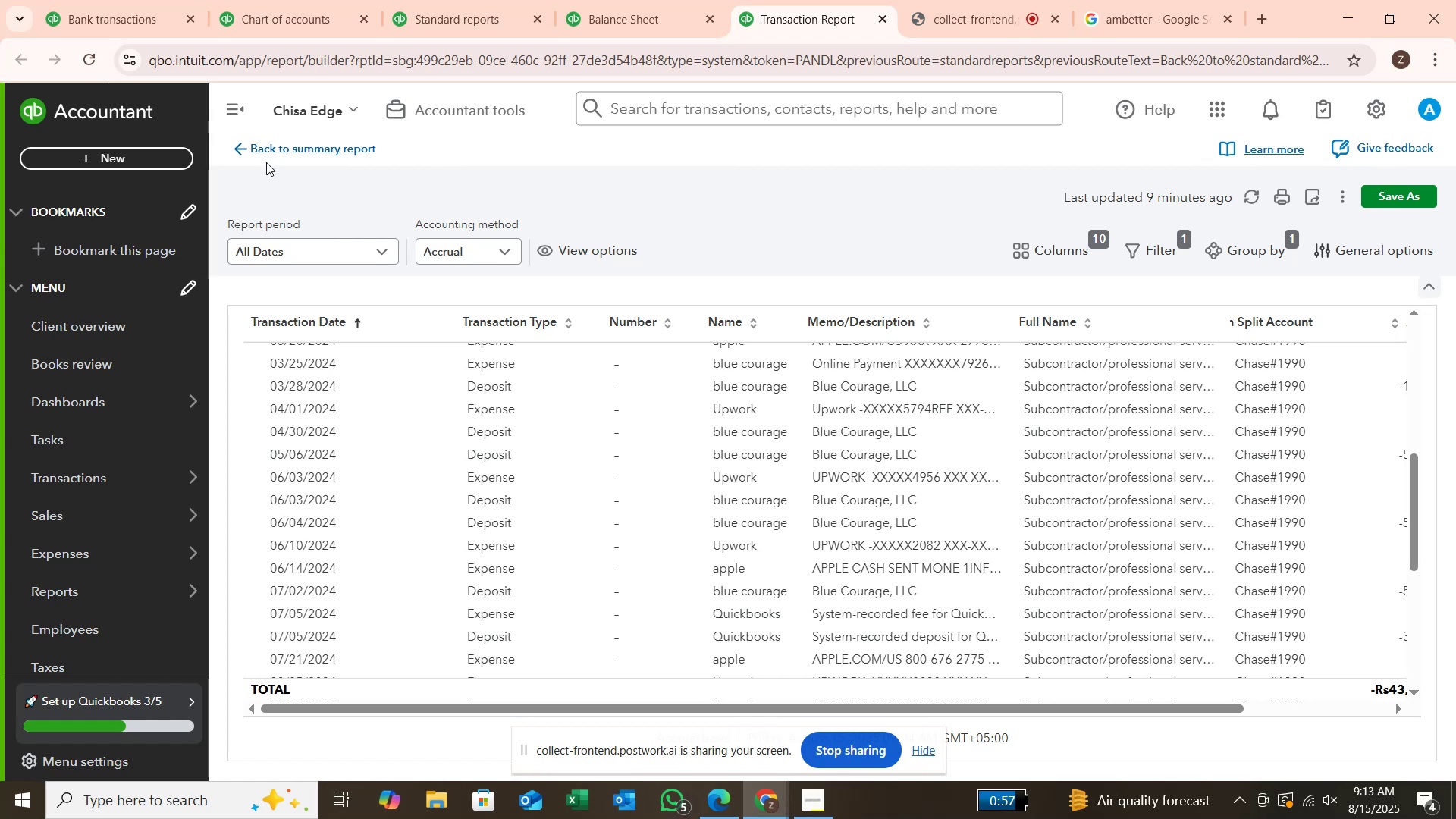 
left_click([246, 147])
 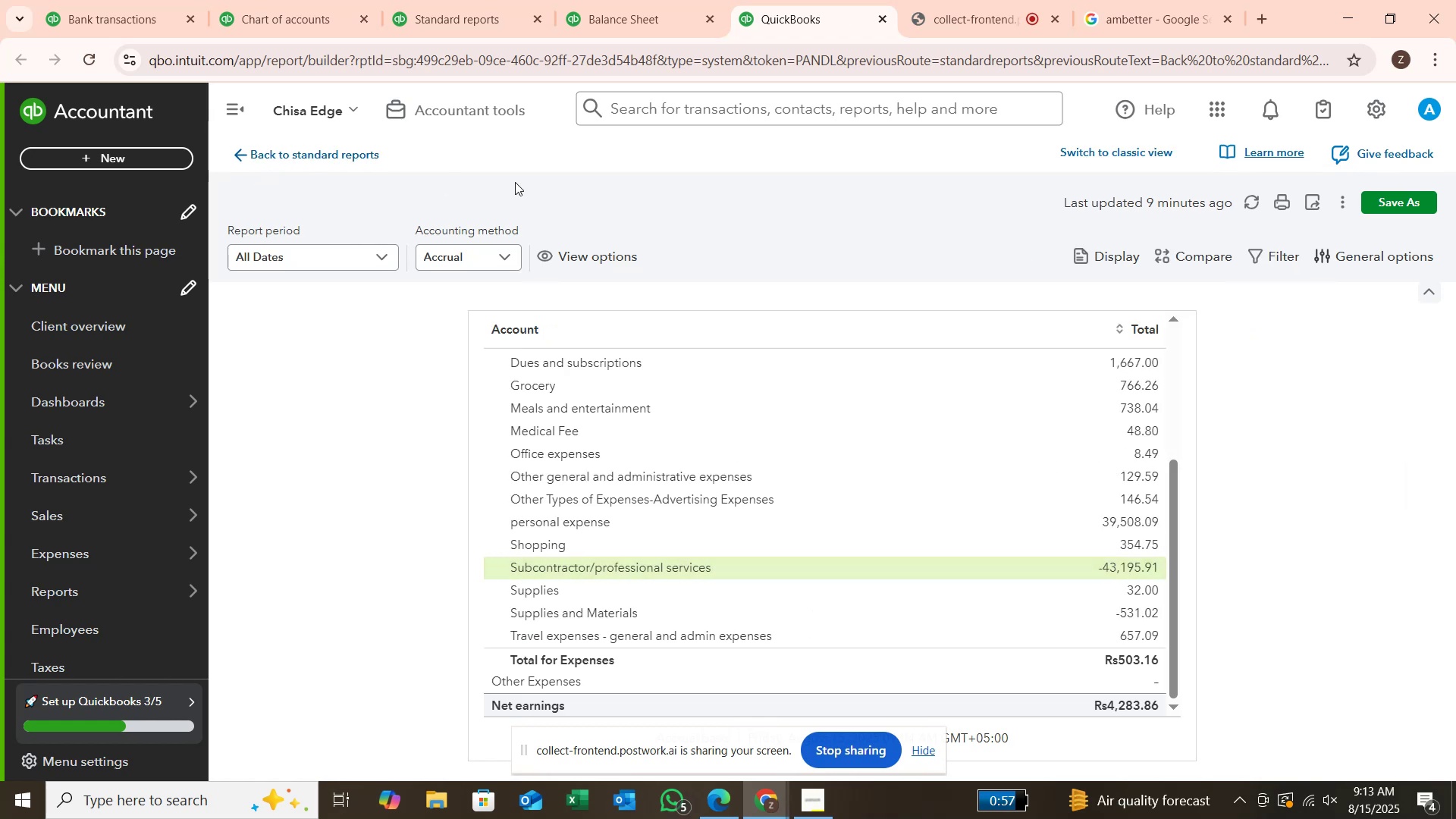 
scroll: coordinate [572, 480], scroll_direction: up, amount: 3.0
 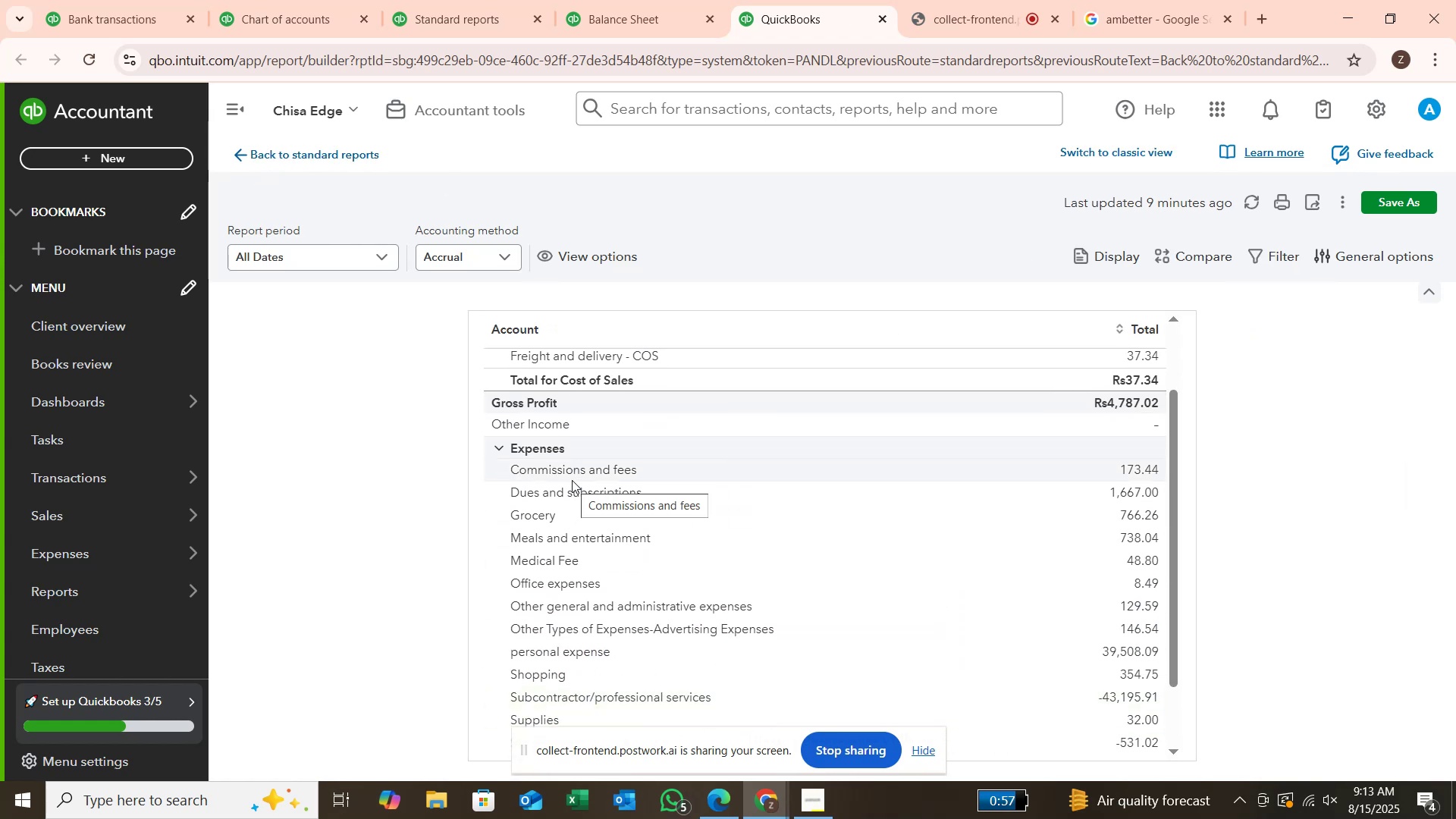 
scroll: coordinate [572, 480], scroll_direction: down, amount: 1.0
 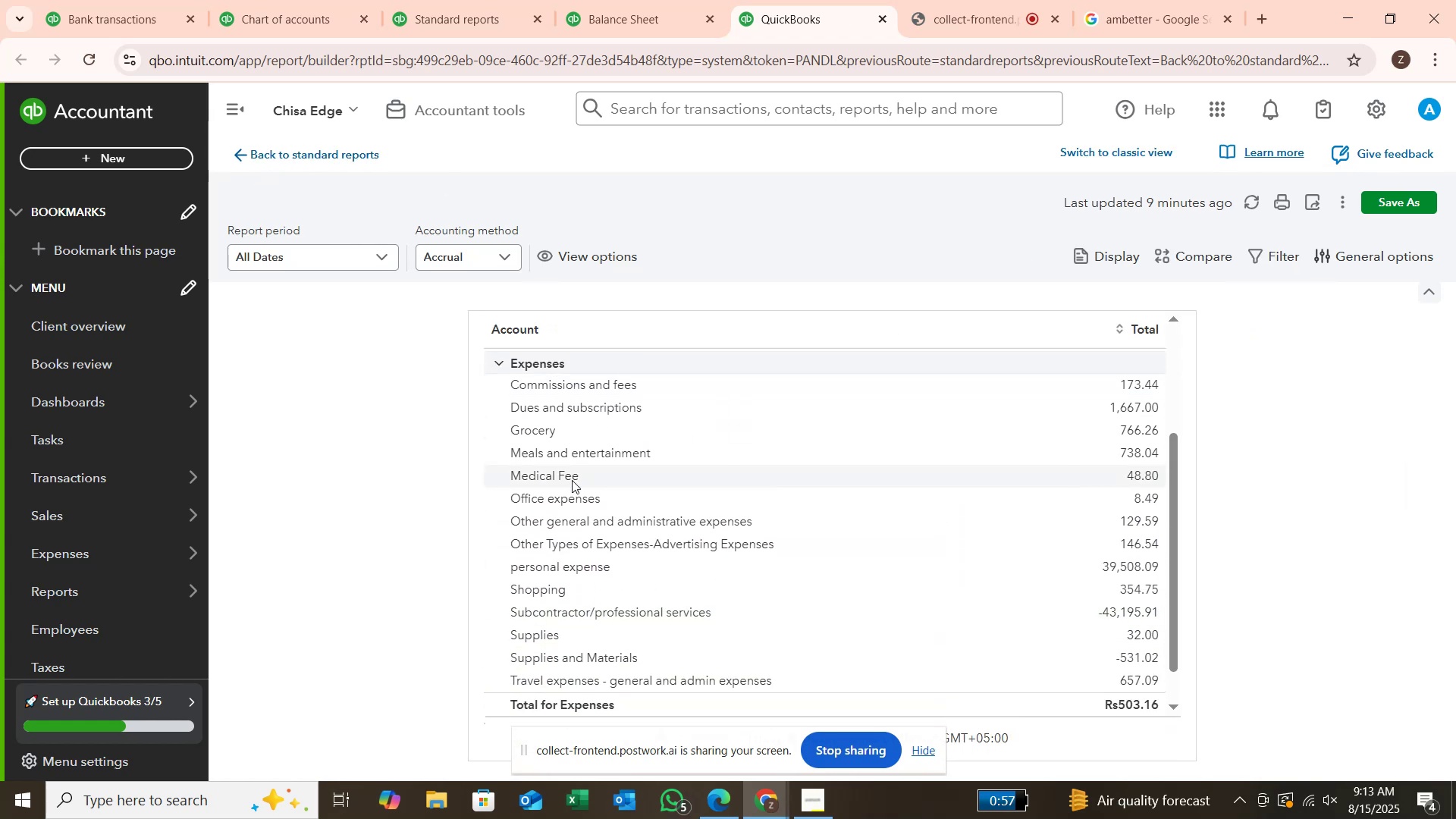 
scroll: coordinate [572, 480], scroll_direction: up, amount: 3.0
 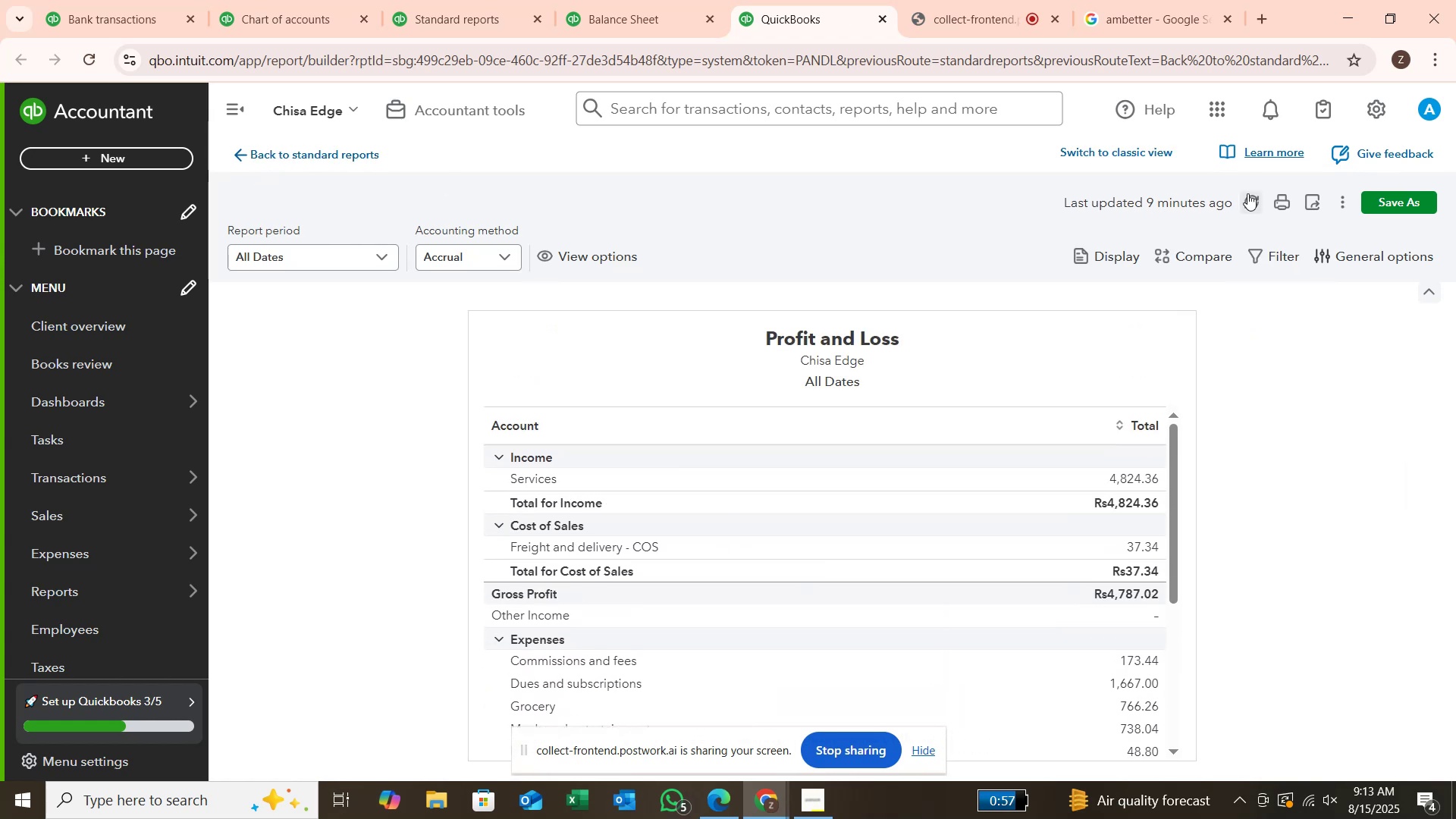 
left_click([1248, 193])
 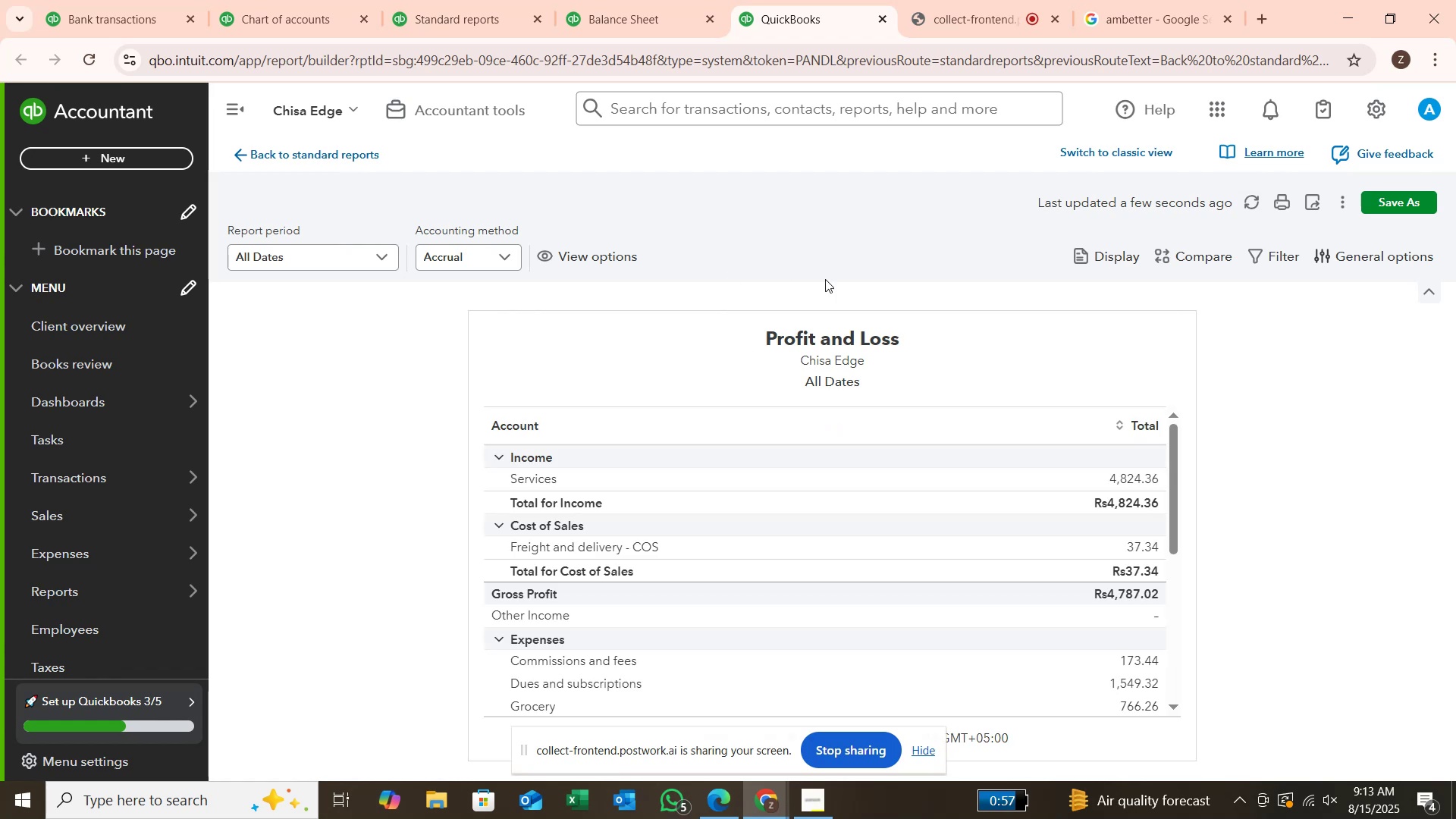 
scroll: coordinate [992, 415], scroll_direction: down, amount: 6.0
 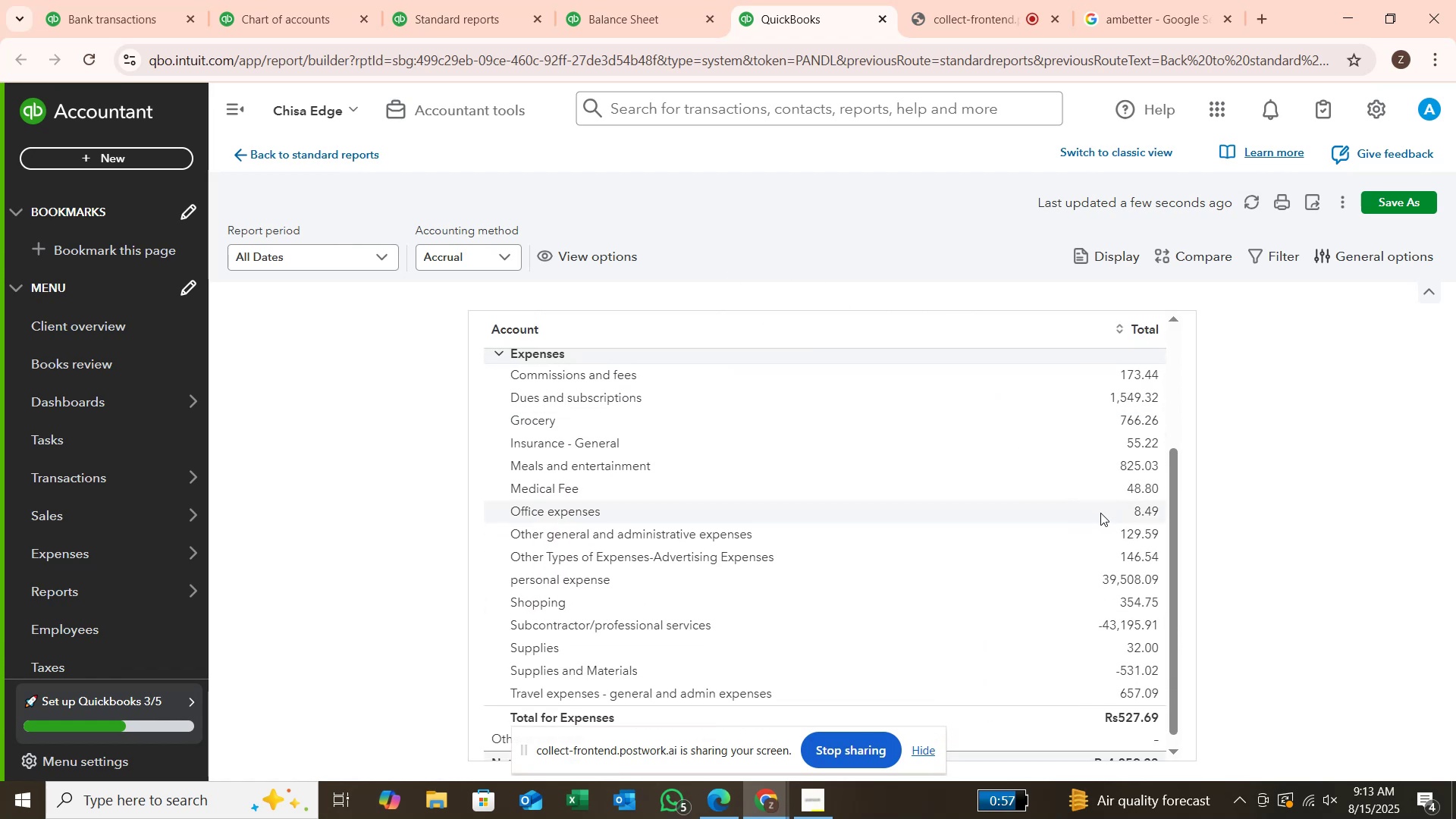 
wait(5.6)
 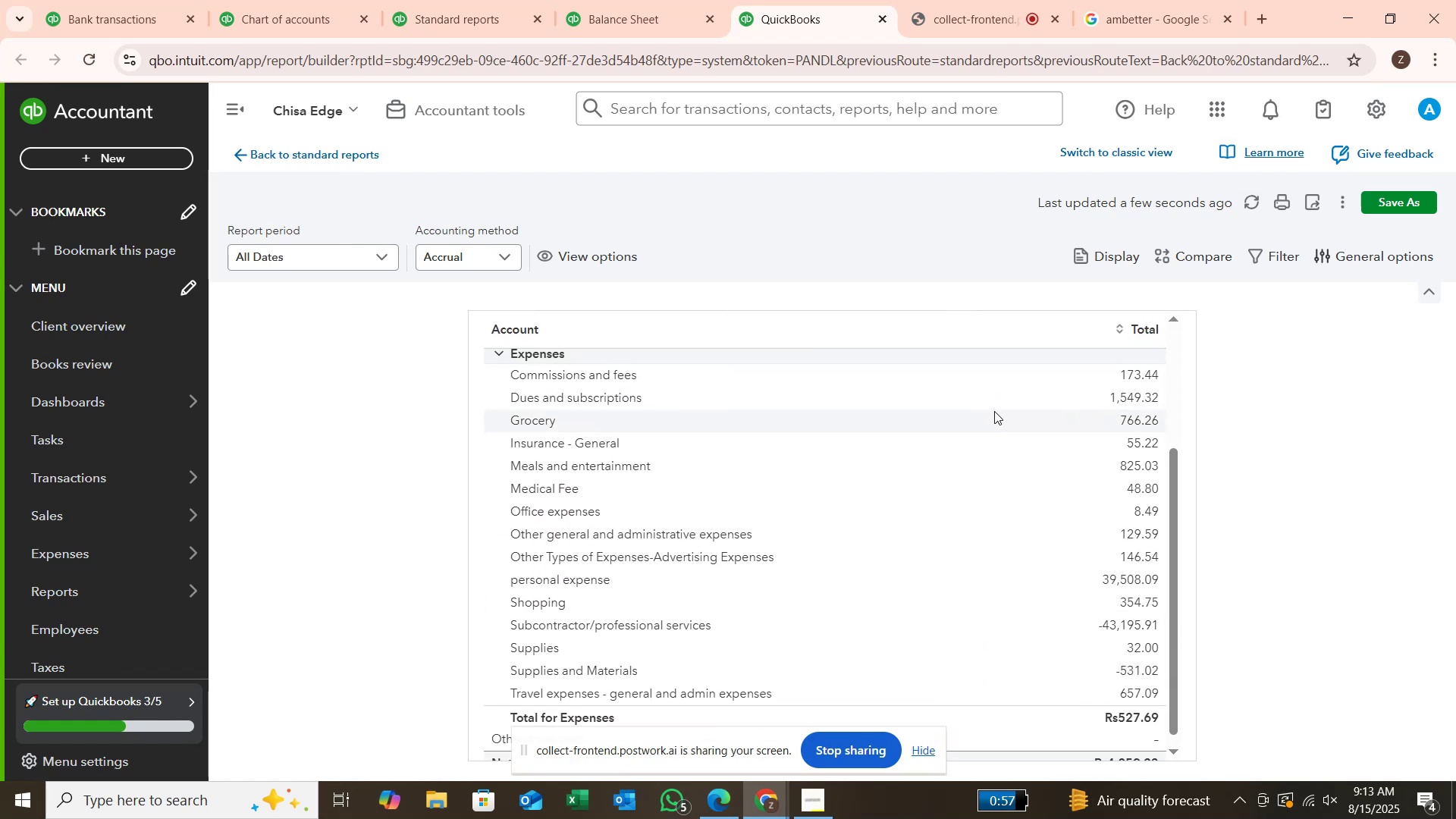 
scroll: coordinate [1100, 510], scroll_direction: down, amount: 2.0
 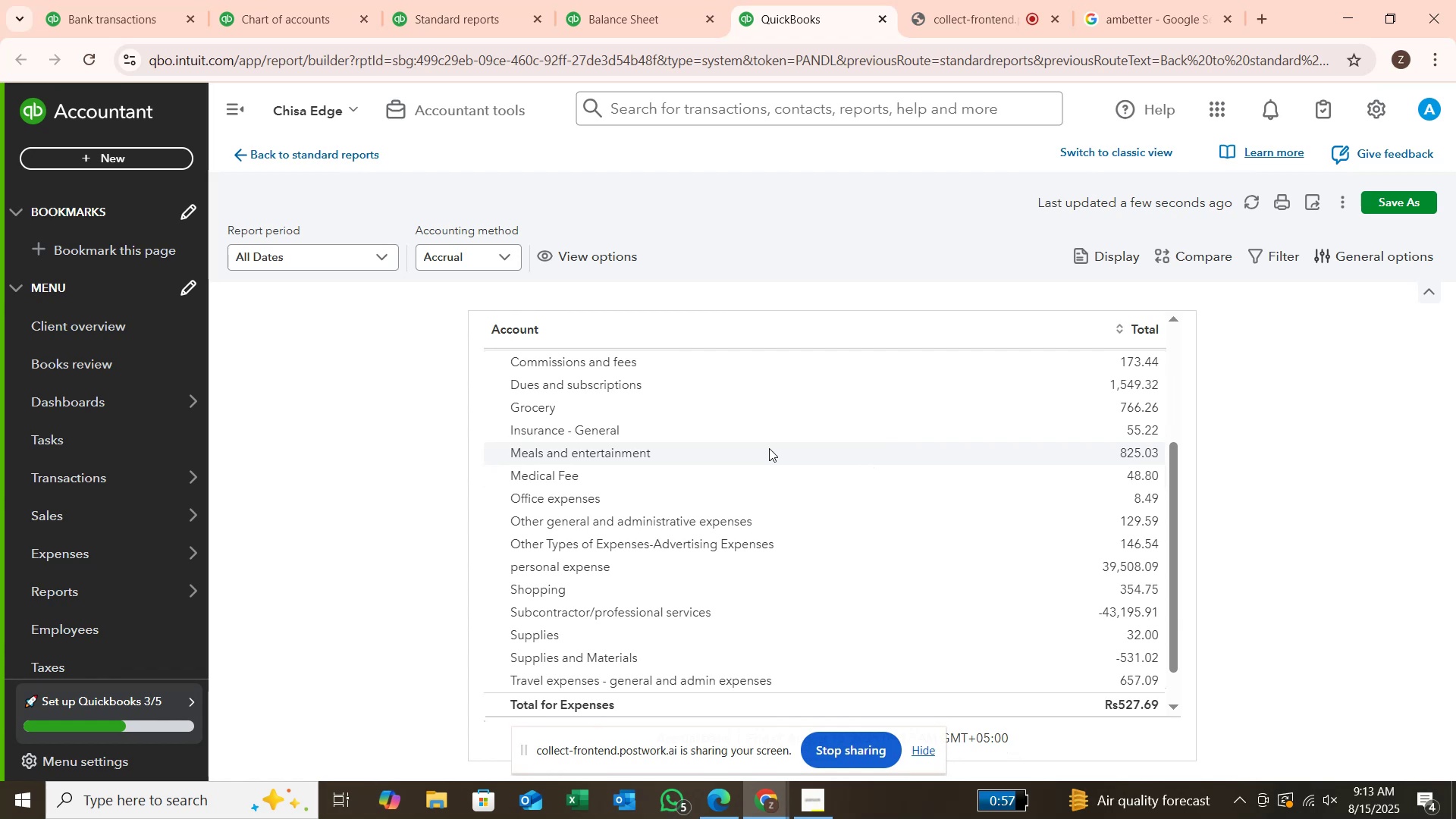 
scroll: coordinate [769, 448], scroll_direction: up, amount: 2.0
 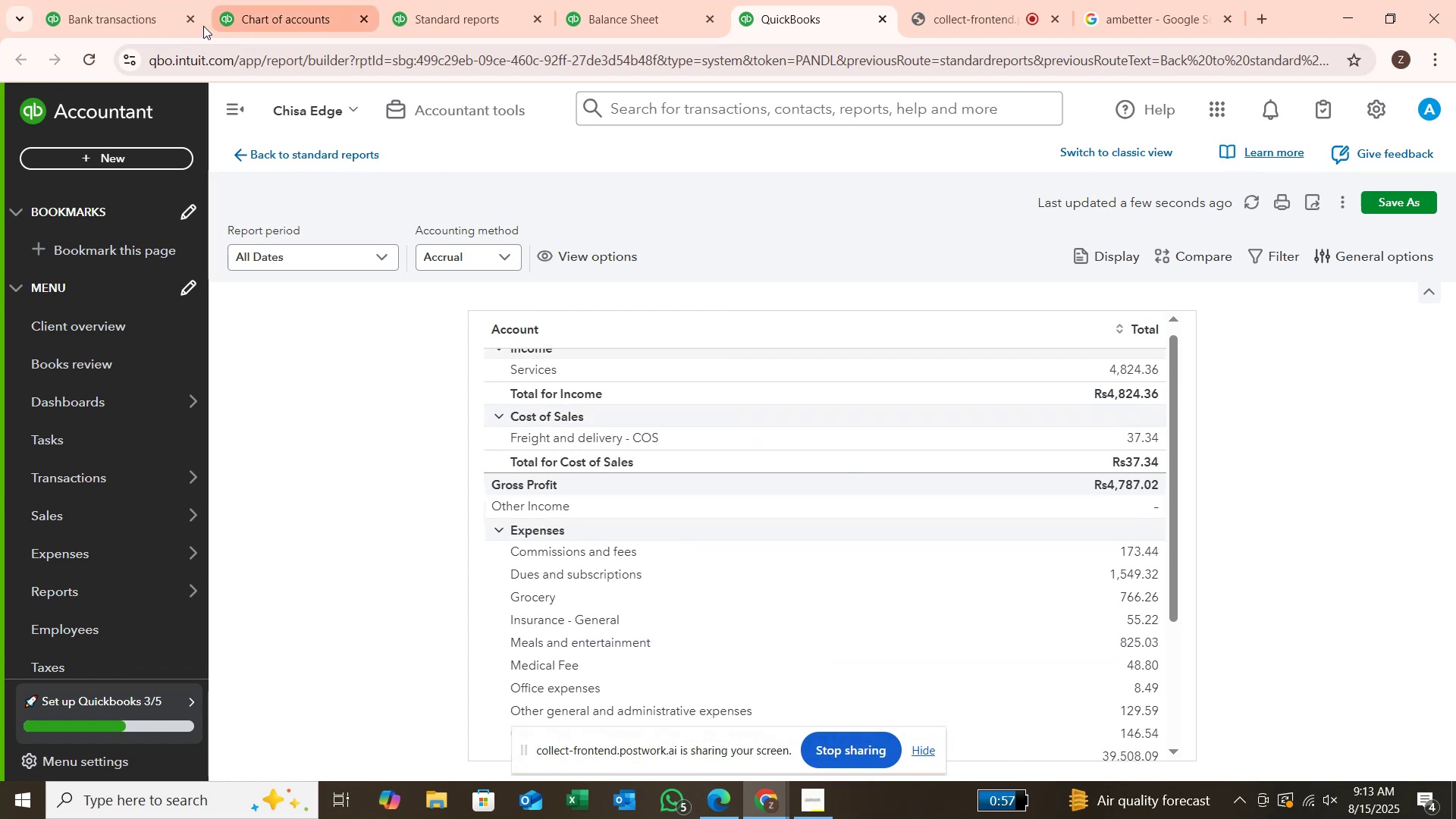 
left_click([56, 20])
 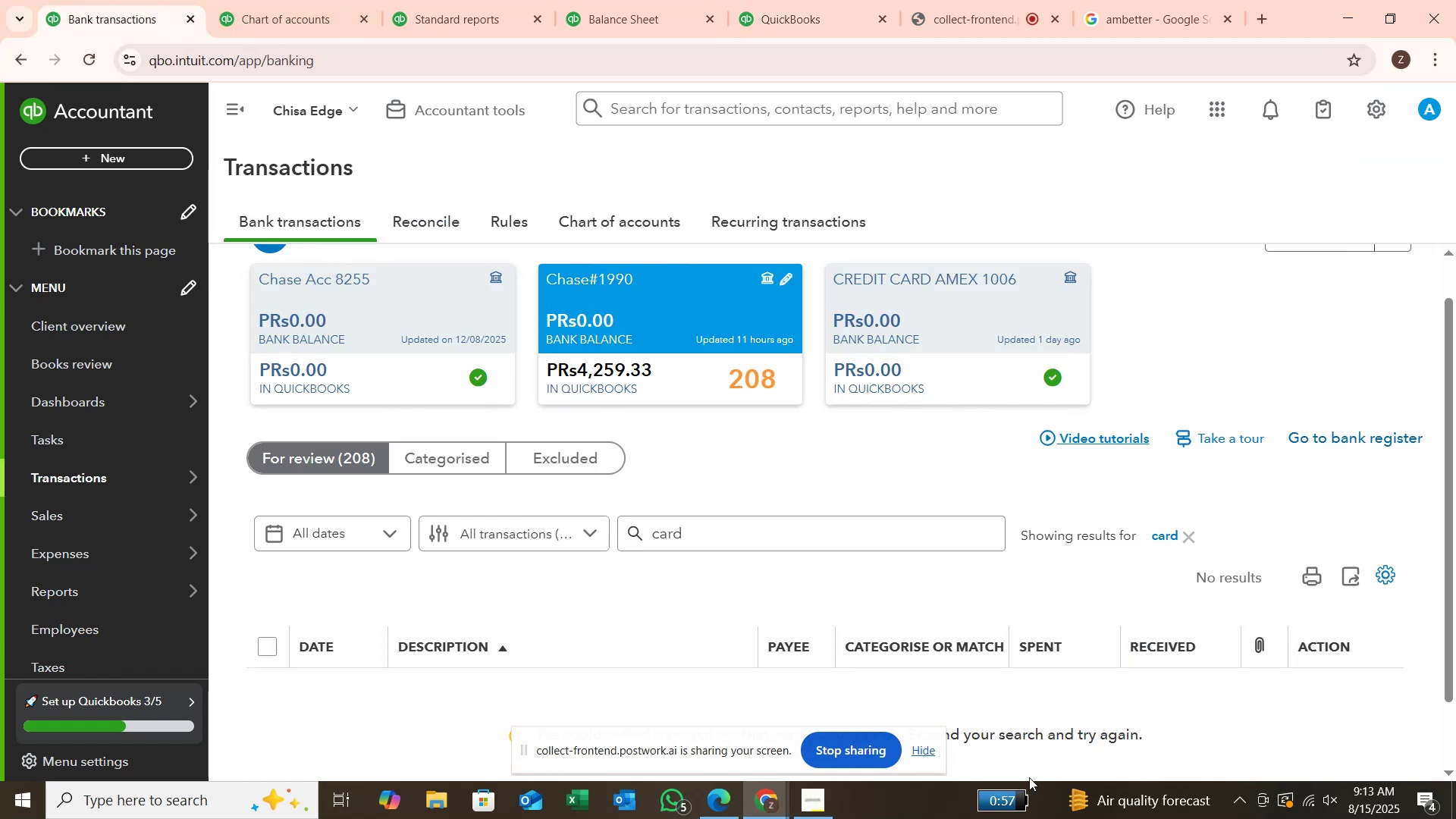 
wait(5.11)
 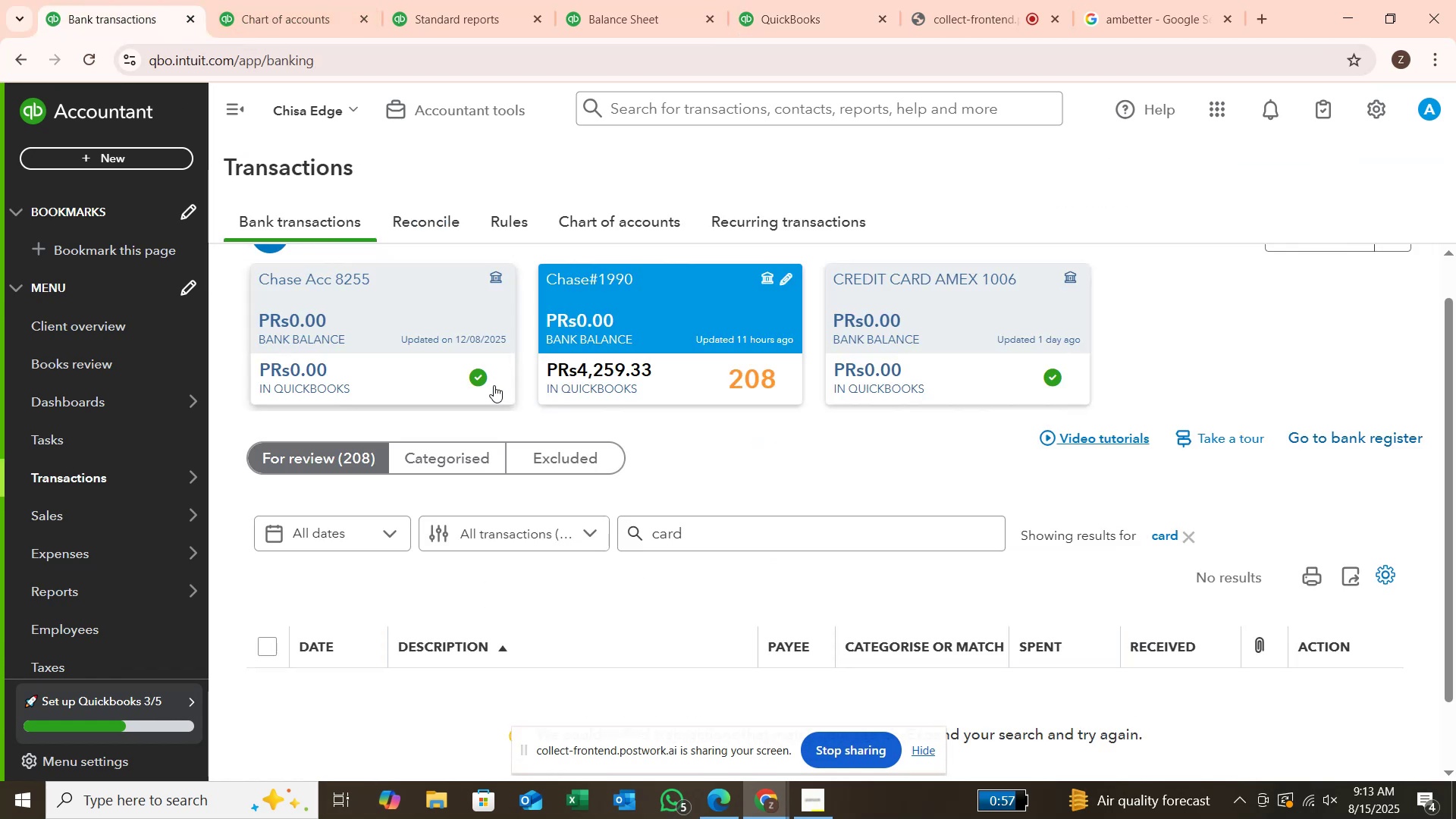 
left_click([1191, 538])
 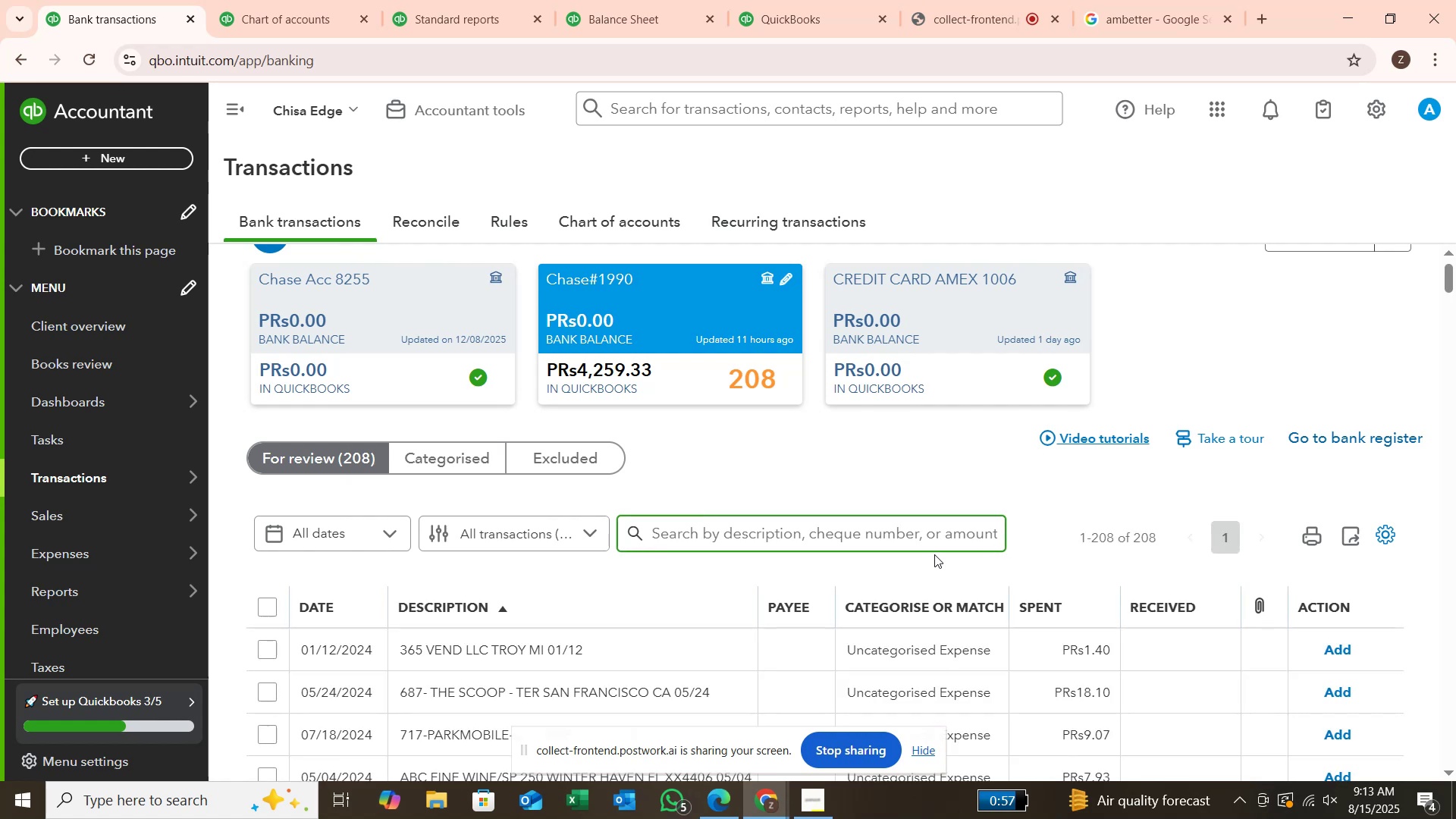 
scroll: coordinate [934, 557], scroll_direction: down, amount: 3.0
 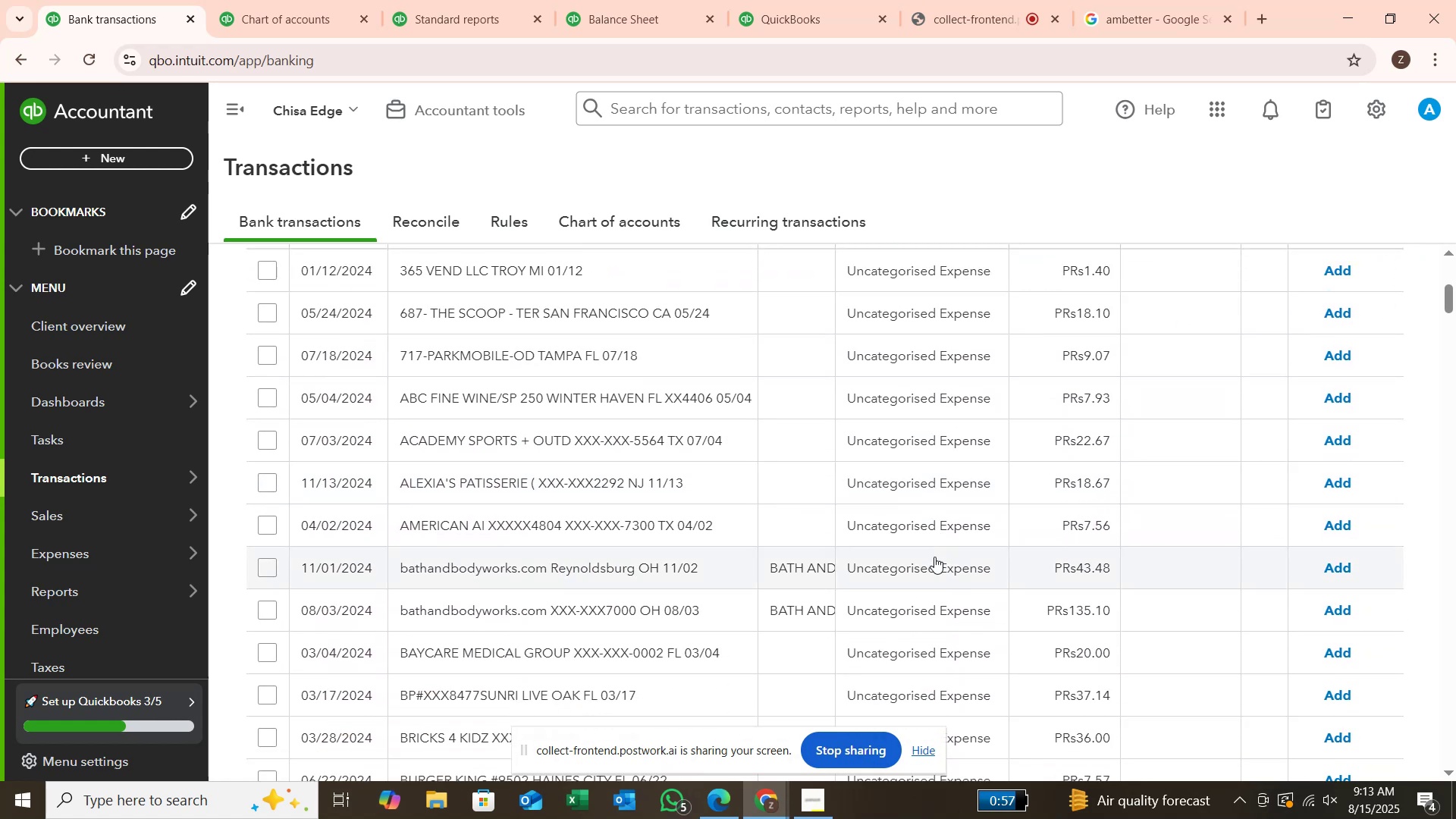 
scroll: coordinate [934, 557], scroll_direction: up, amount: 3.0
 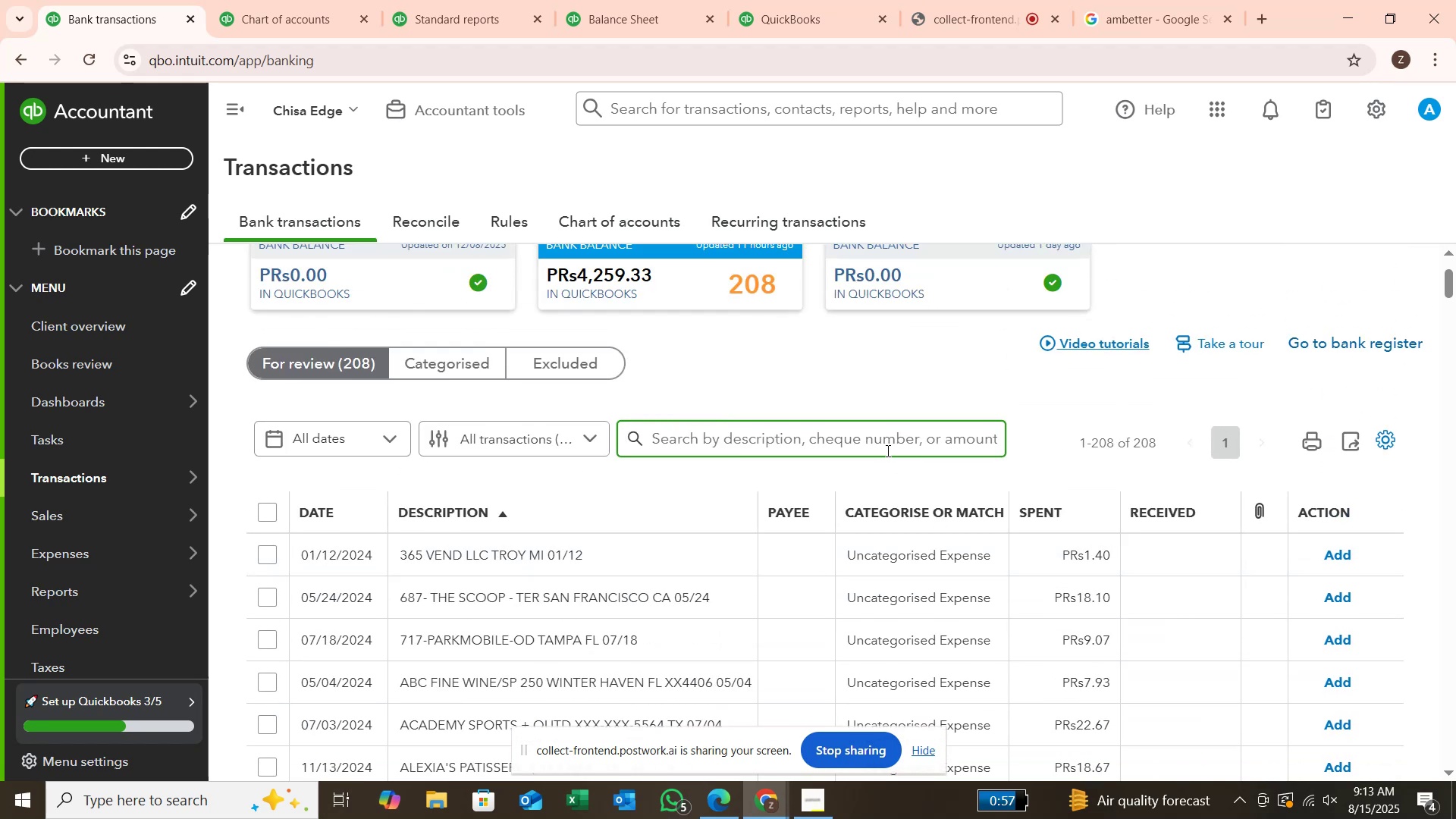 
left_click([886, 443])
 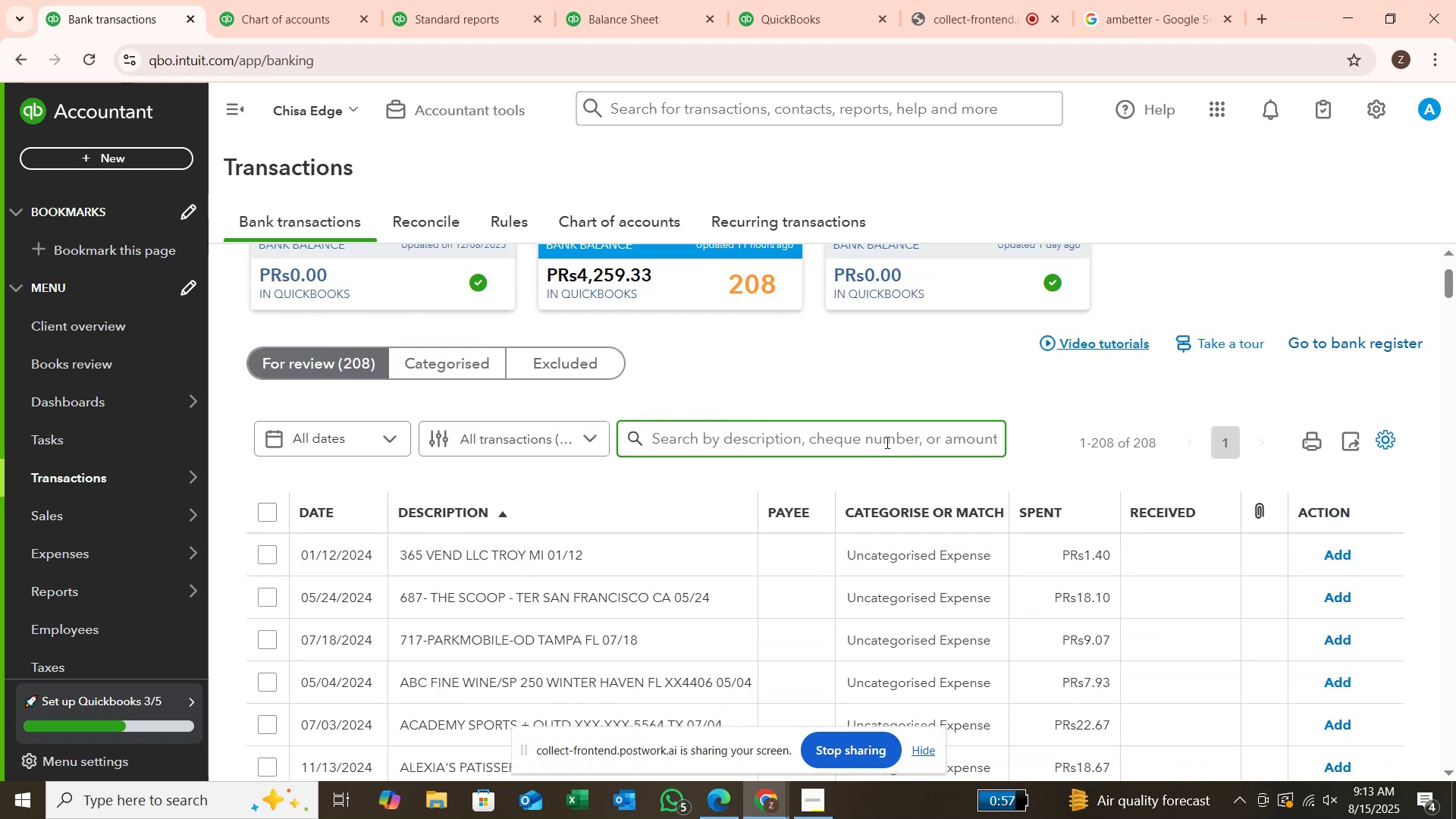 
type(bath n )
 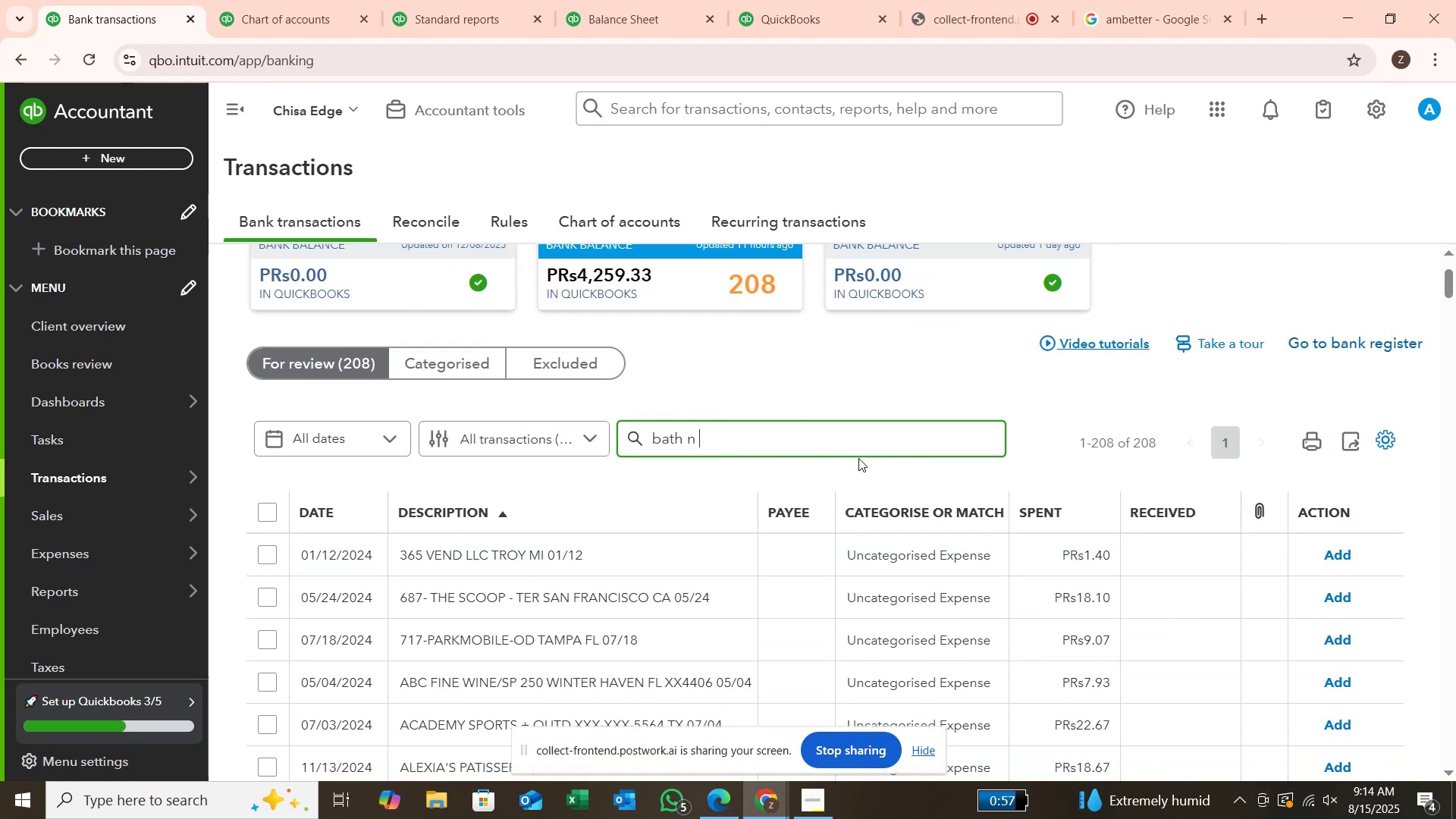 
key(Enter)
 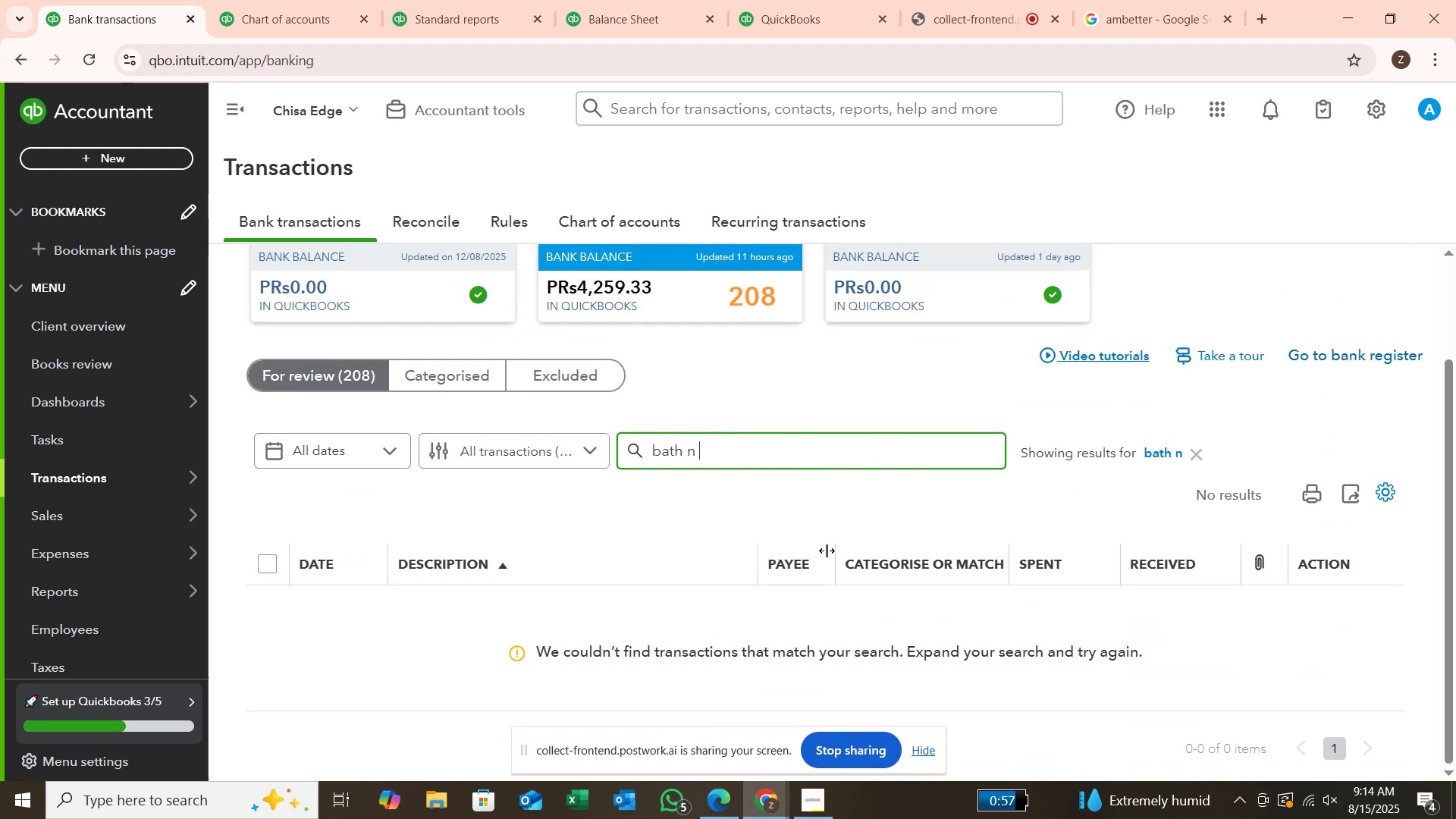 
key(Backspace)
 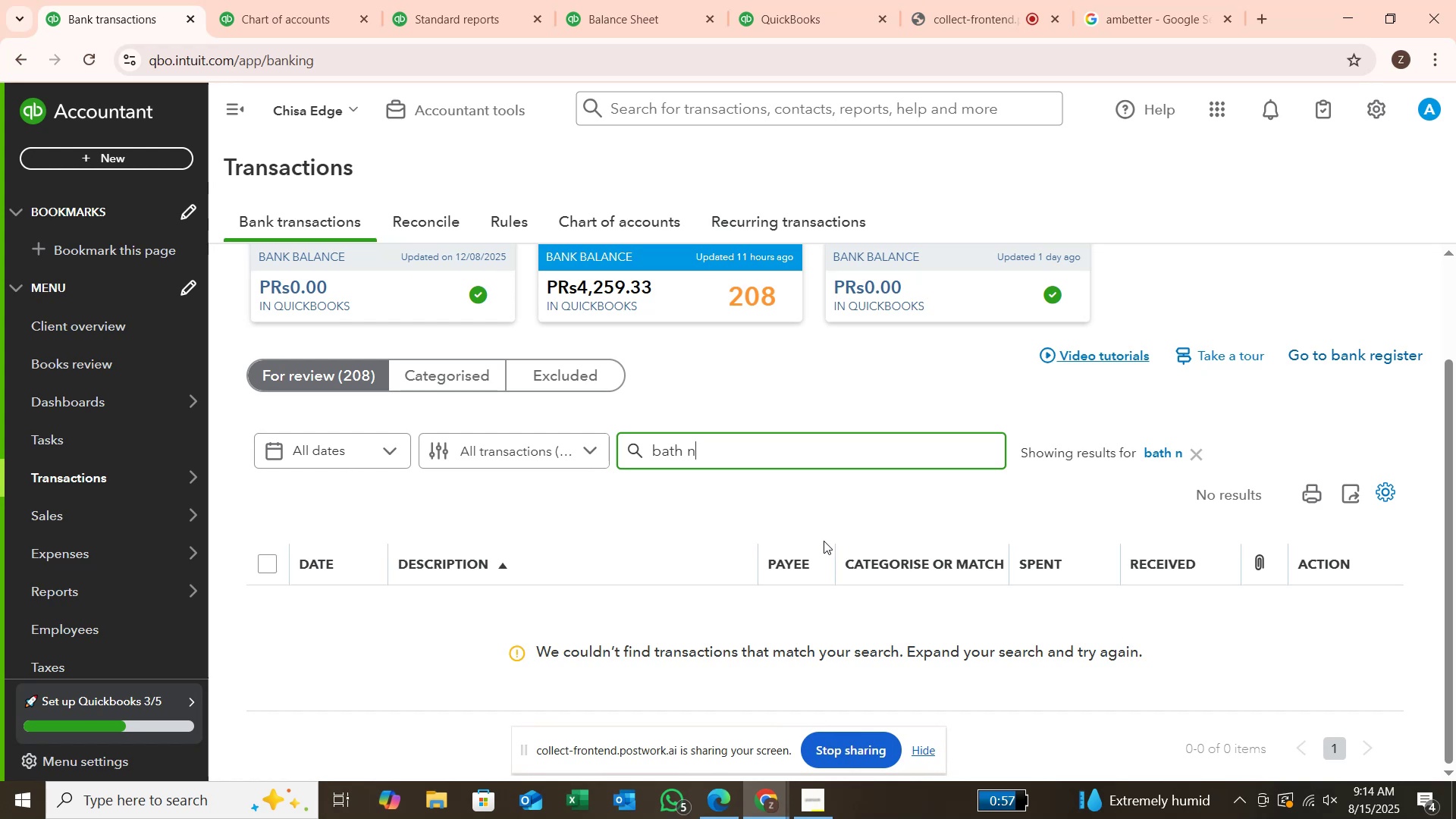 
key(Backspace)
 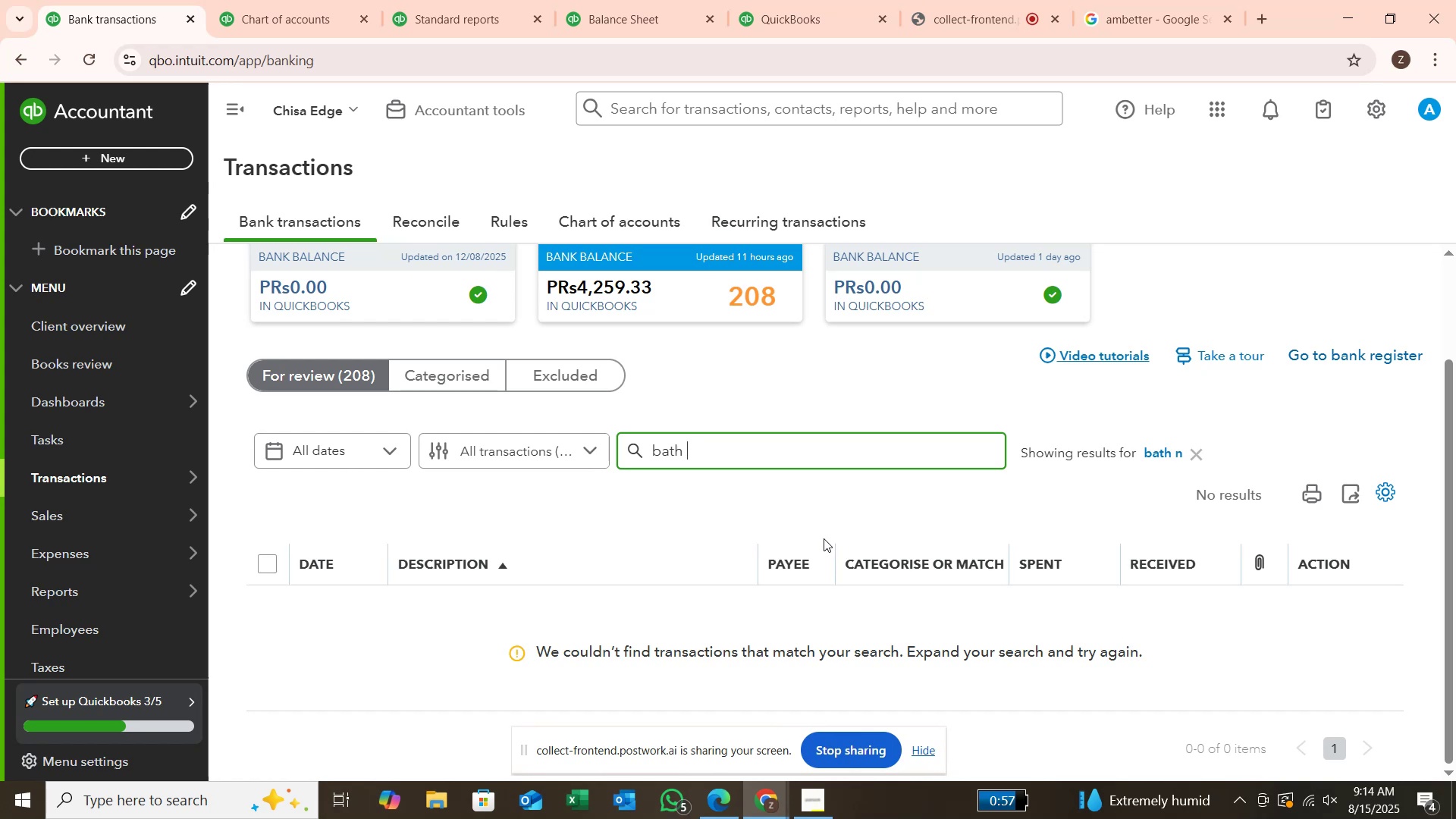 
key(Backspace)
 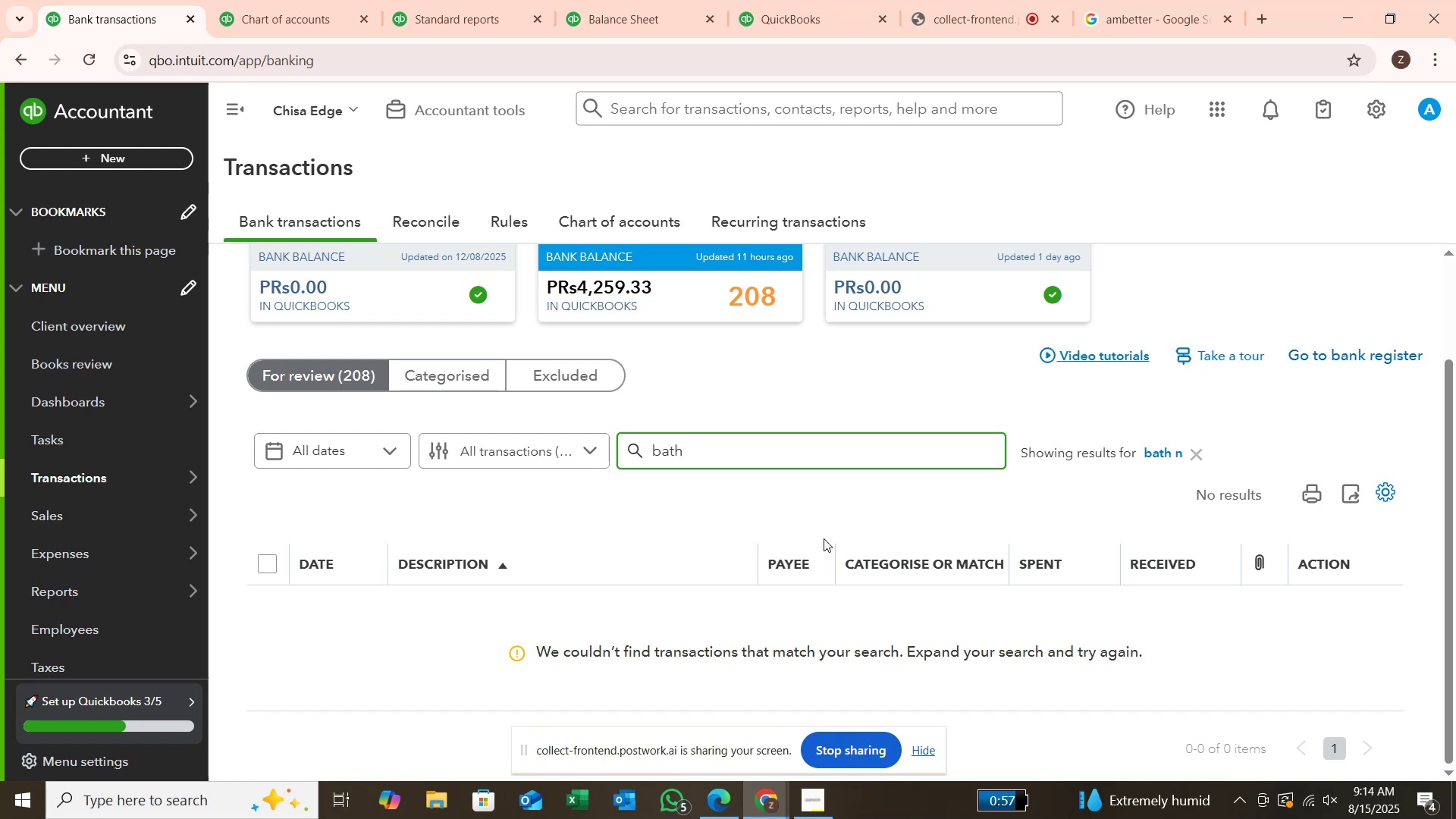 
key(Enter)
 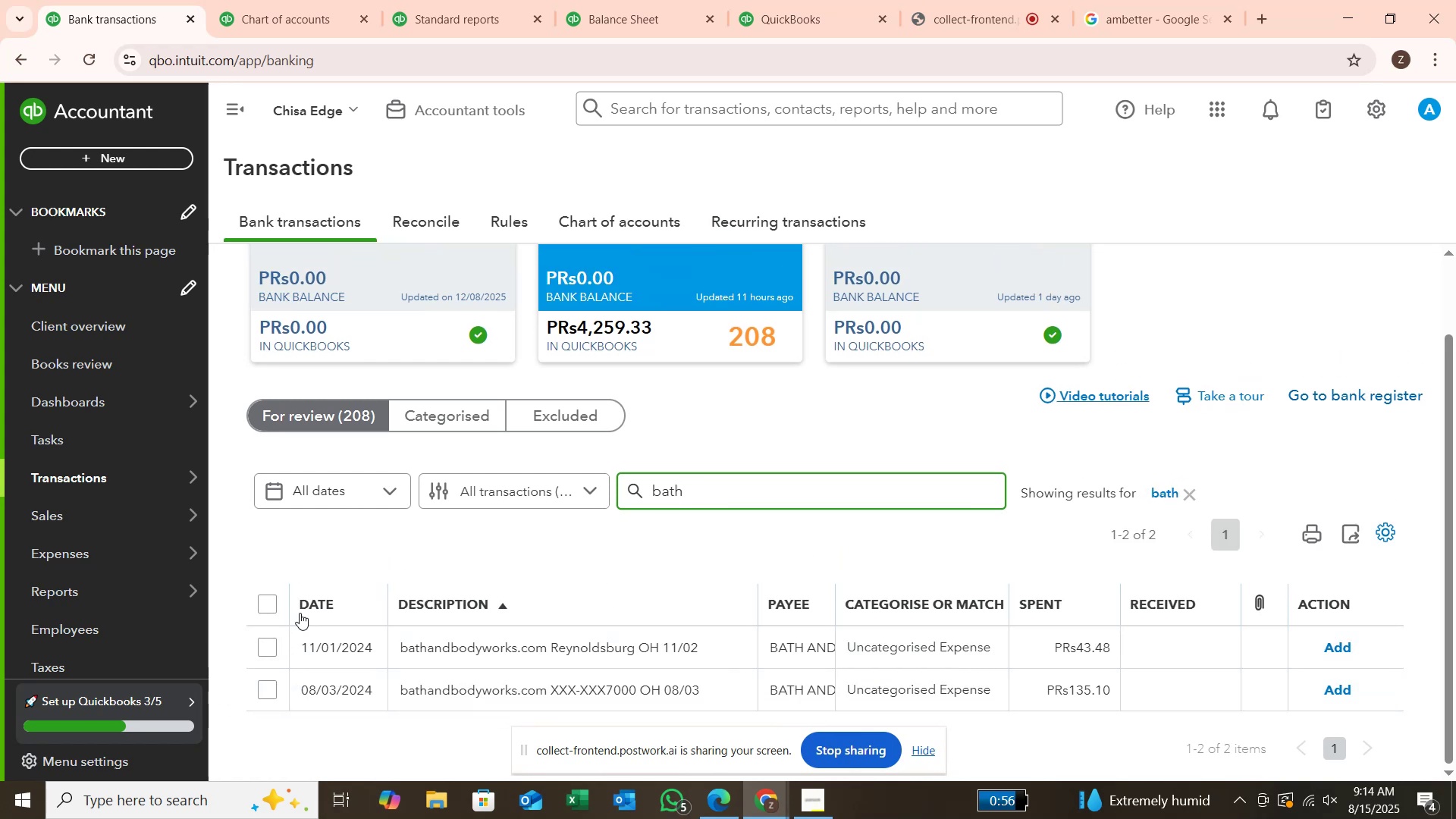 
wait(5.39)
 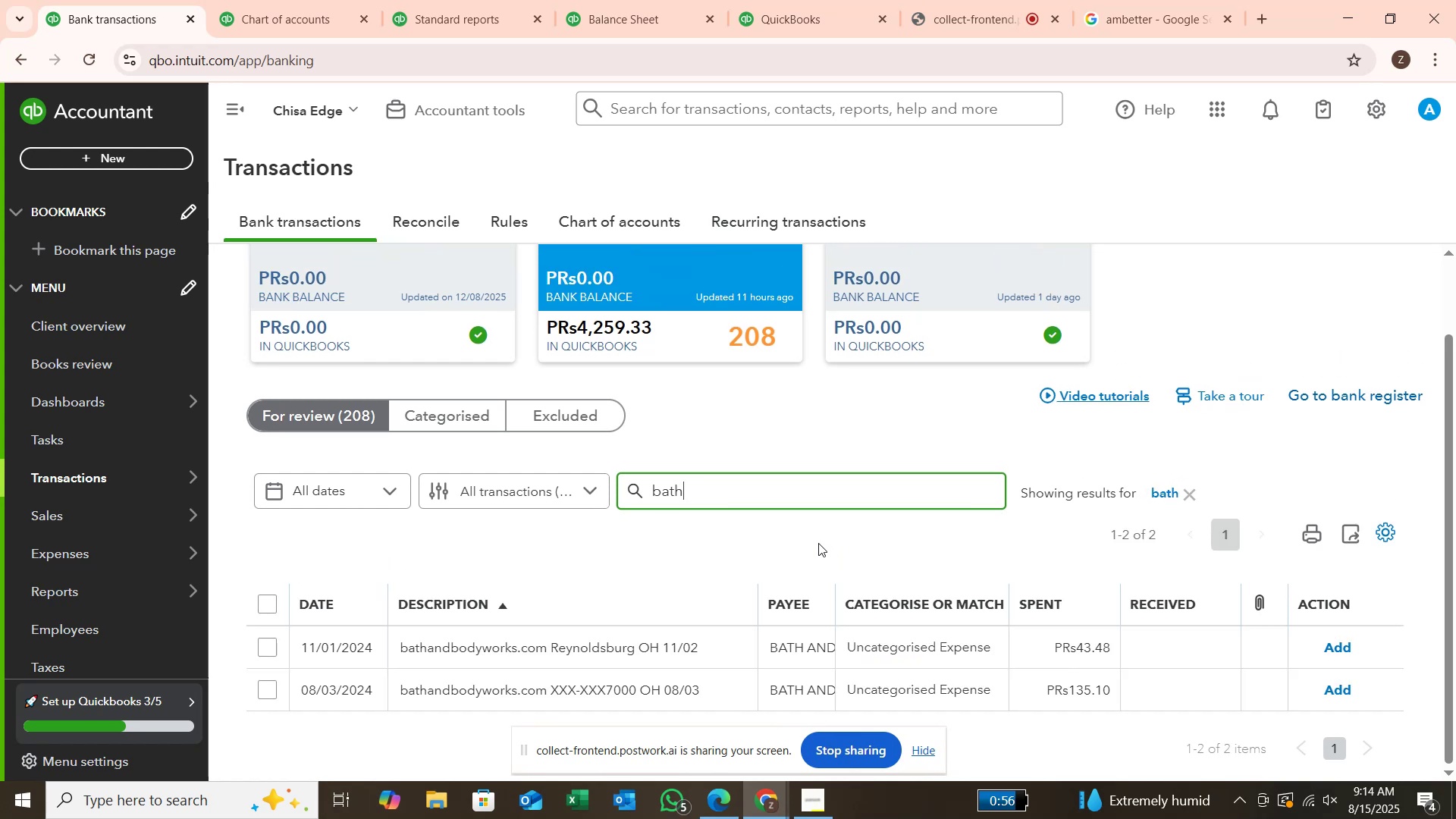 
left_click([268, 607])
 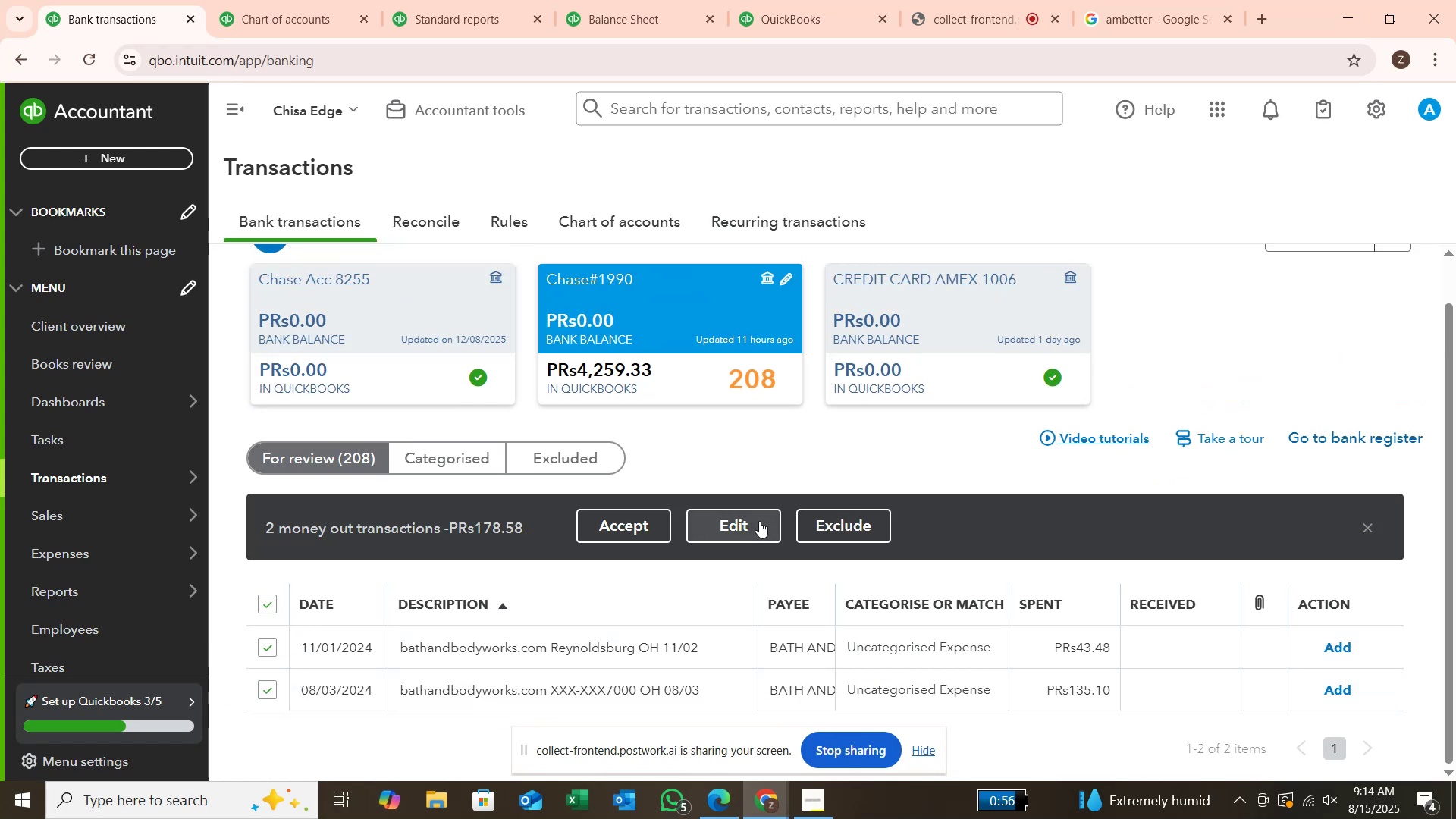 
left_click([760, 519])
 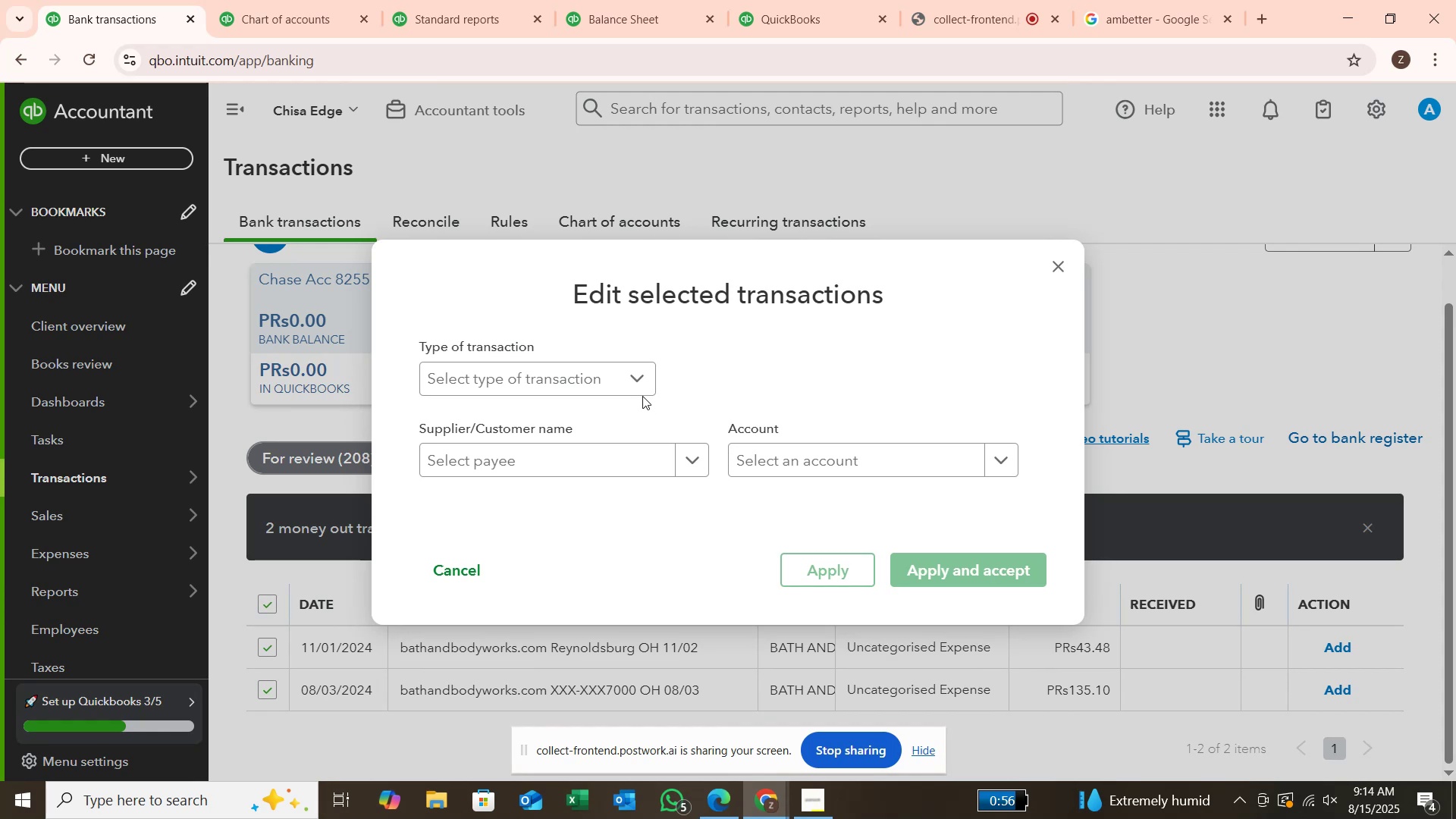 
left_click([640, 372])
 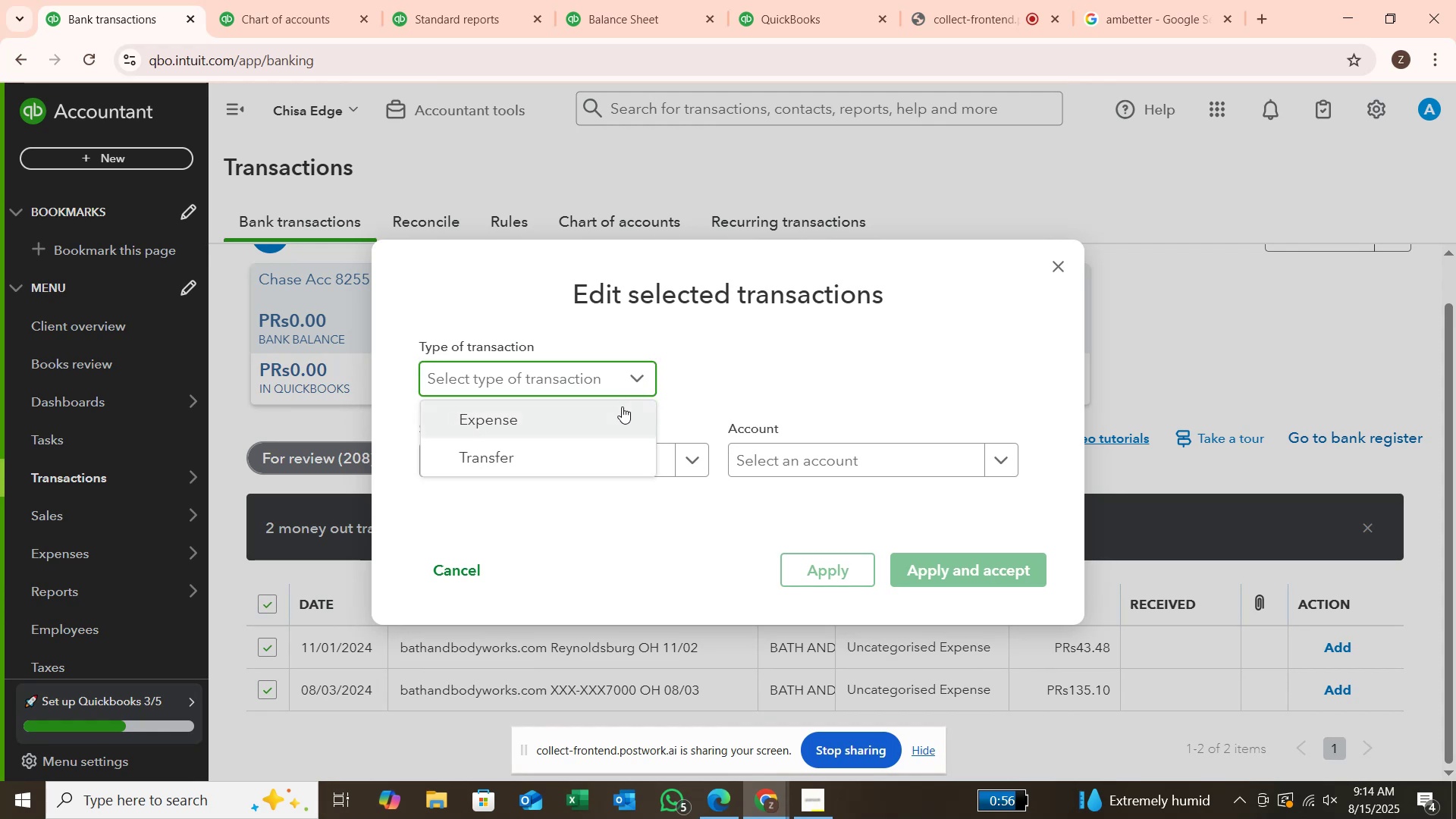 
left_click([622, 406])
 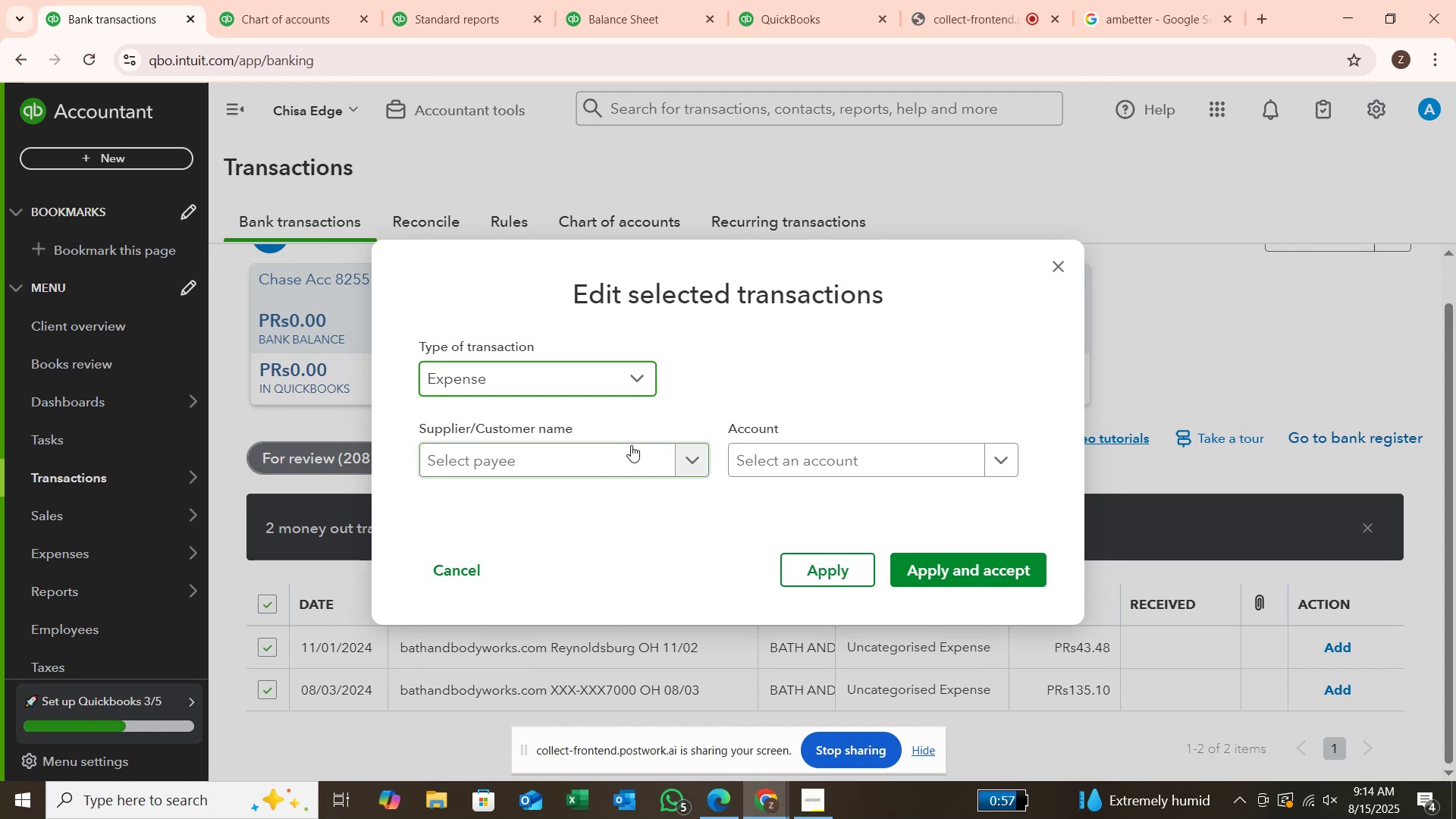 
left_click([631, 445])
 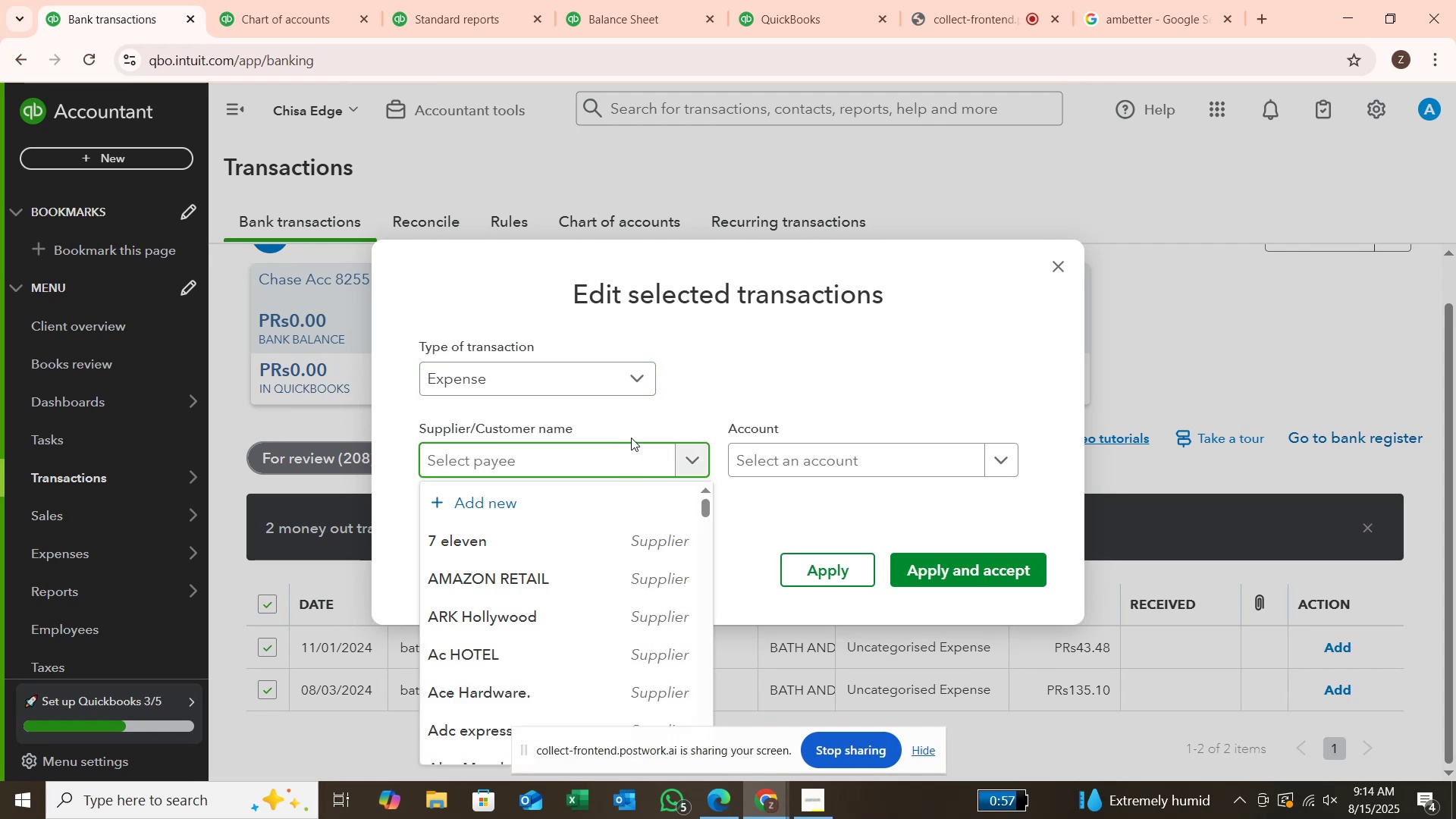 
type(bath)
 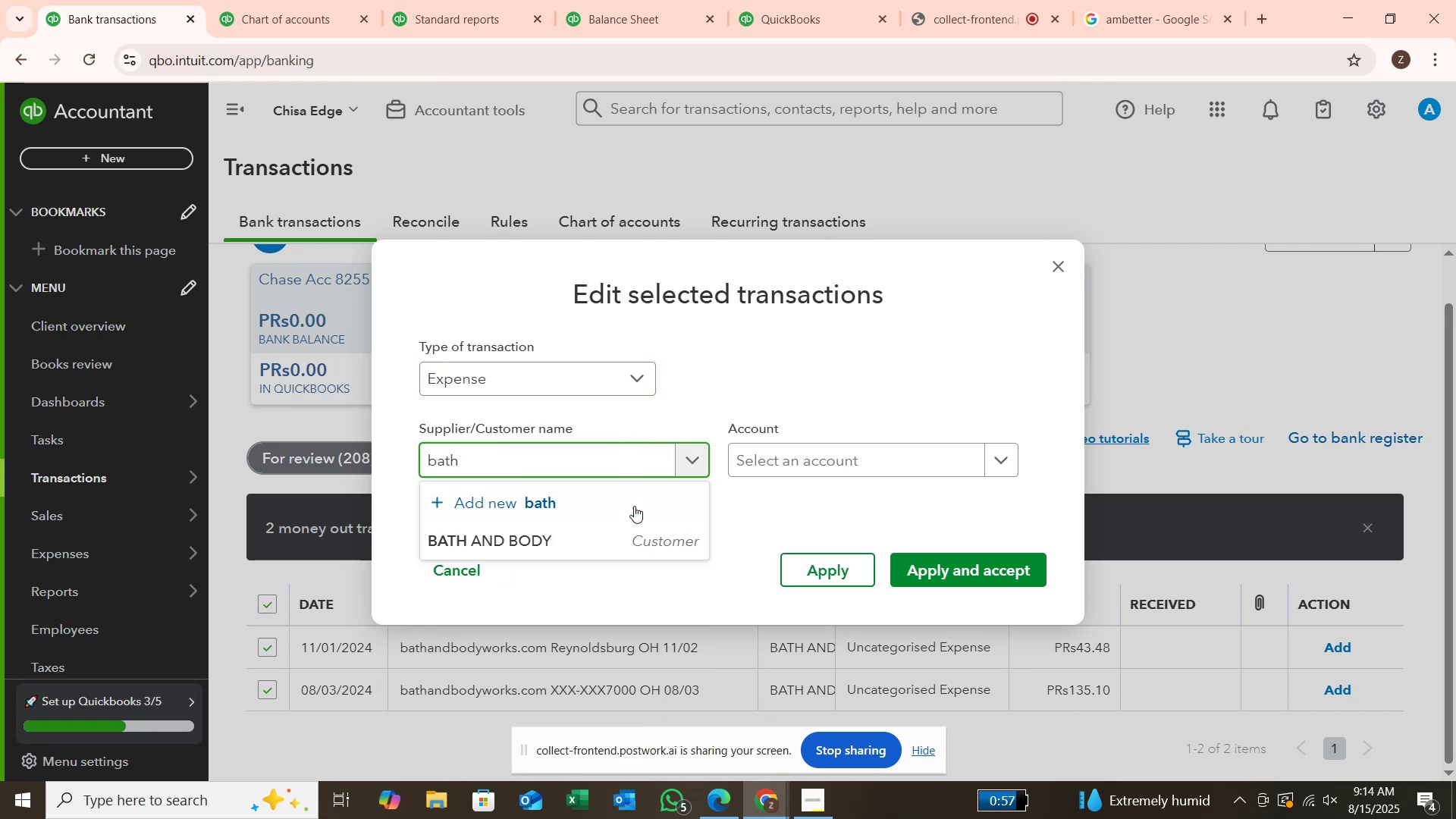 
left_click([640, 542])
 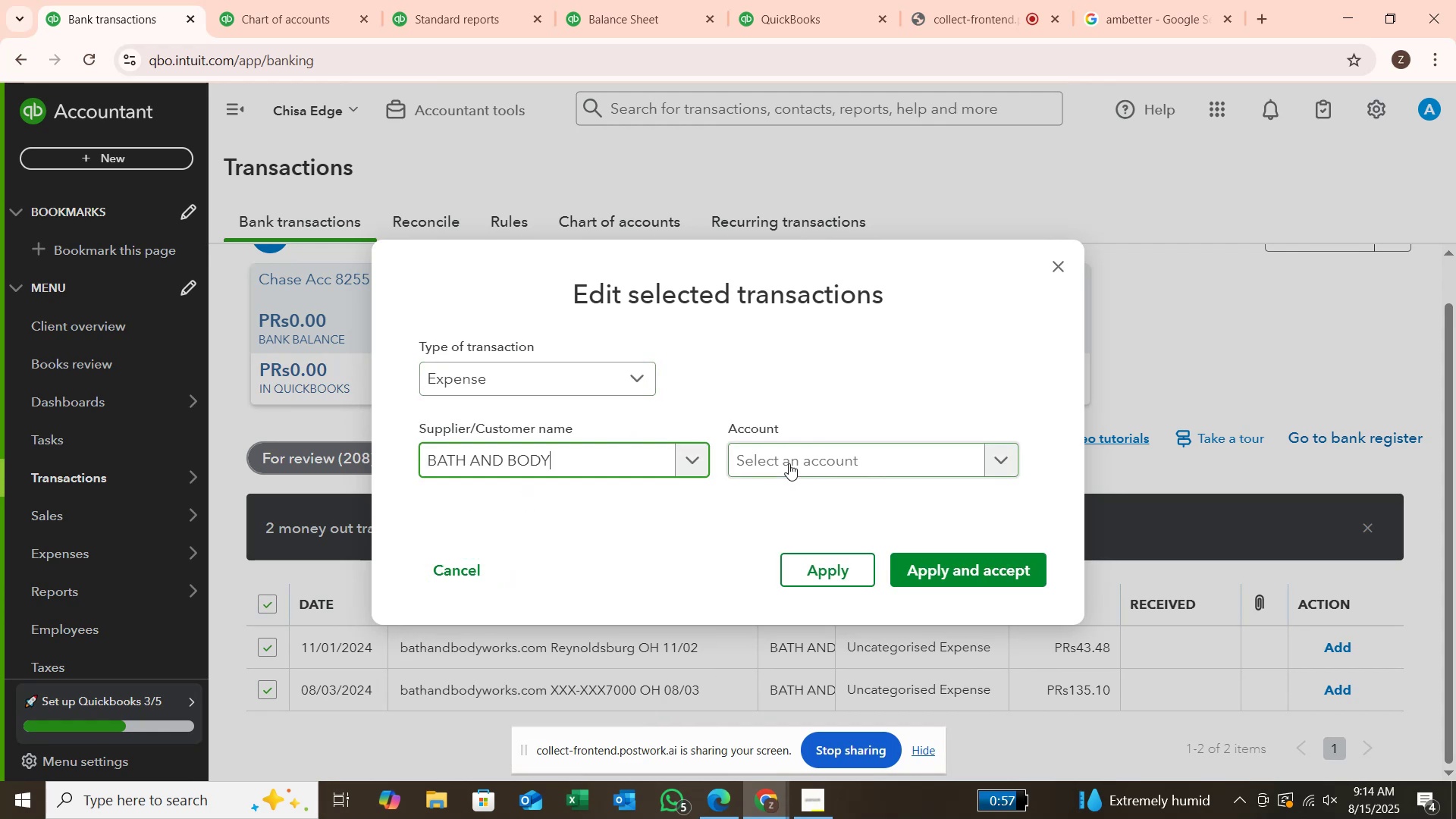 
left_click([789, 463])
 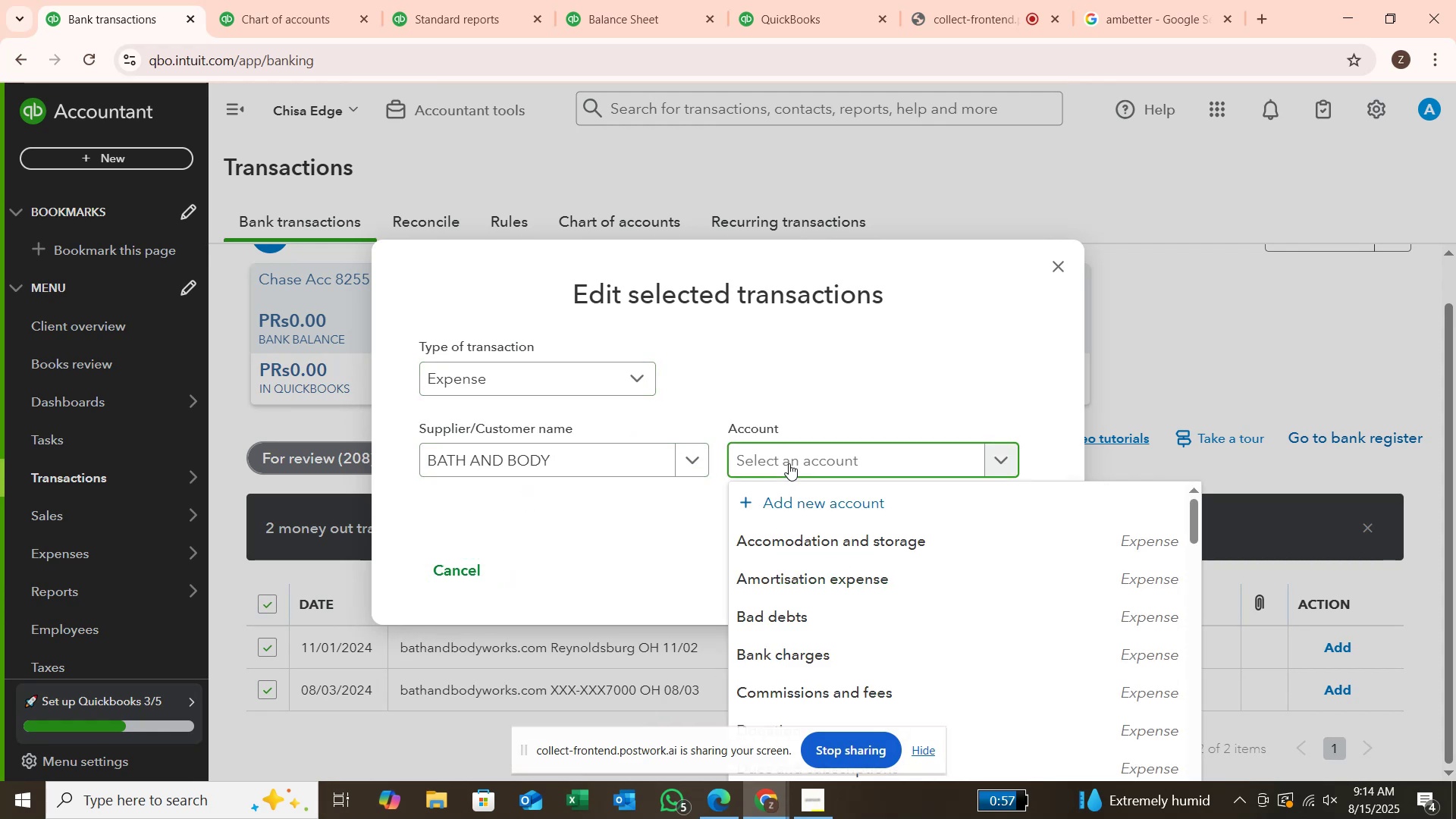 
type(suppl)
 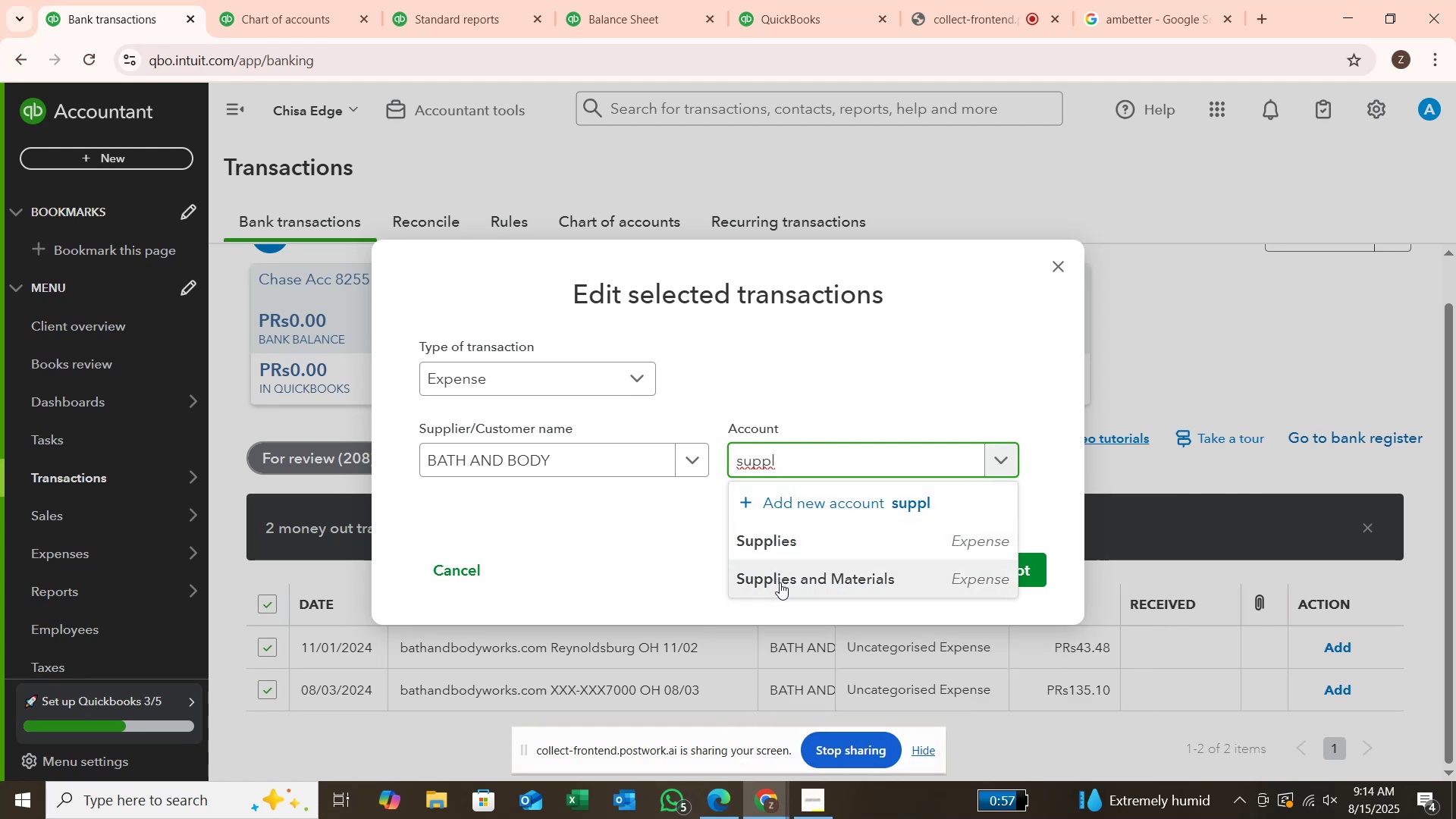 
left_click([780, 587])
 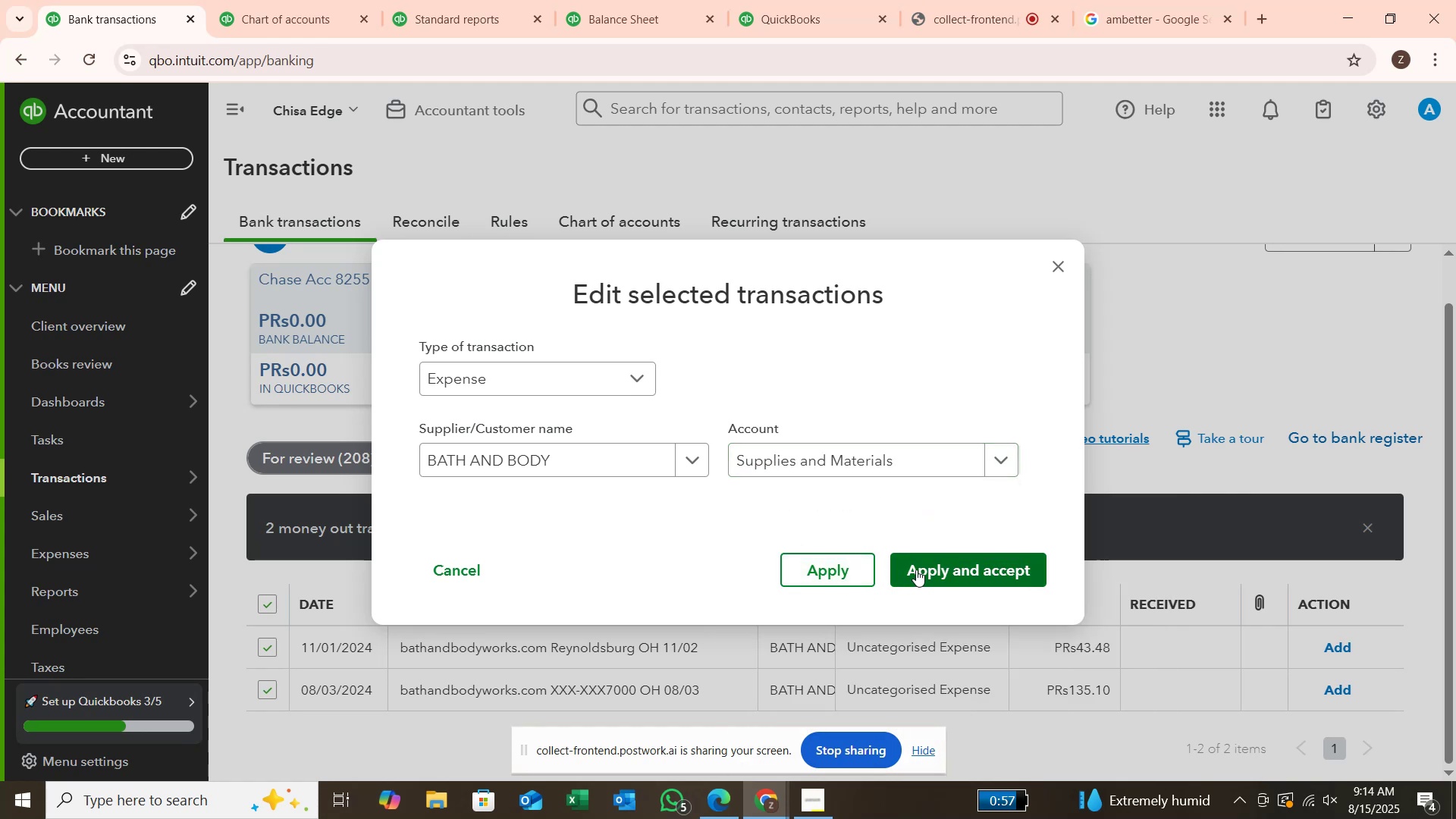 
left_click([916, 570])
 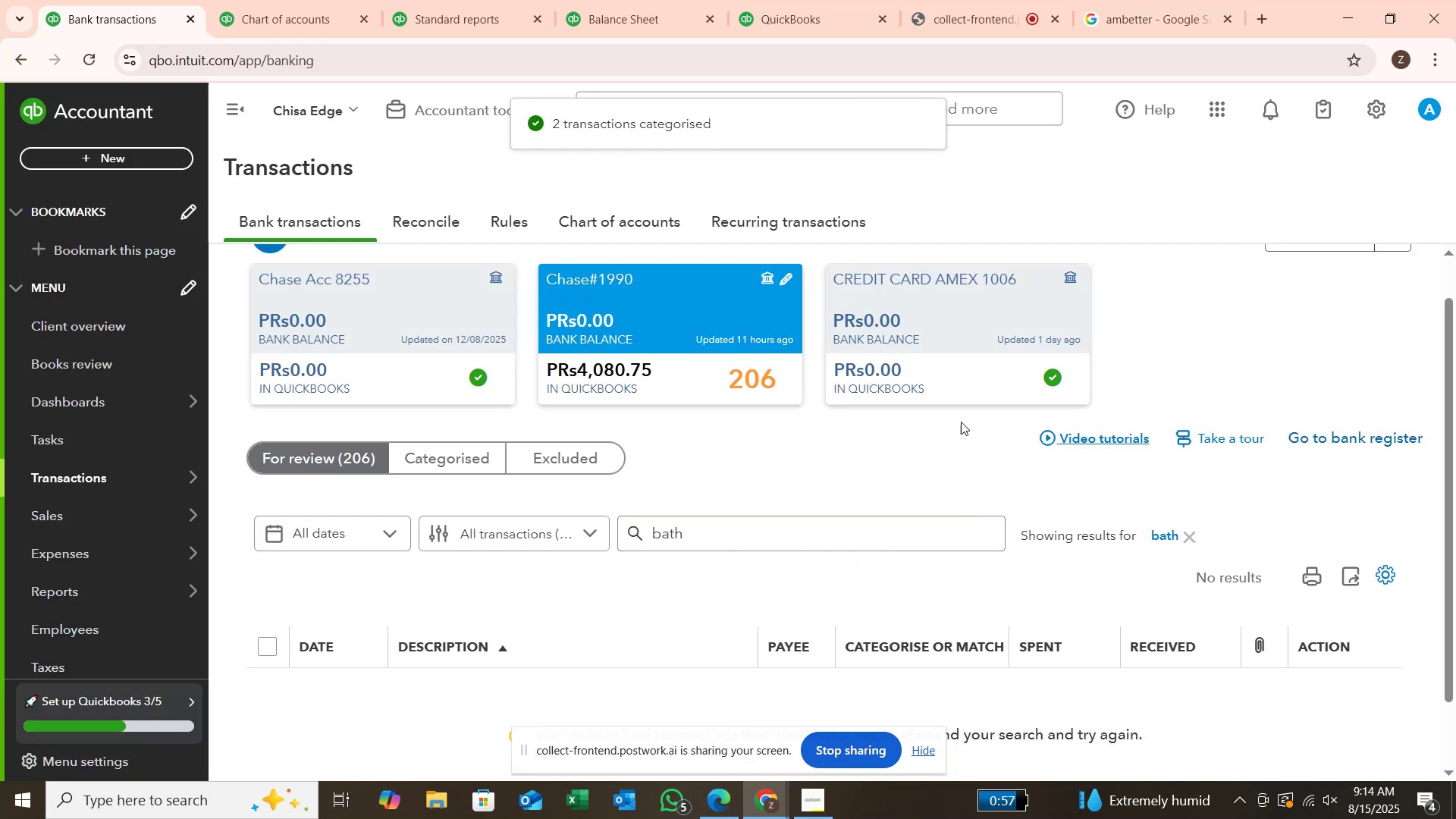 
left_click([1195, 535])
 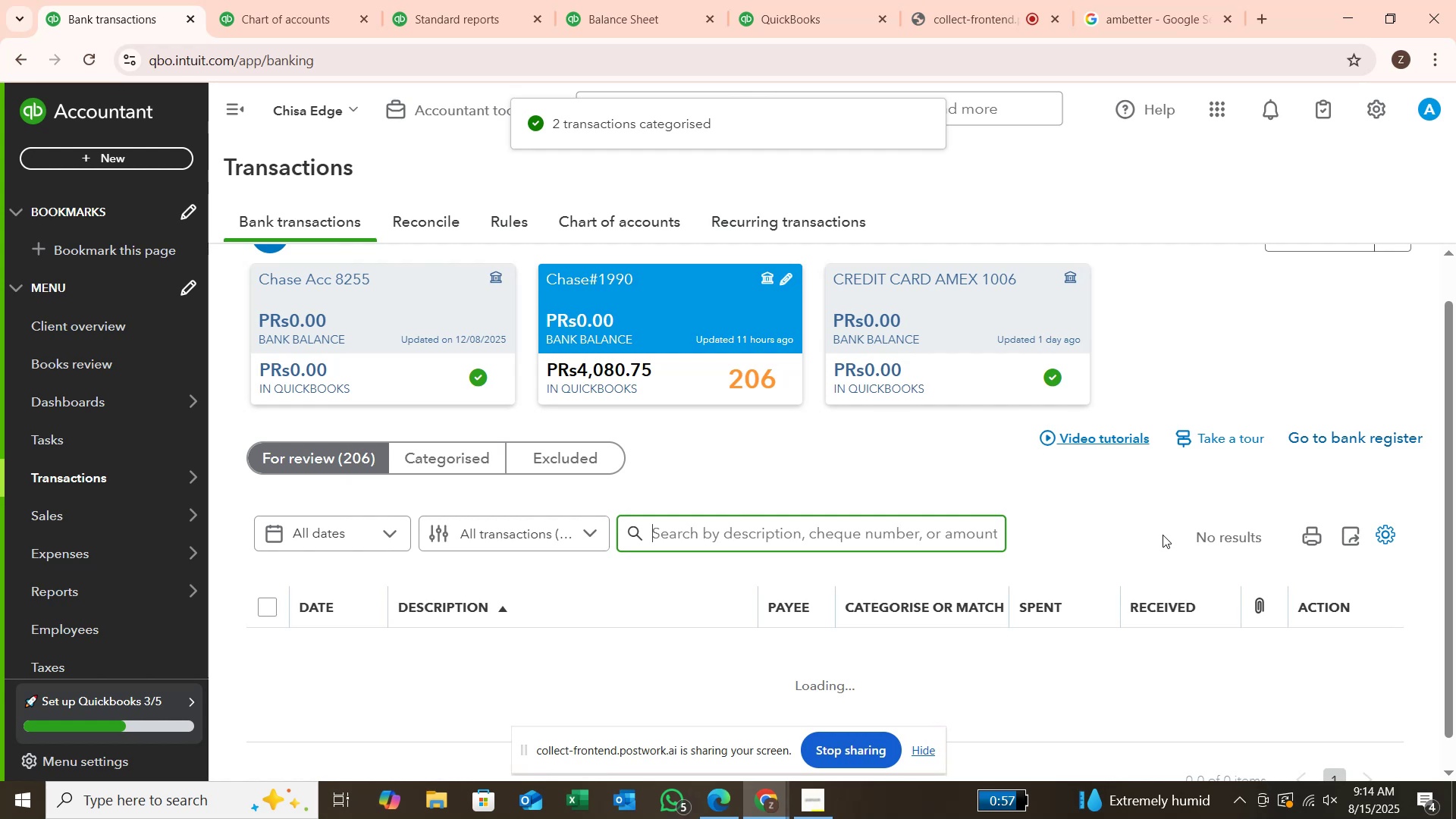 
scroll: coordinate [1131, 488], scroll_direction: down, amount: 32.0
 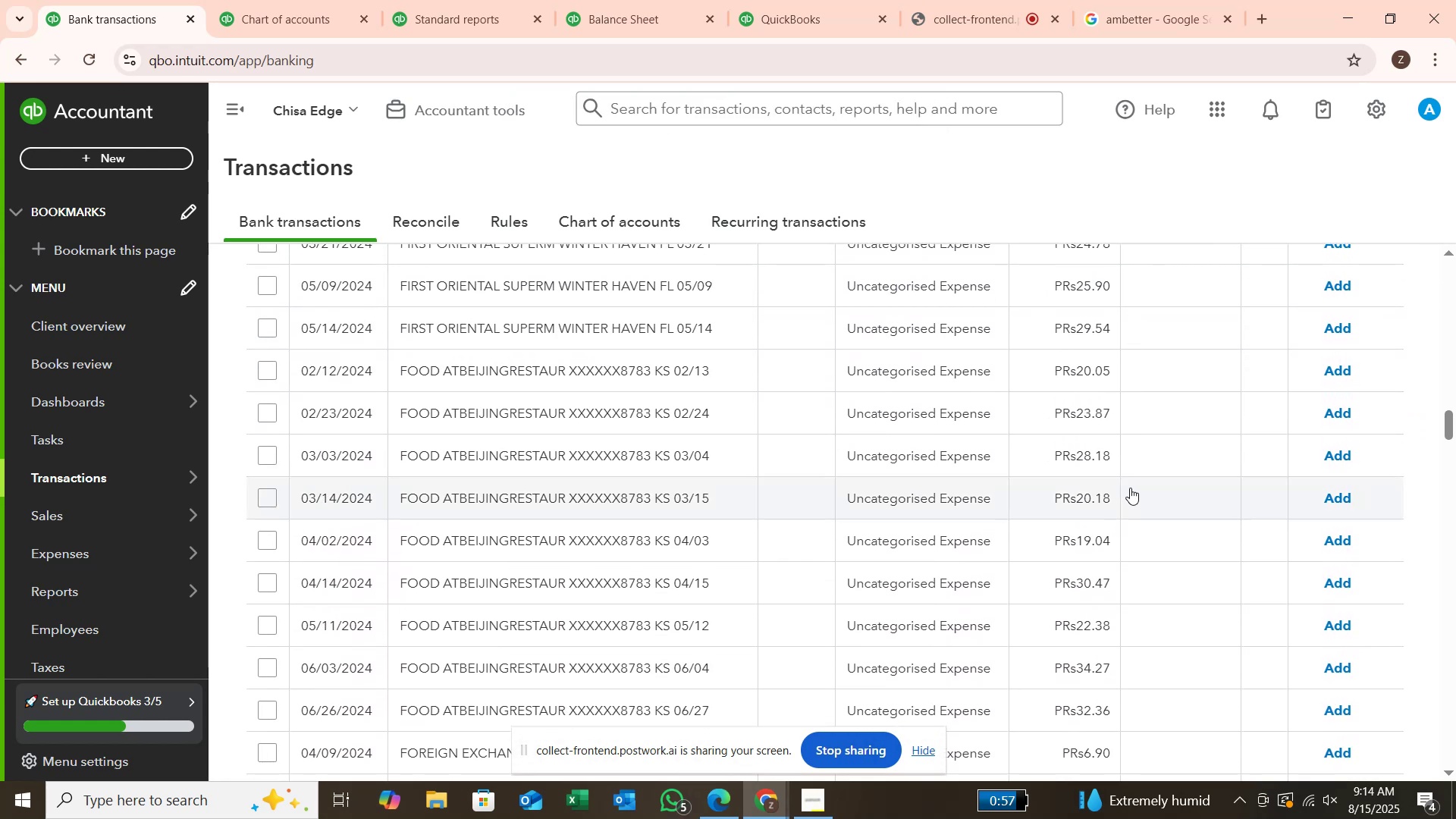 
wait(5.72)
 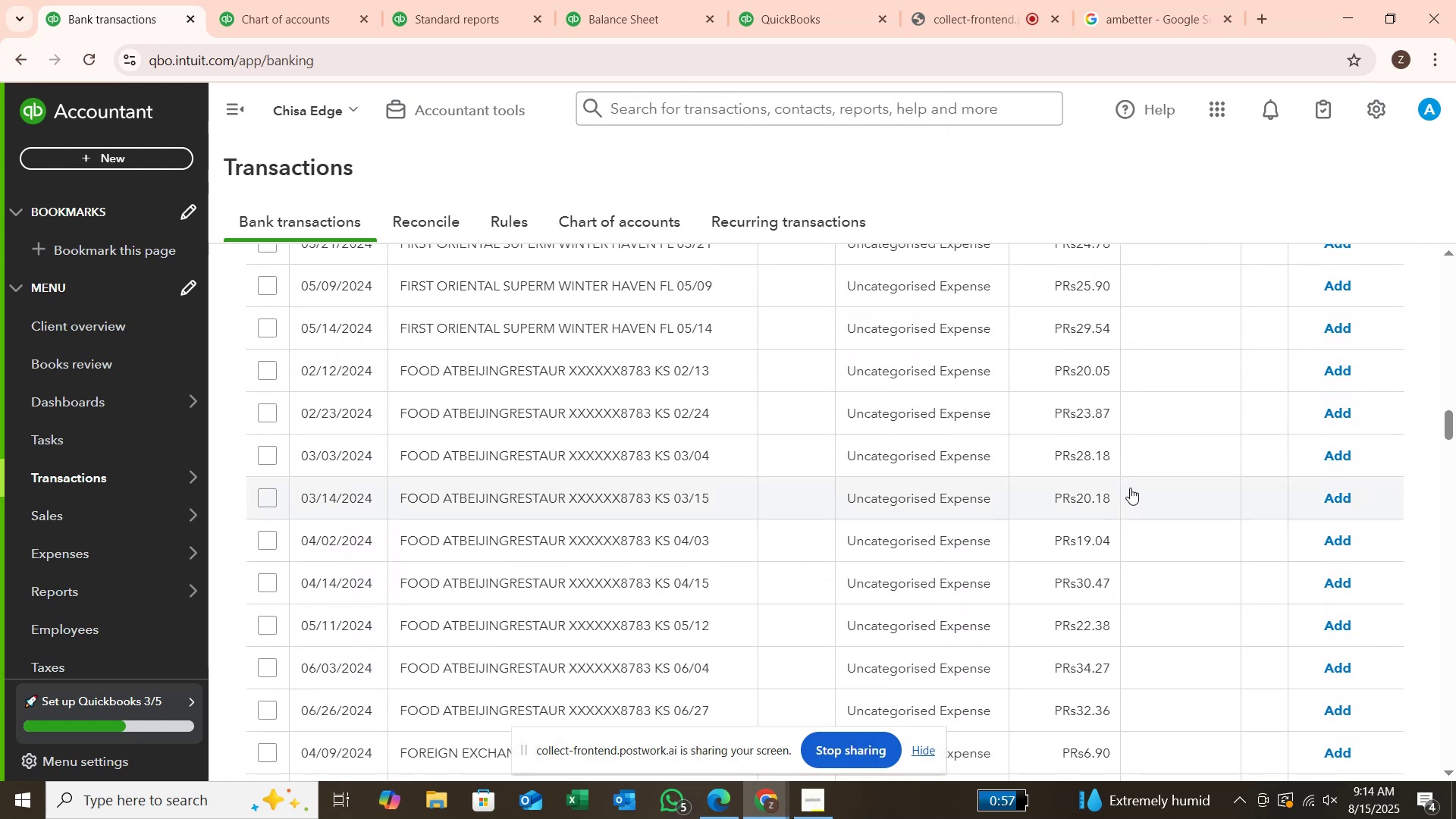 
scroll: coordinate [1119, 461], scroll_direction: up, amount: 26.0
 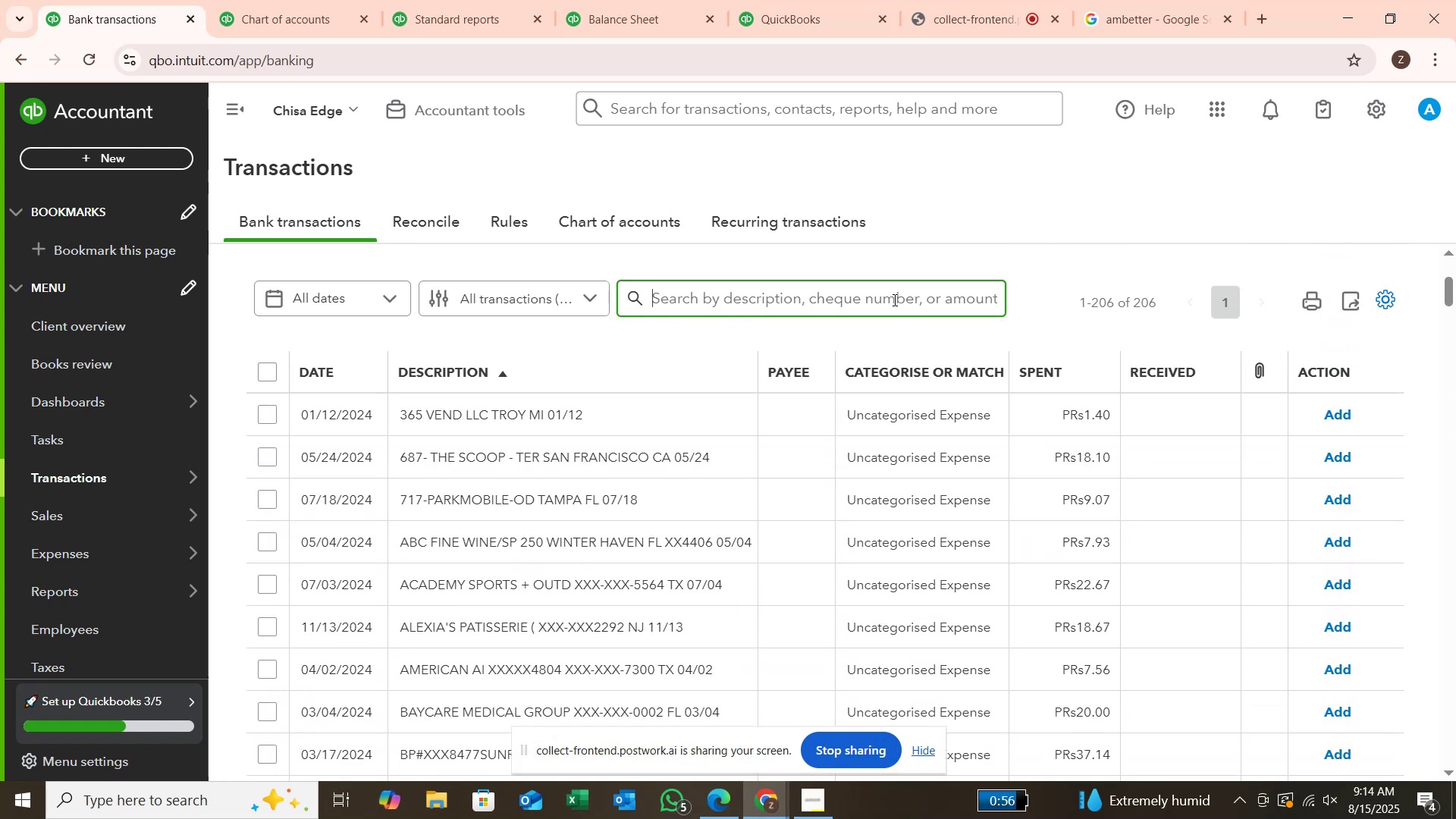 
left_click([879, 291])
 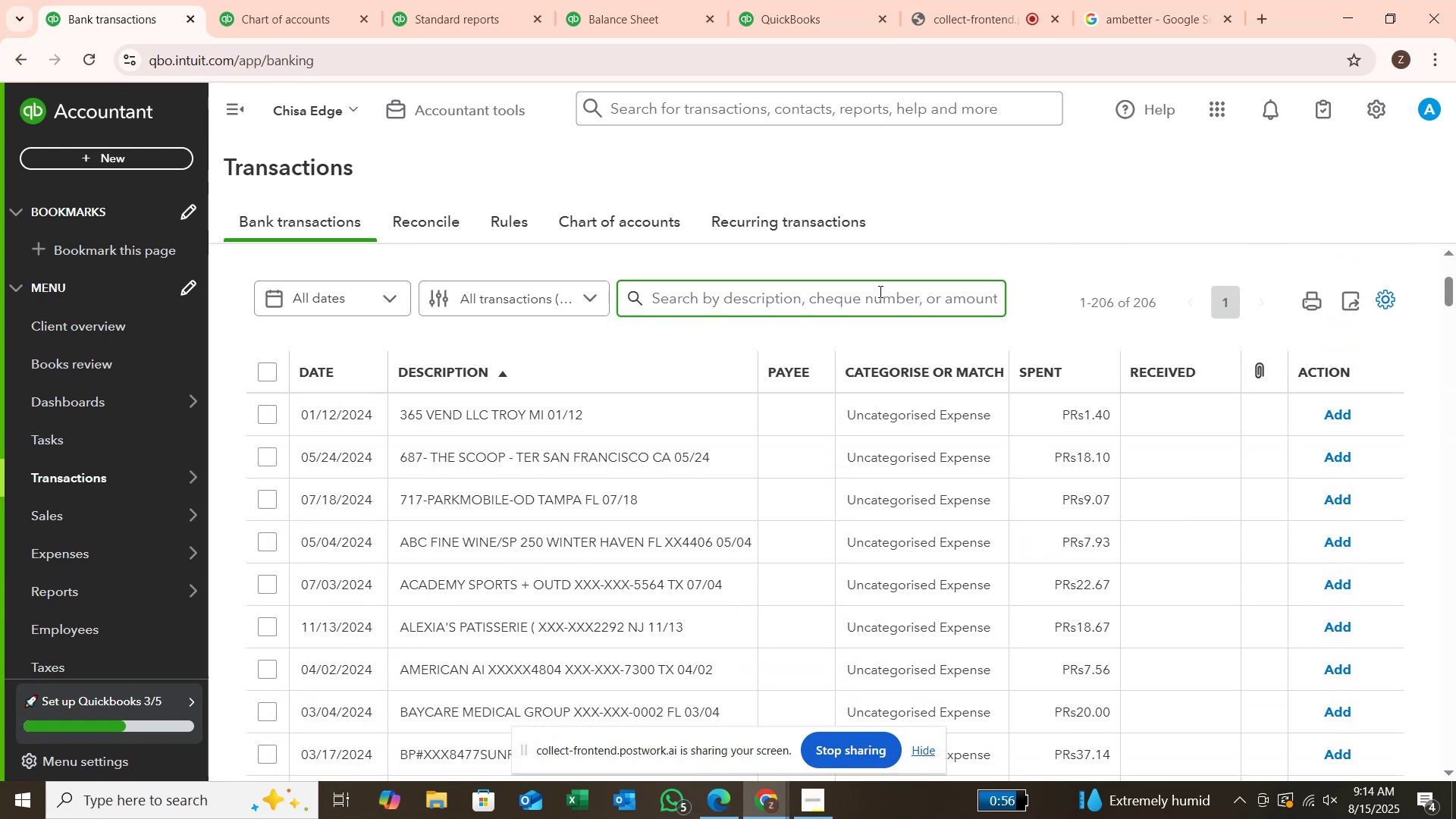 
type(food)
 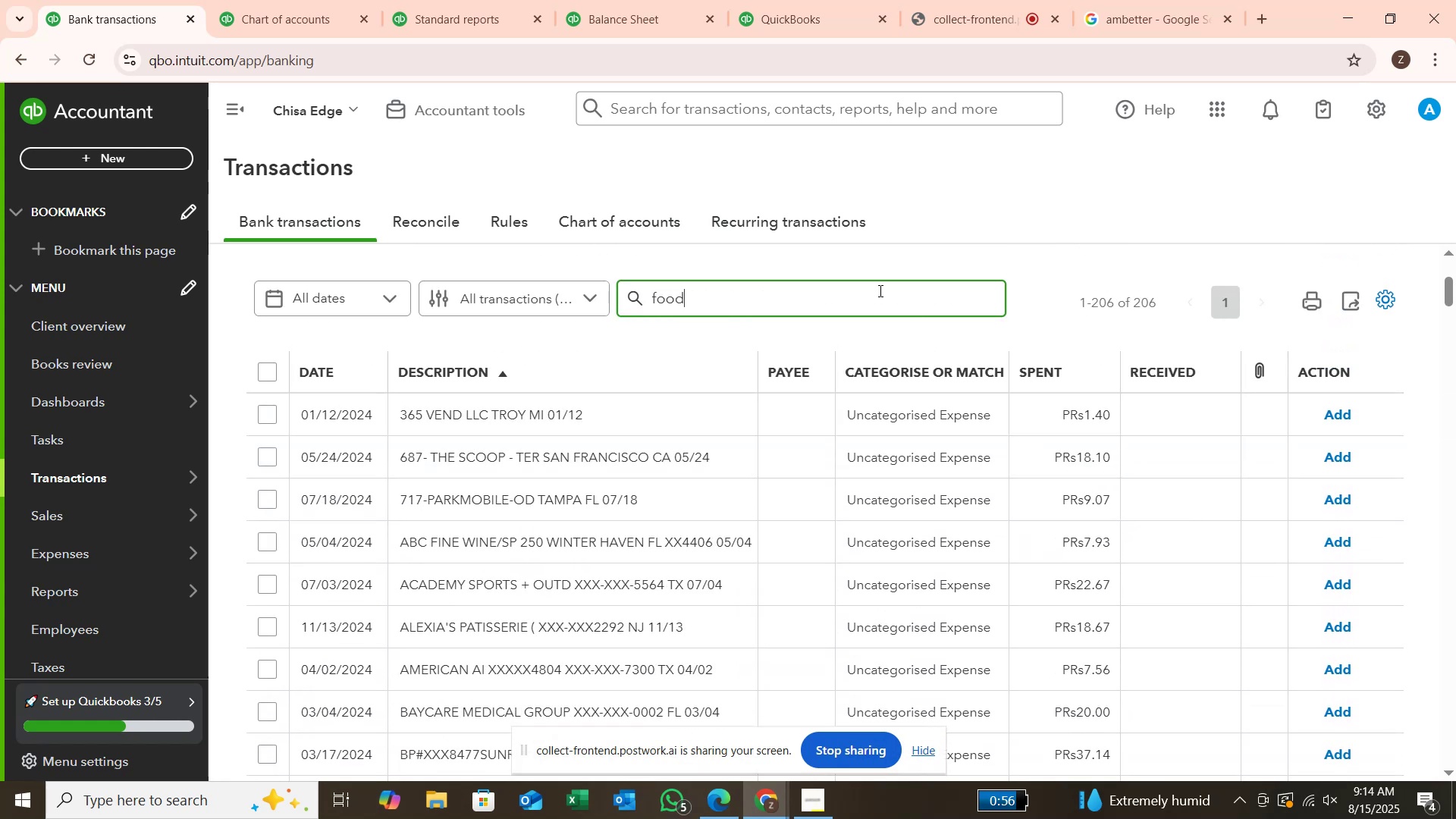 
key(Enter)
 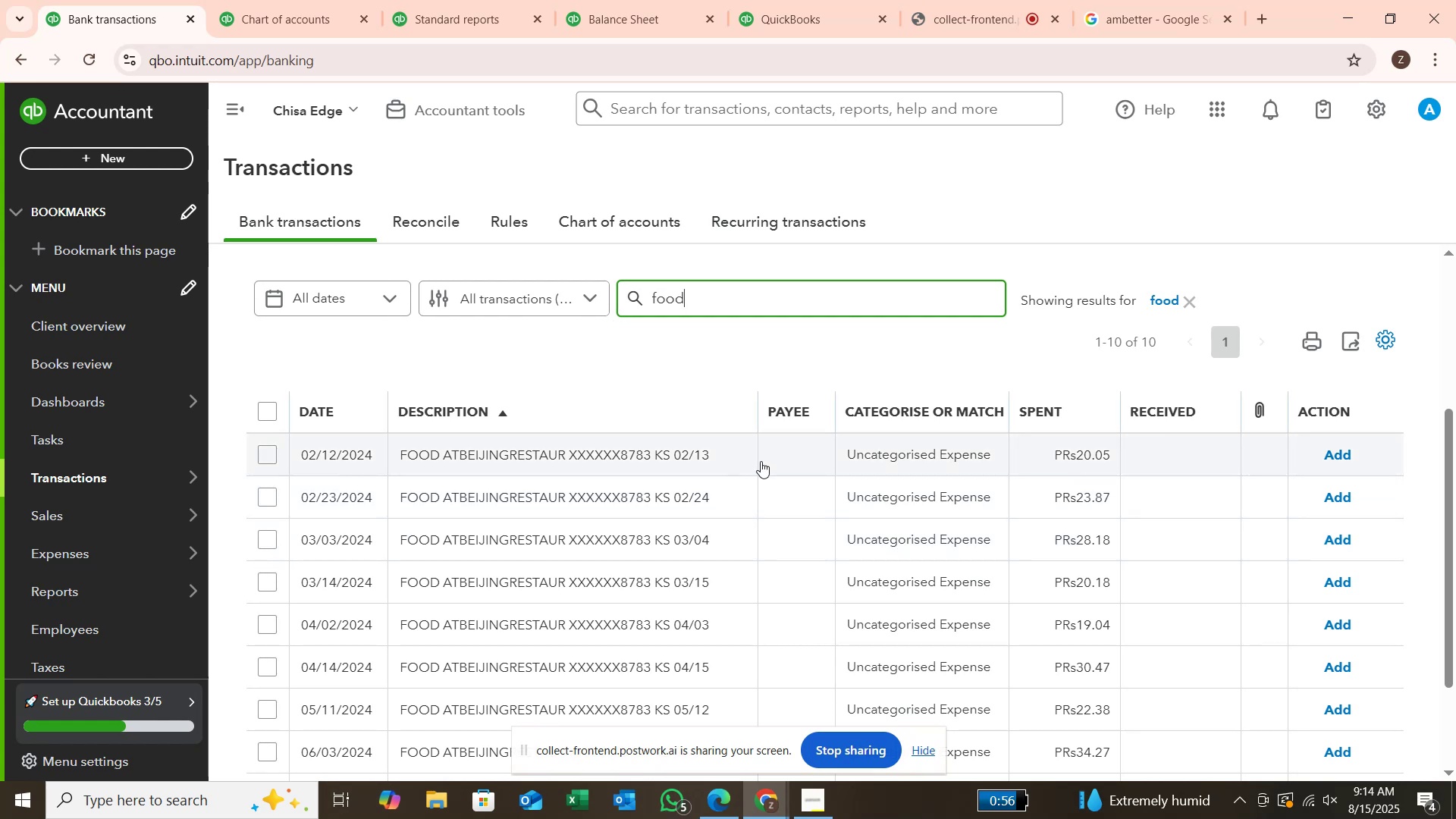 
wait(6.81)
 